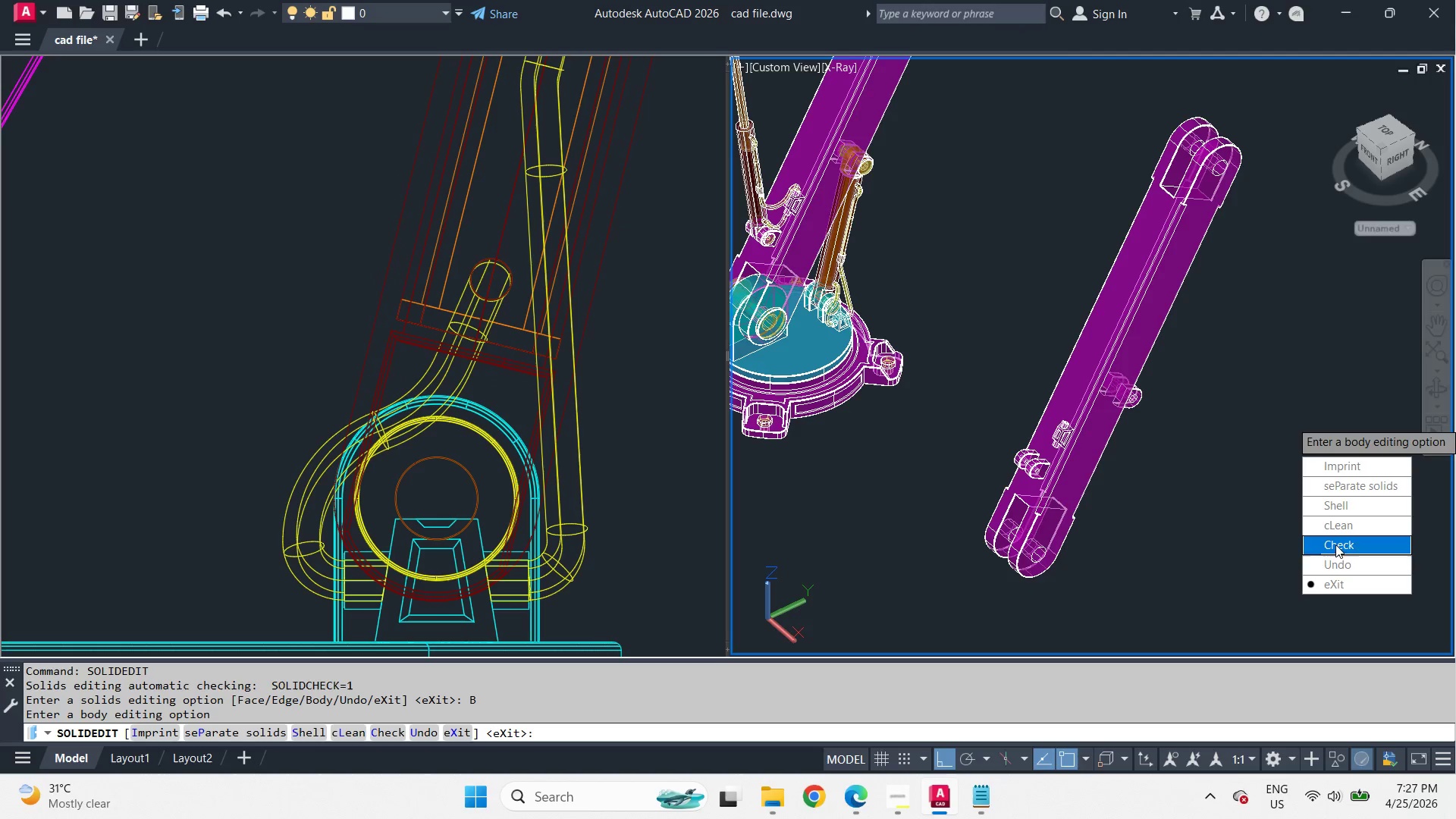 
key(Escape)
key(Escape)
type(so)
 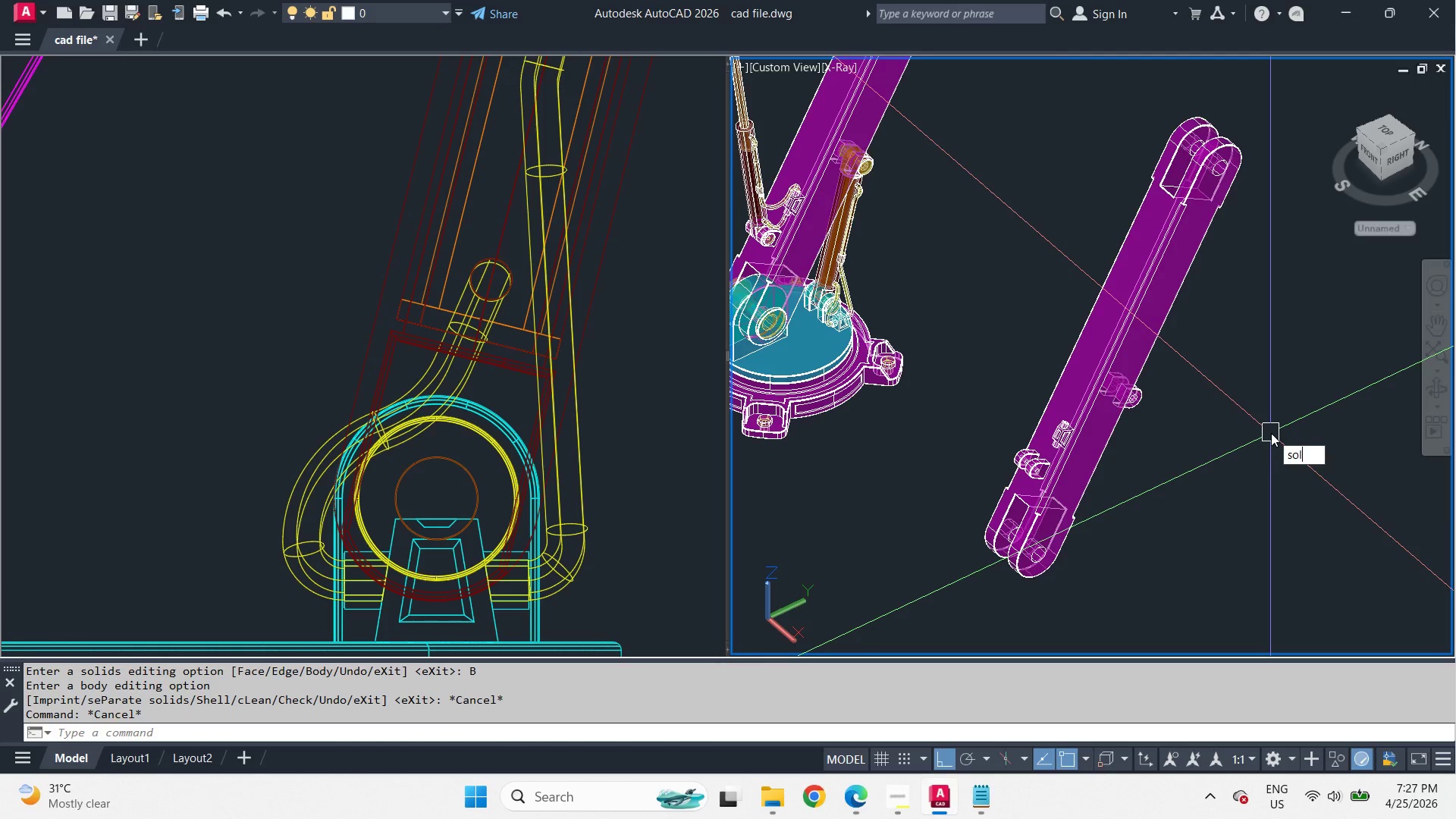 
key(L)
 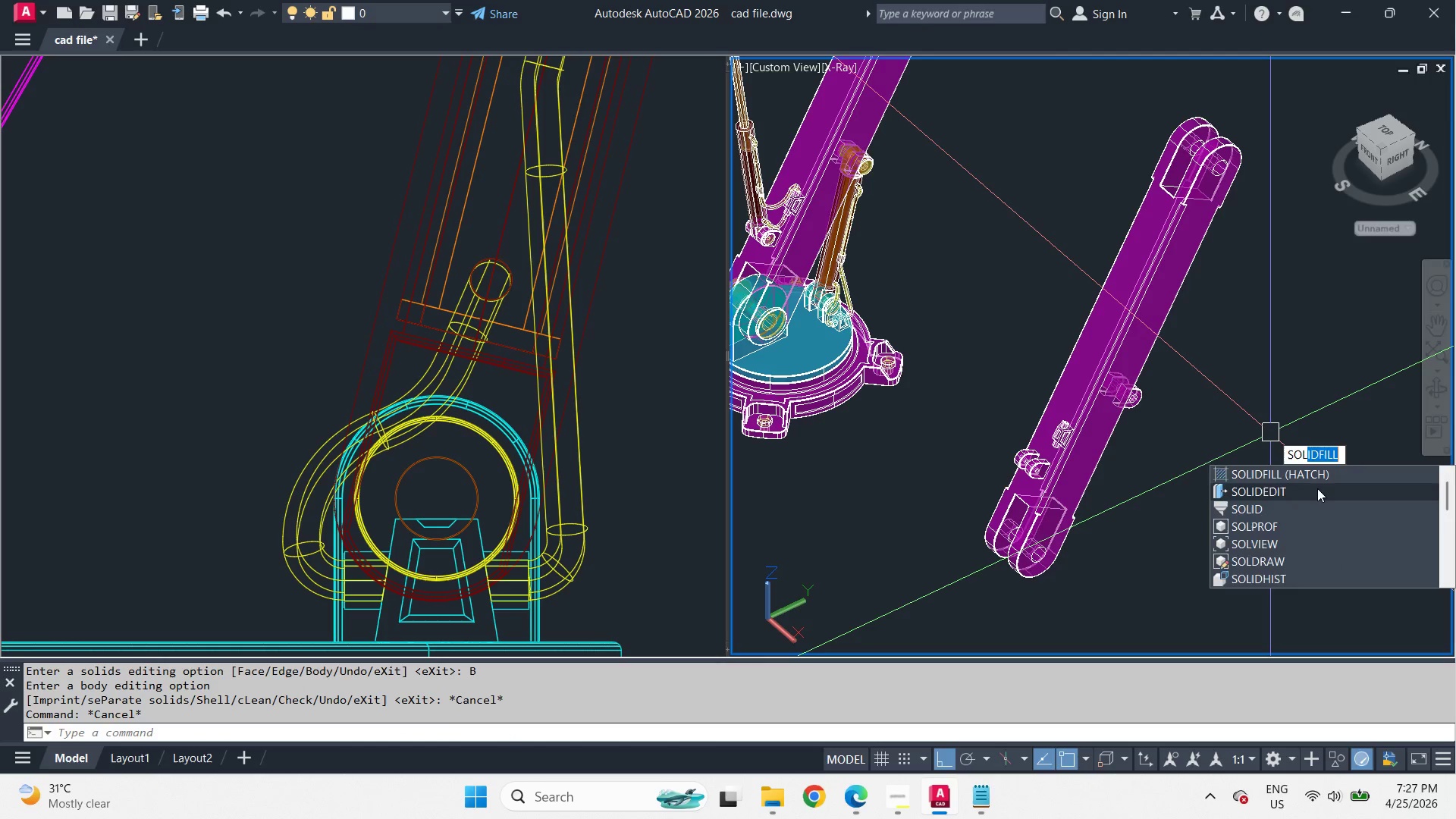 
left_click([1317, 489])
 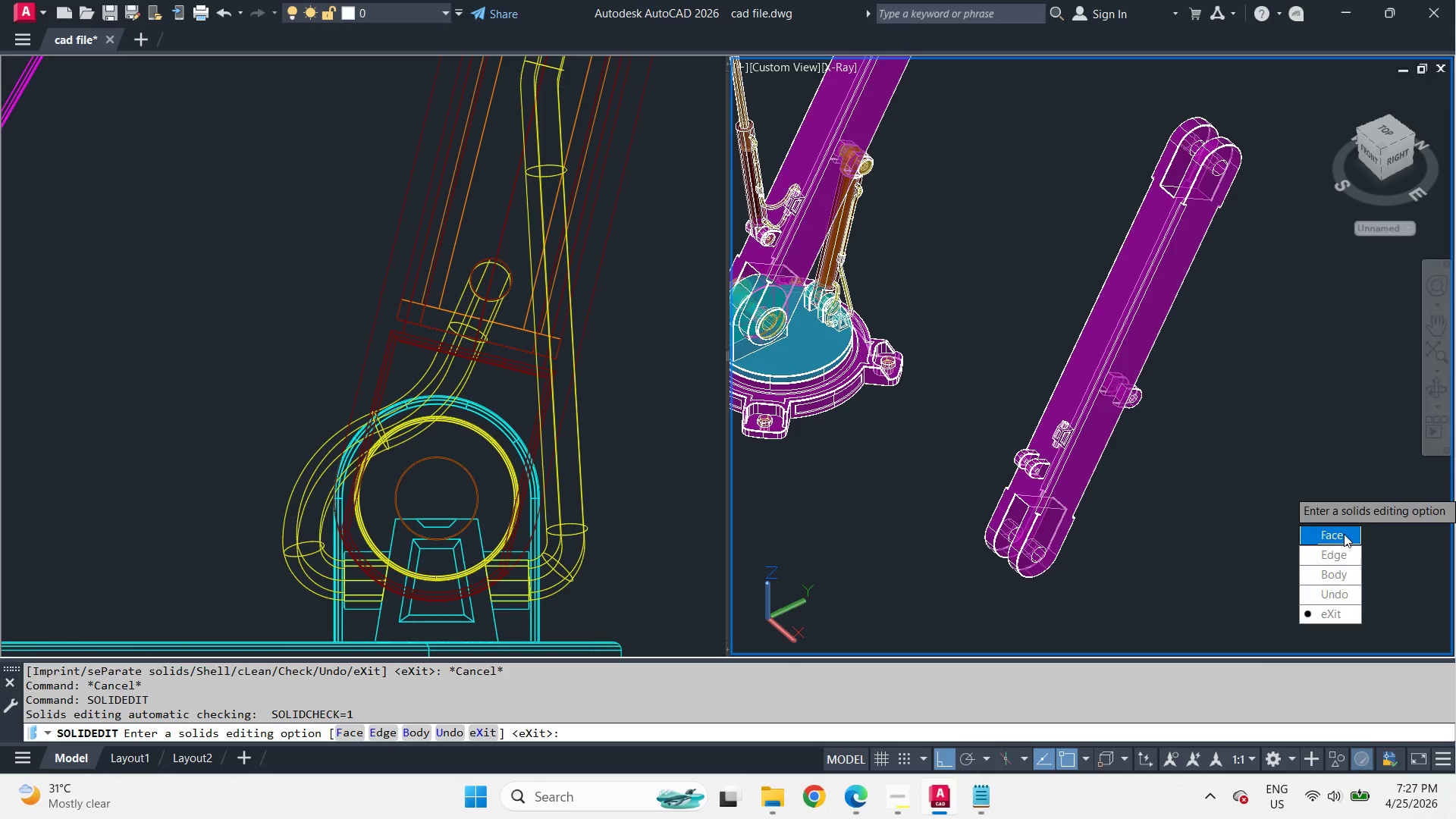 
left_click_drag(start_coordinate=[1344, 534], to_coordinate=[1317, 489])
 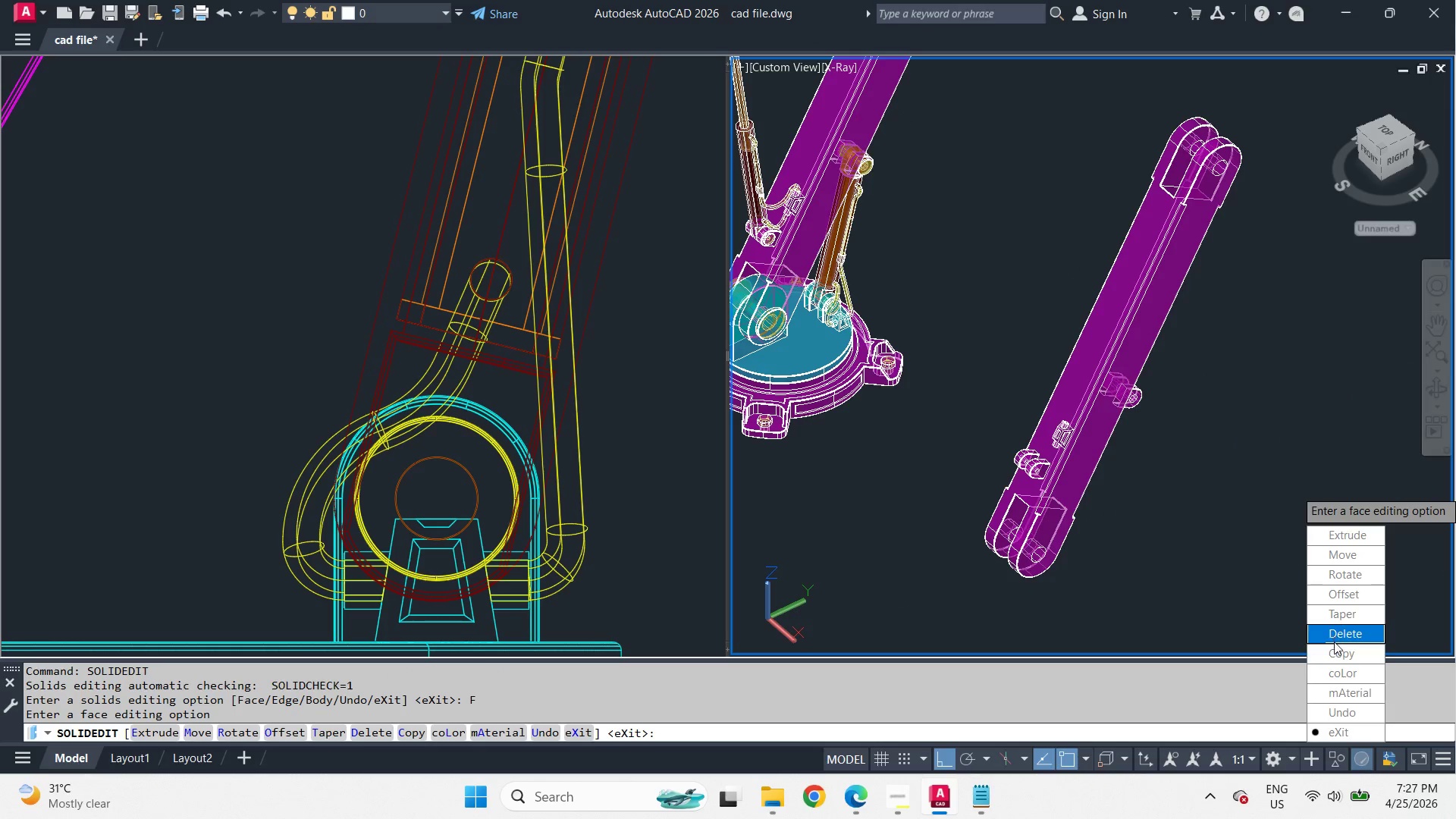 
left_click_drag(start_coordinate=[1336, 649], to_coordinate=[1317, 489])
 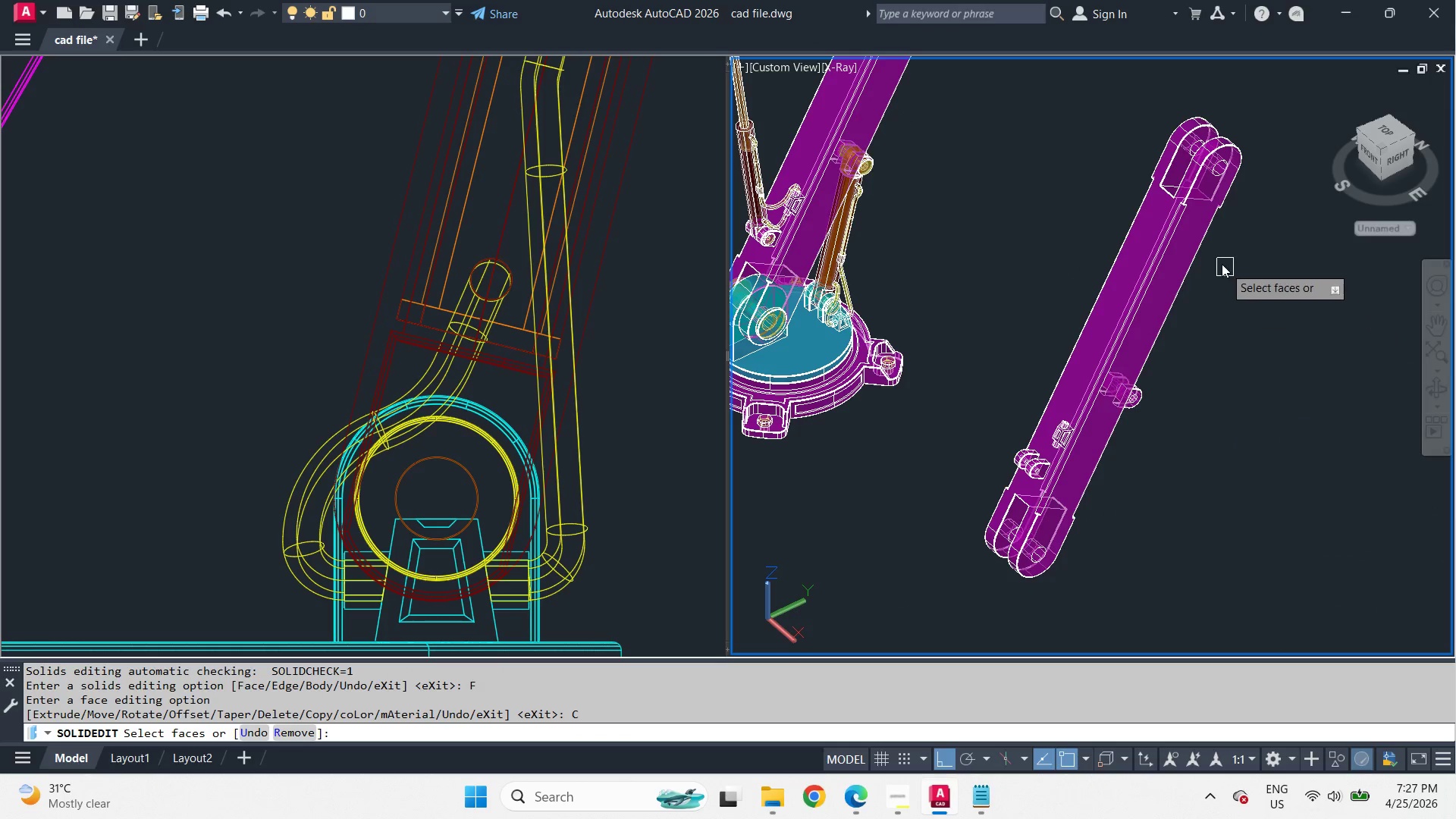 
scroll: coordinate [1213, 250], scroll_direction: up, amount: 2.0
 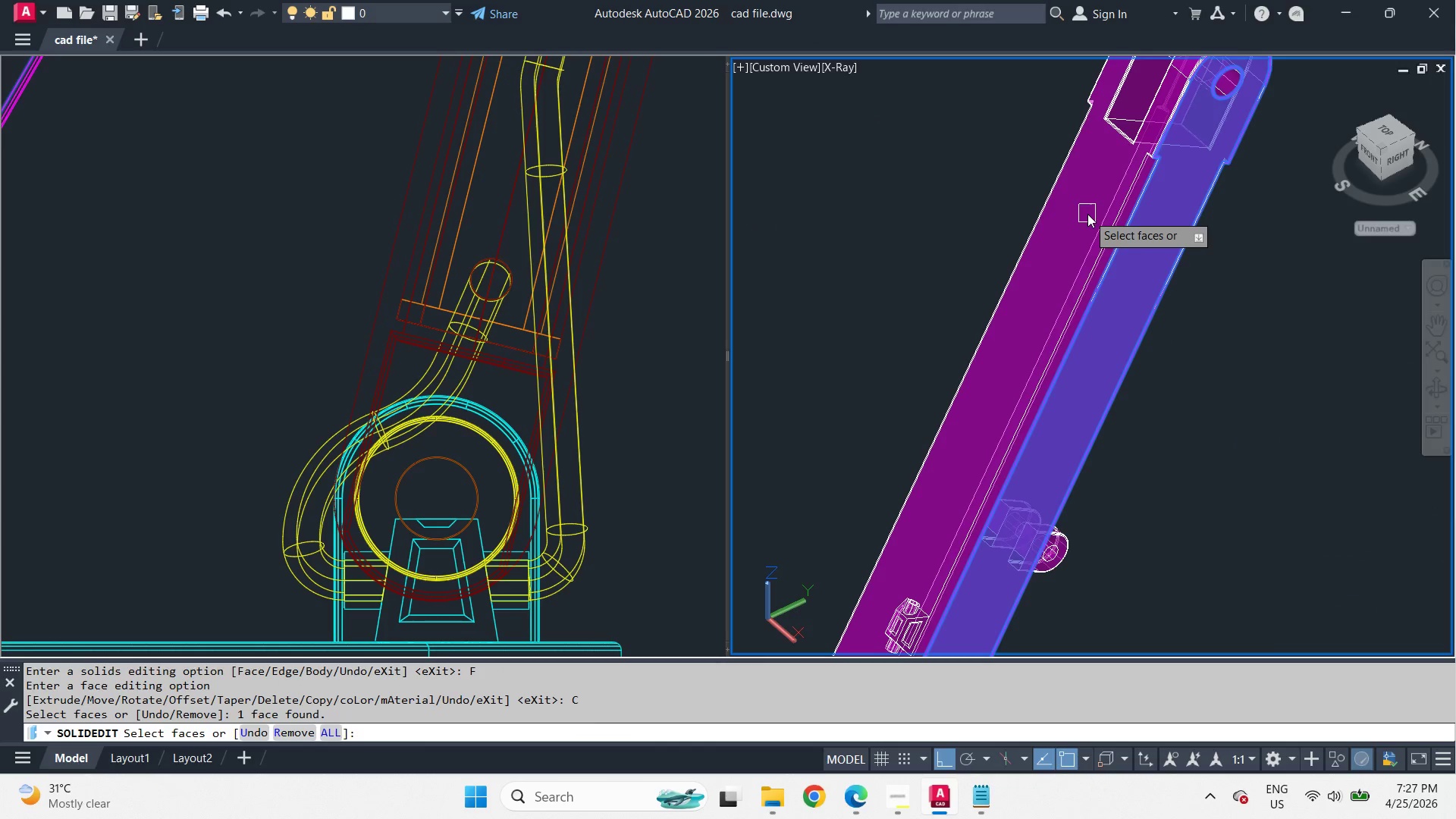 
left_click([1081, 206])
 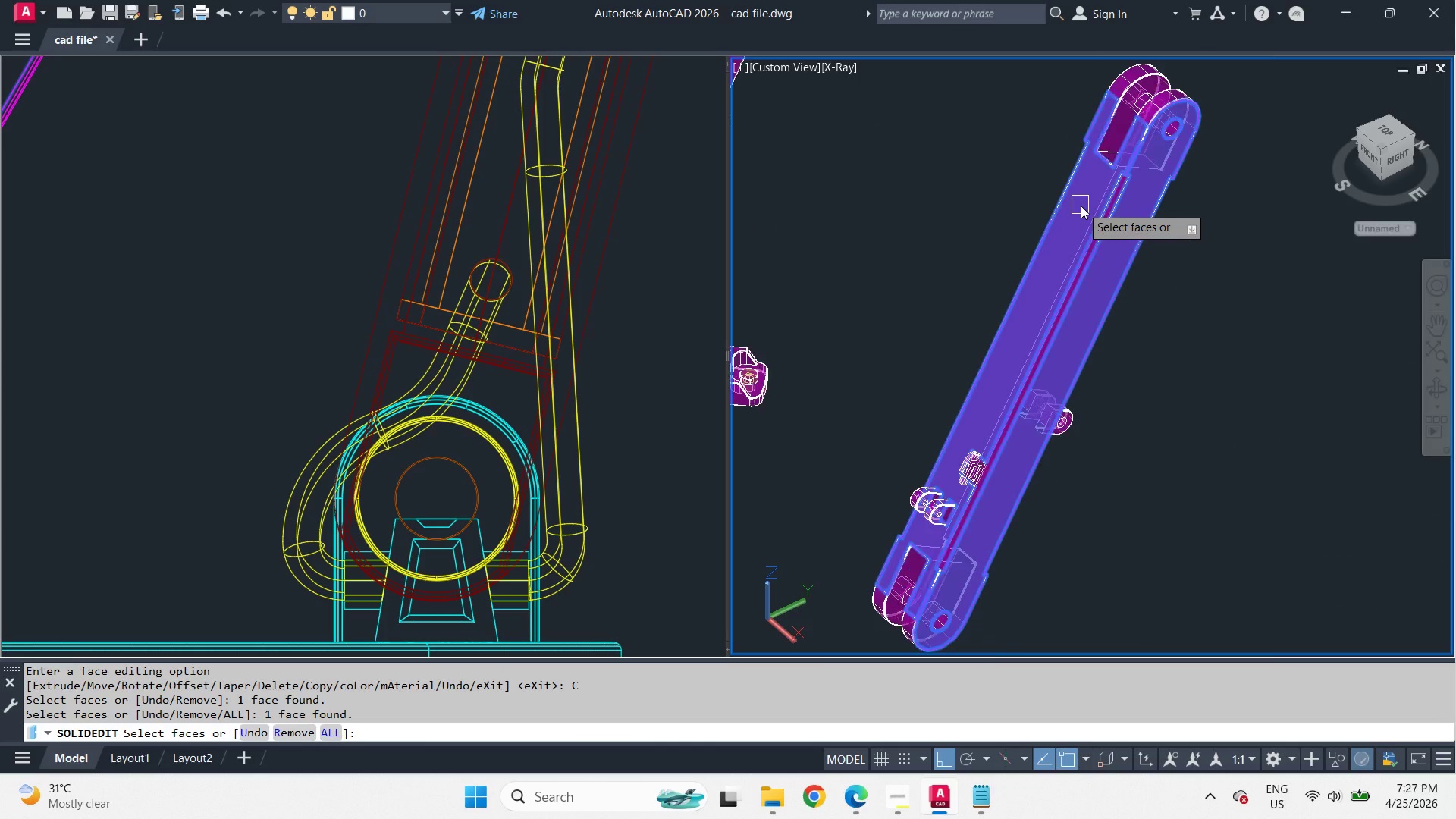 
hold_key(key=ShiftLeft, duration=2.7)
 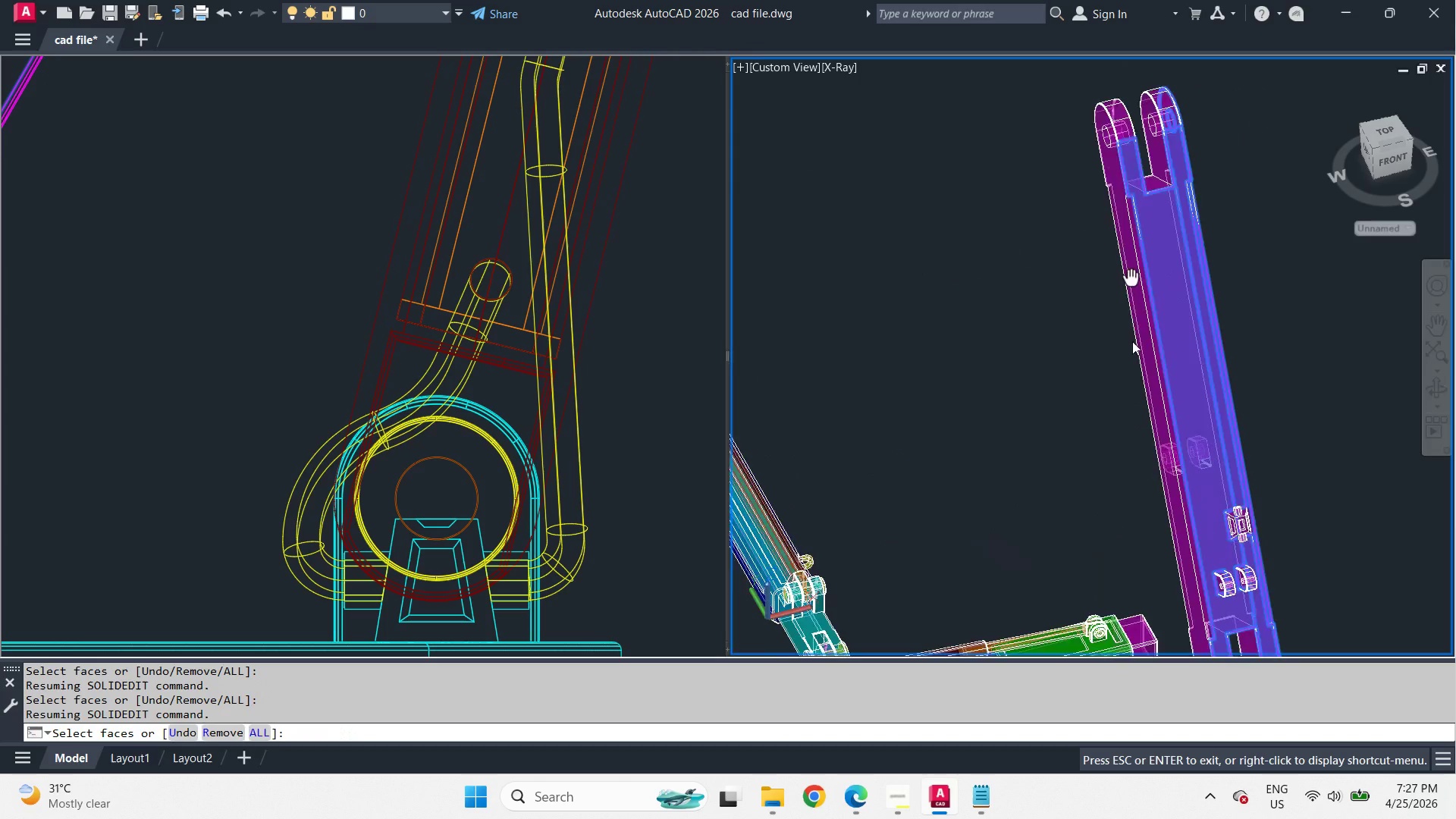 
scroll: coordinate [1081, 206], scroll_direction: down, amount: 1.0
 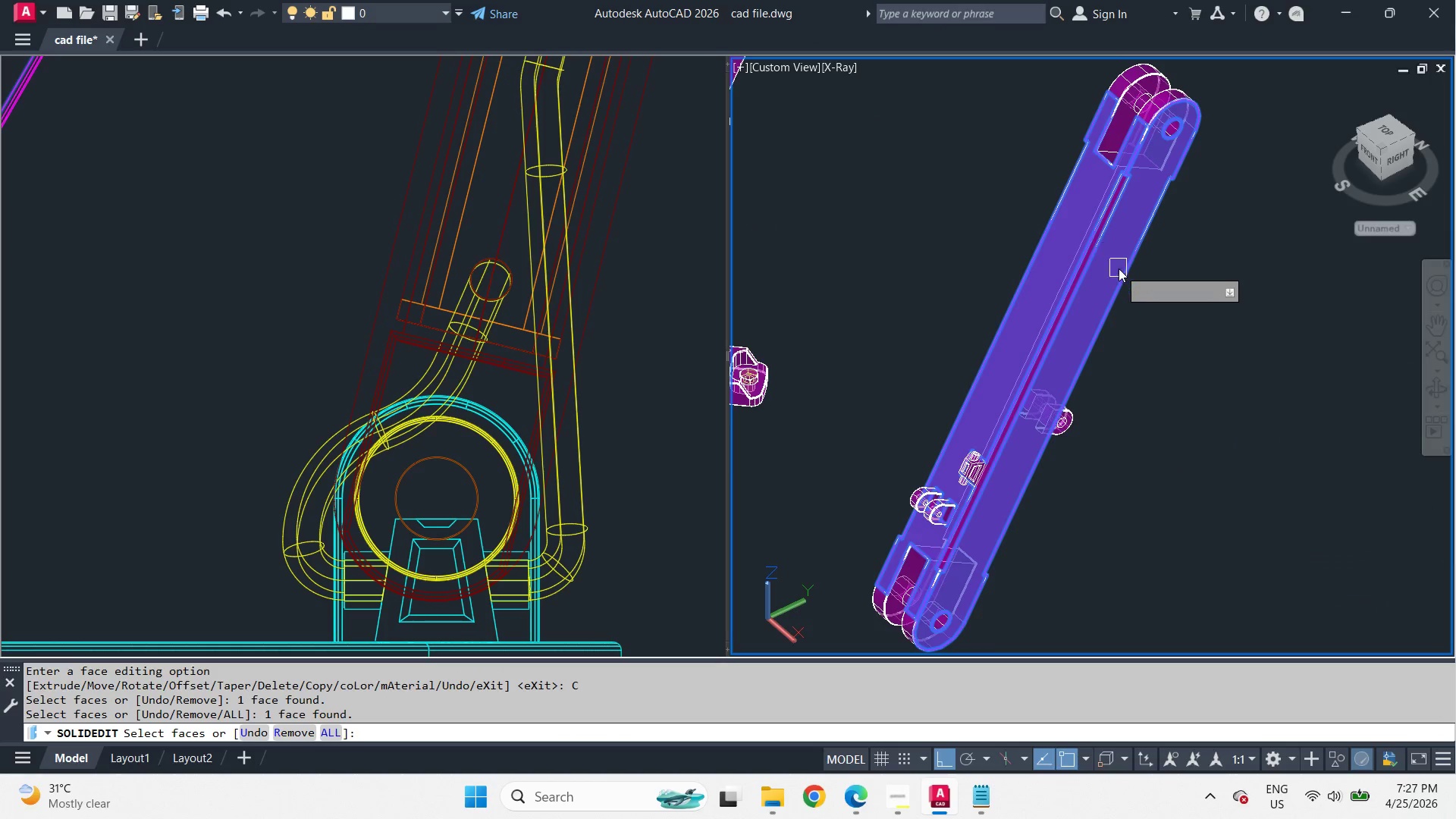 
hold_key(key=ShiftLeft, duration=1.06)
 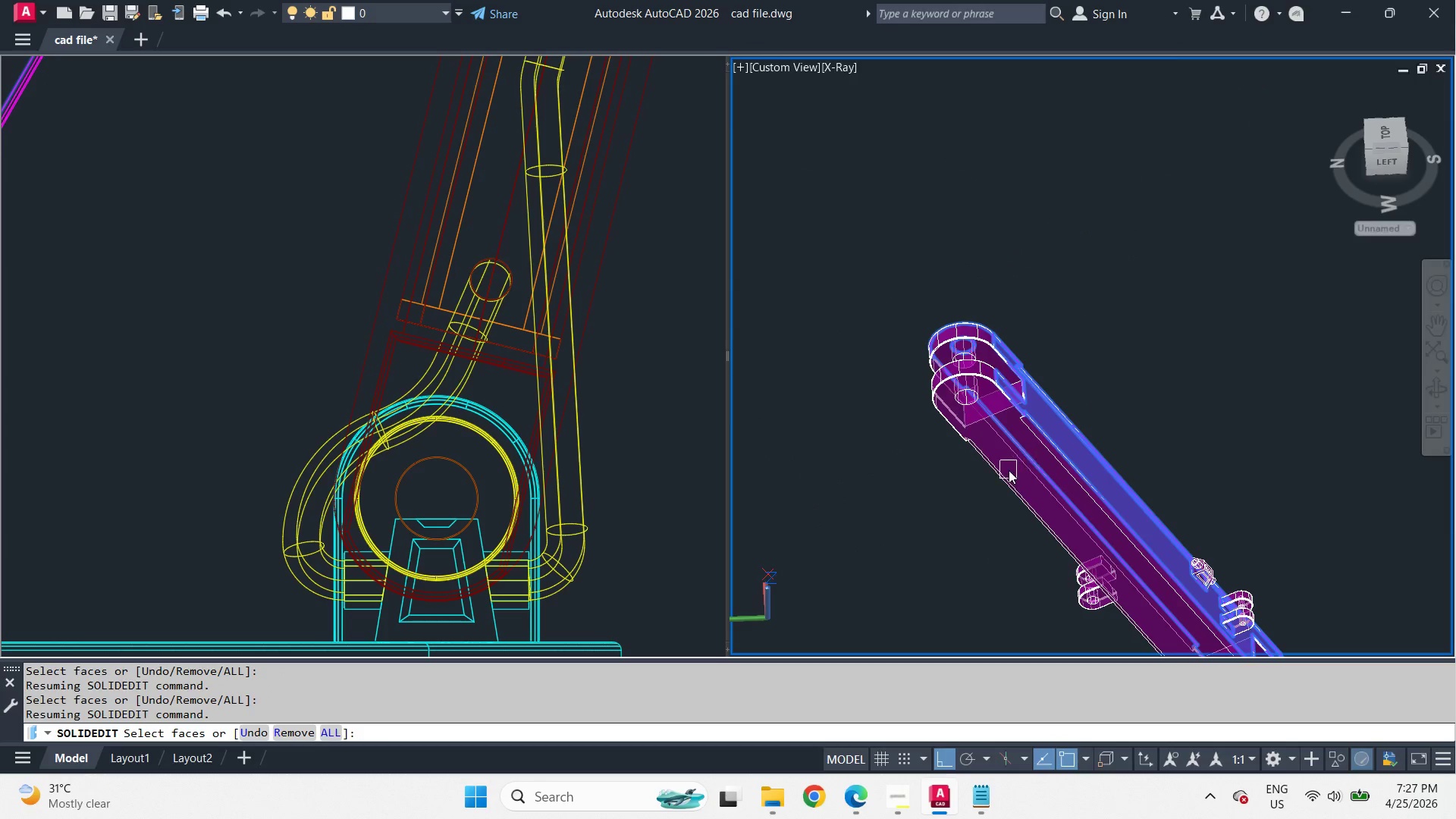 
left_click([990, 444])
 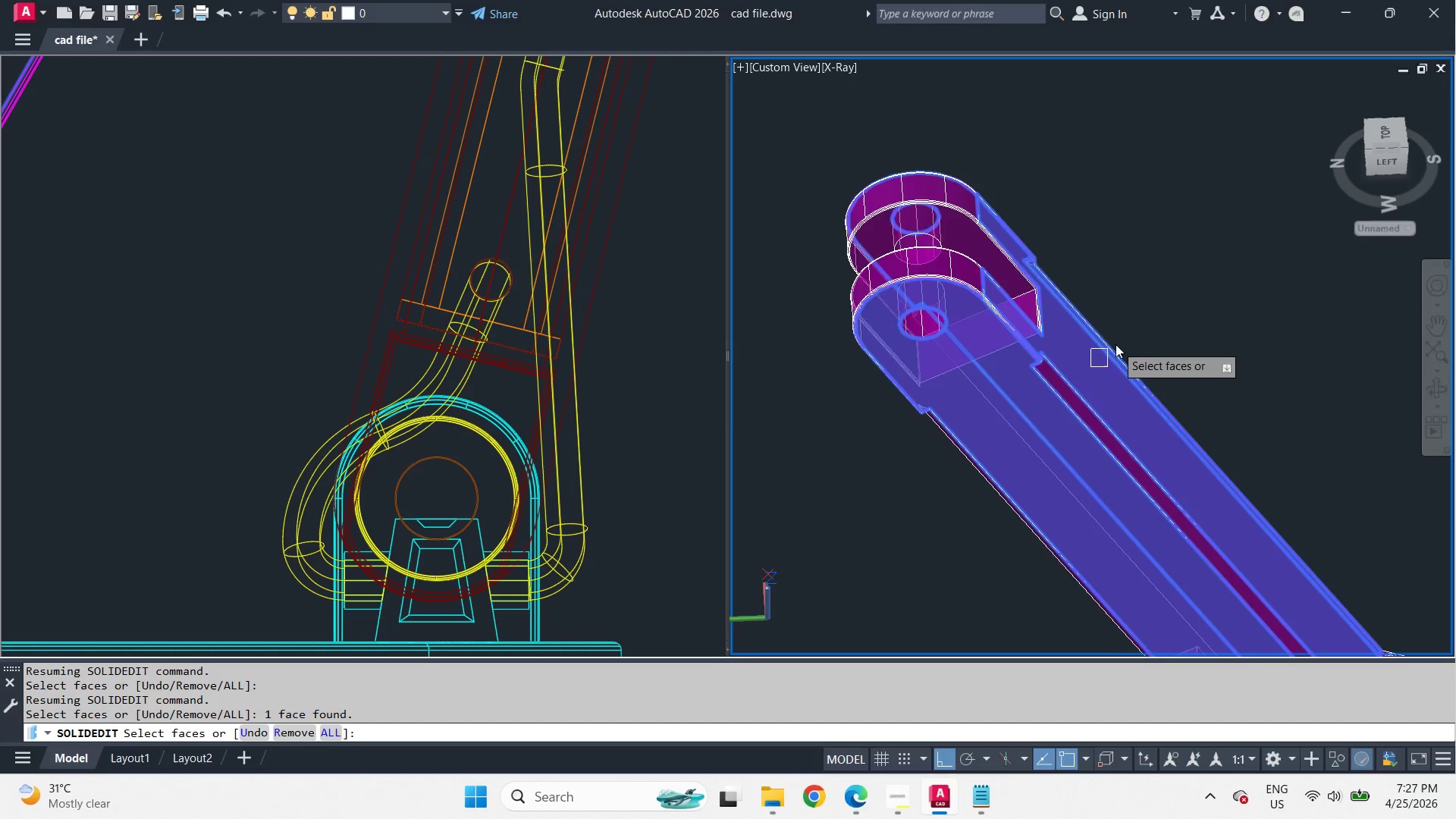 
scroll: coordinate [1009, 467], scroll_direction: up, amount: 2.0
 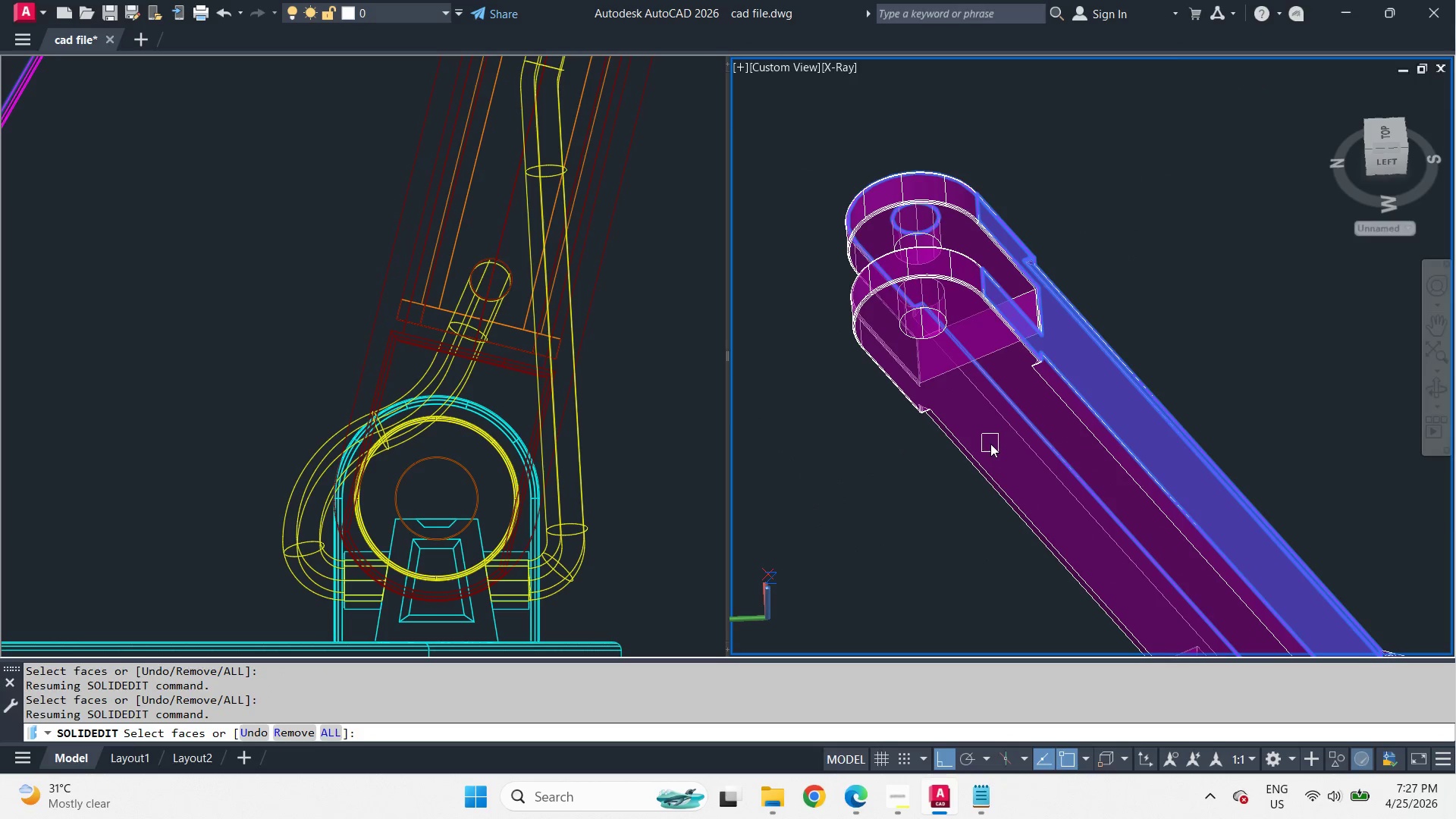 
hold_key(key=ShiftLeft, duration=1.01)
 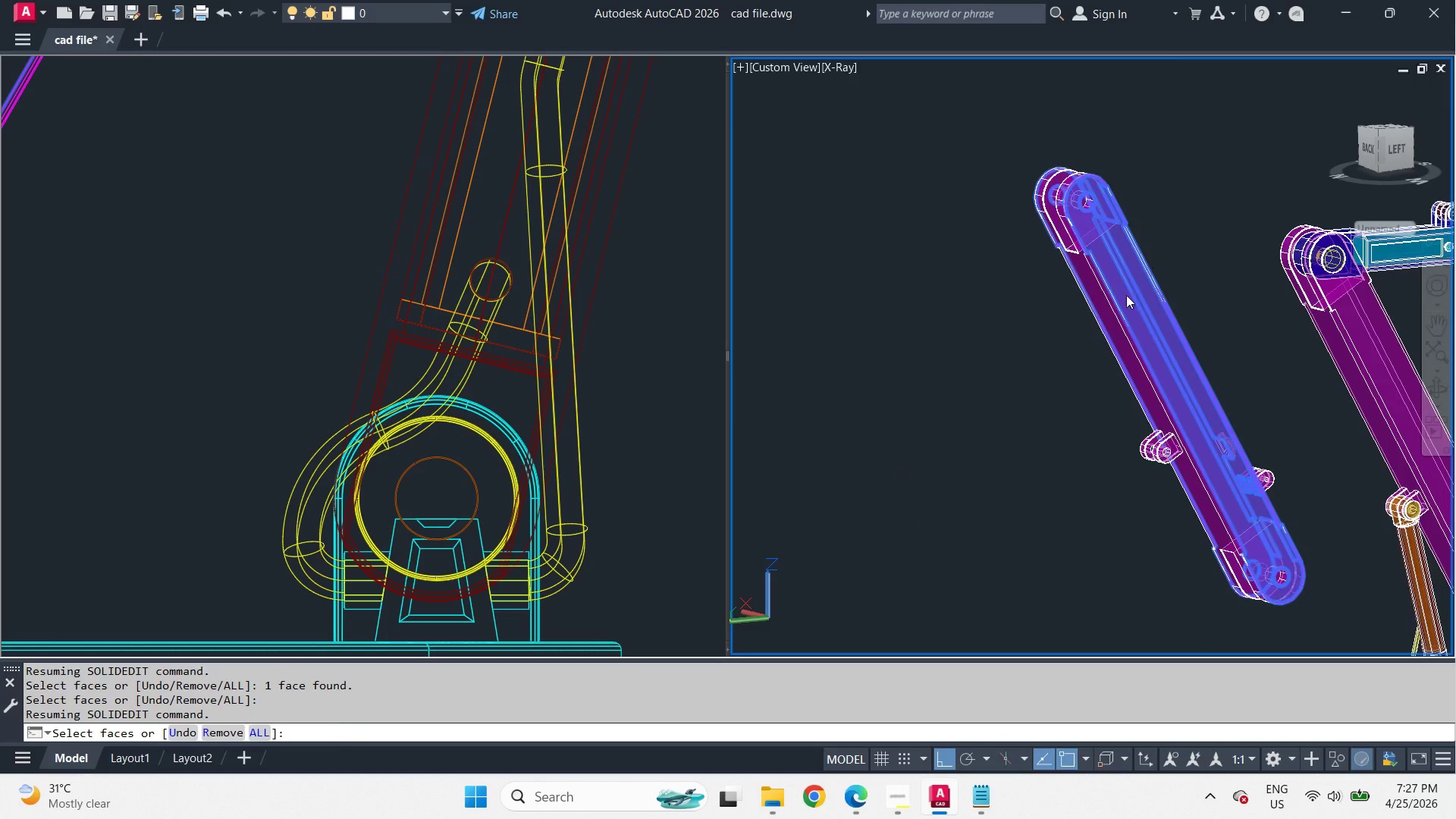 
scroll: coordinate [1195, 252], scroll_direction: down, amount: 2.0
 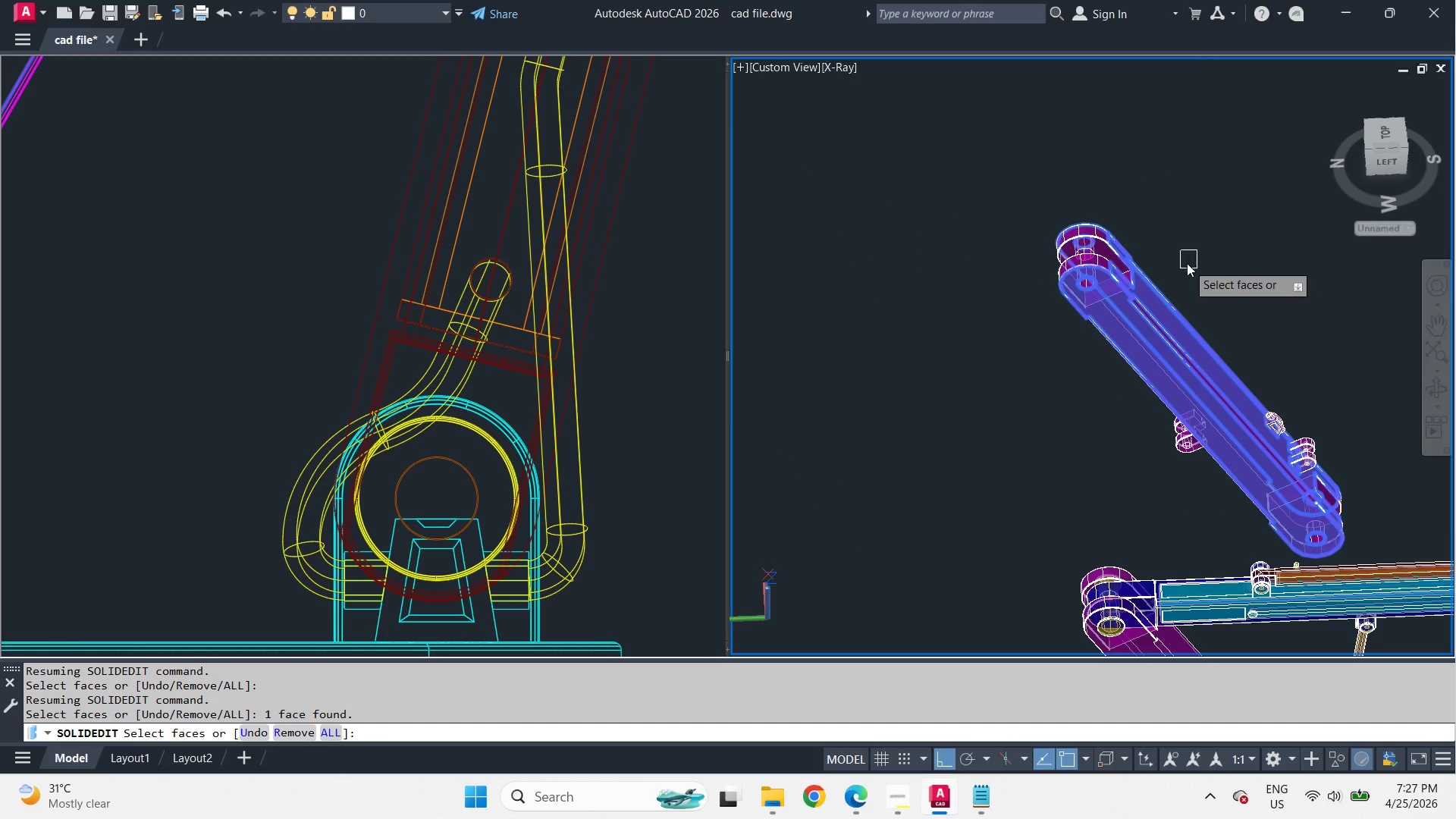 
left_click([1120, 300])
 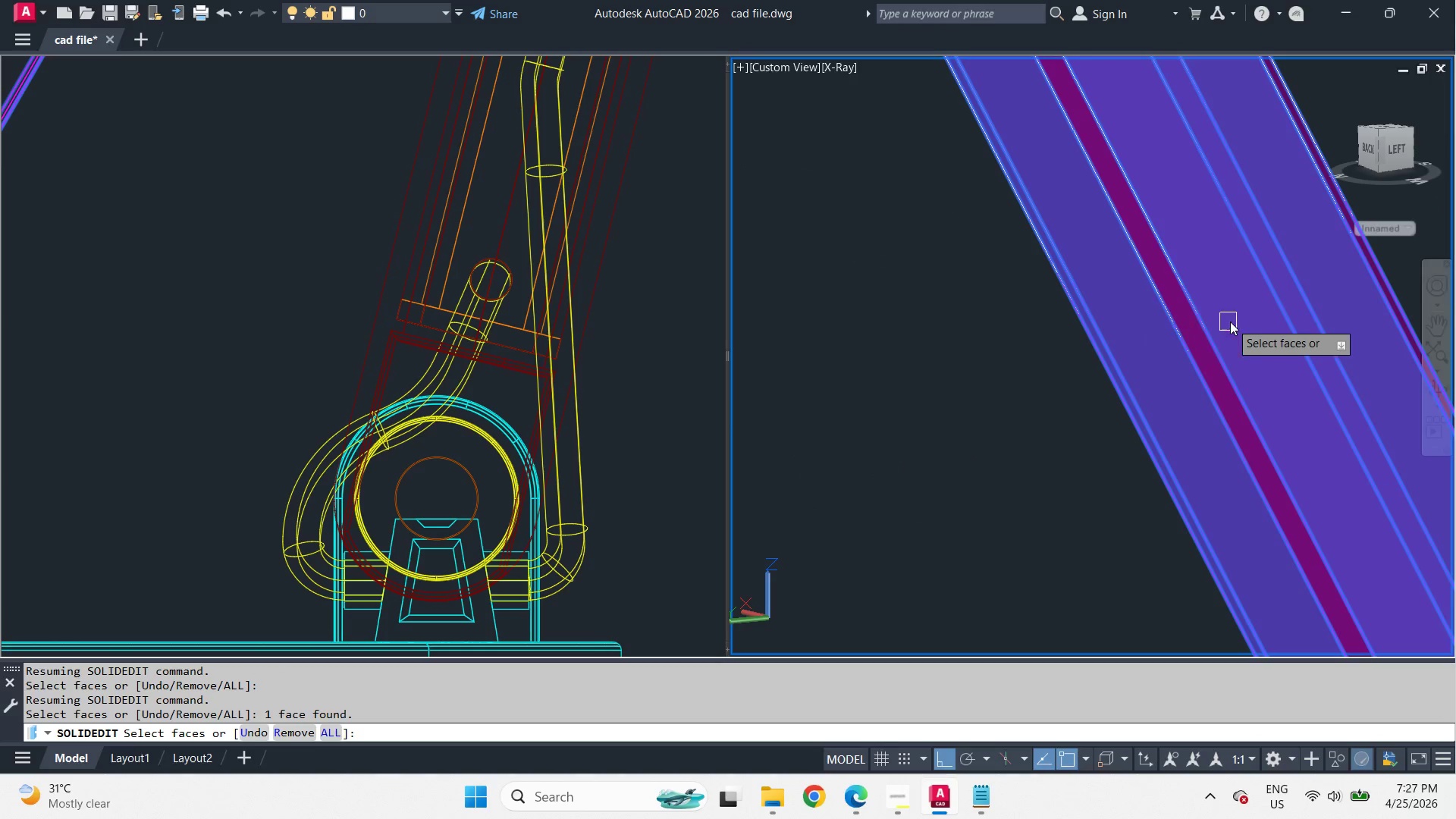 
scroll: coordinate [1091, 327], scroll_direction: up, amount: 2.0
 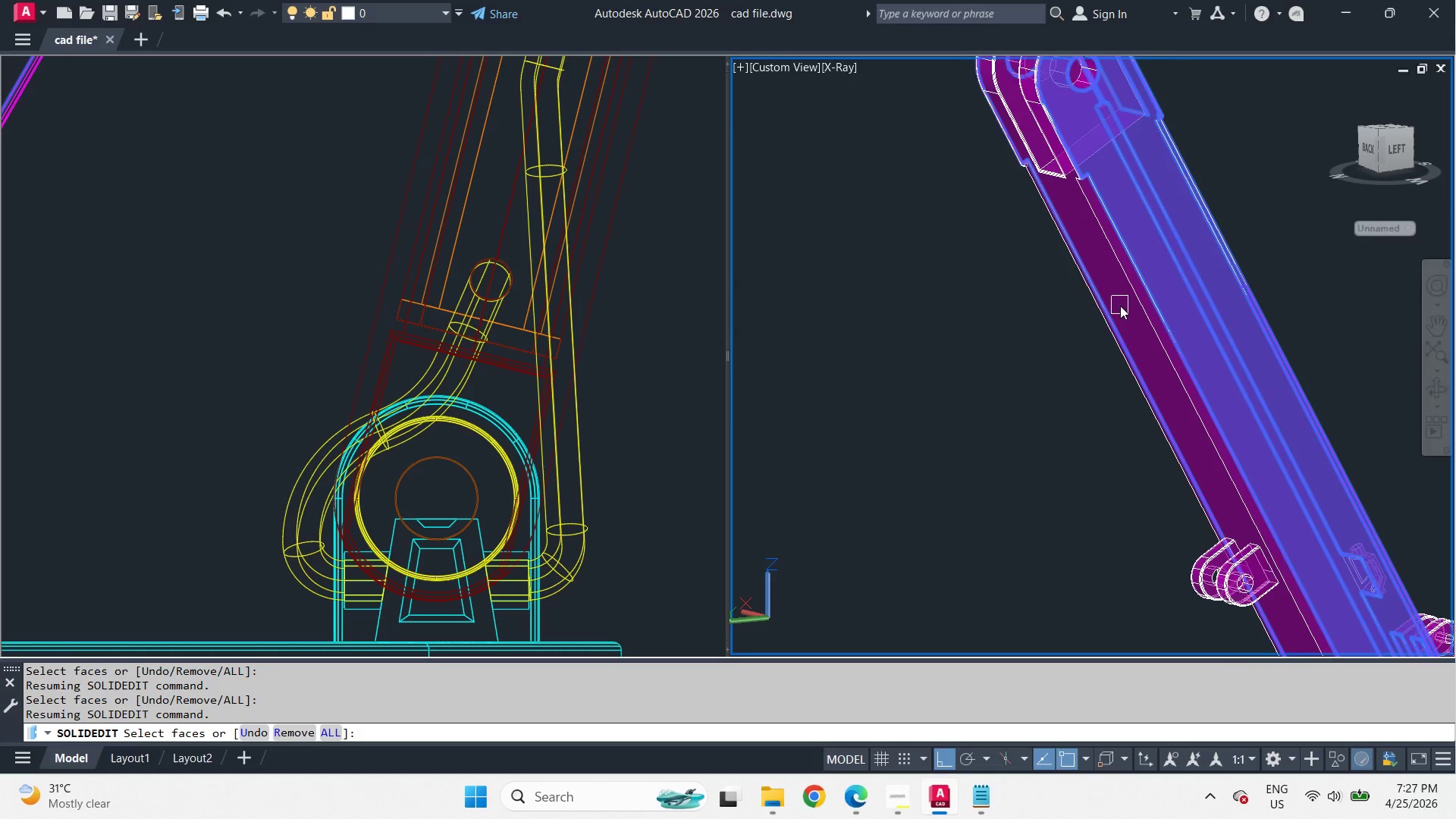 
key(Space)
 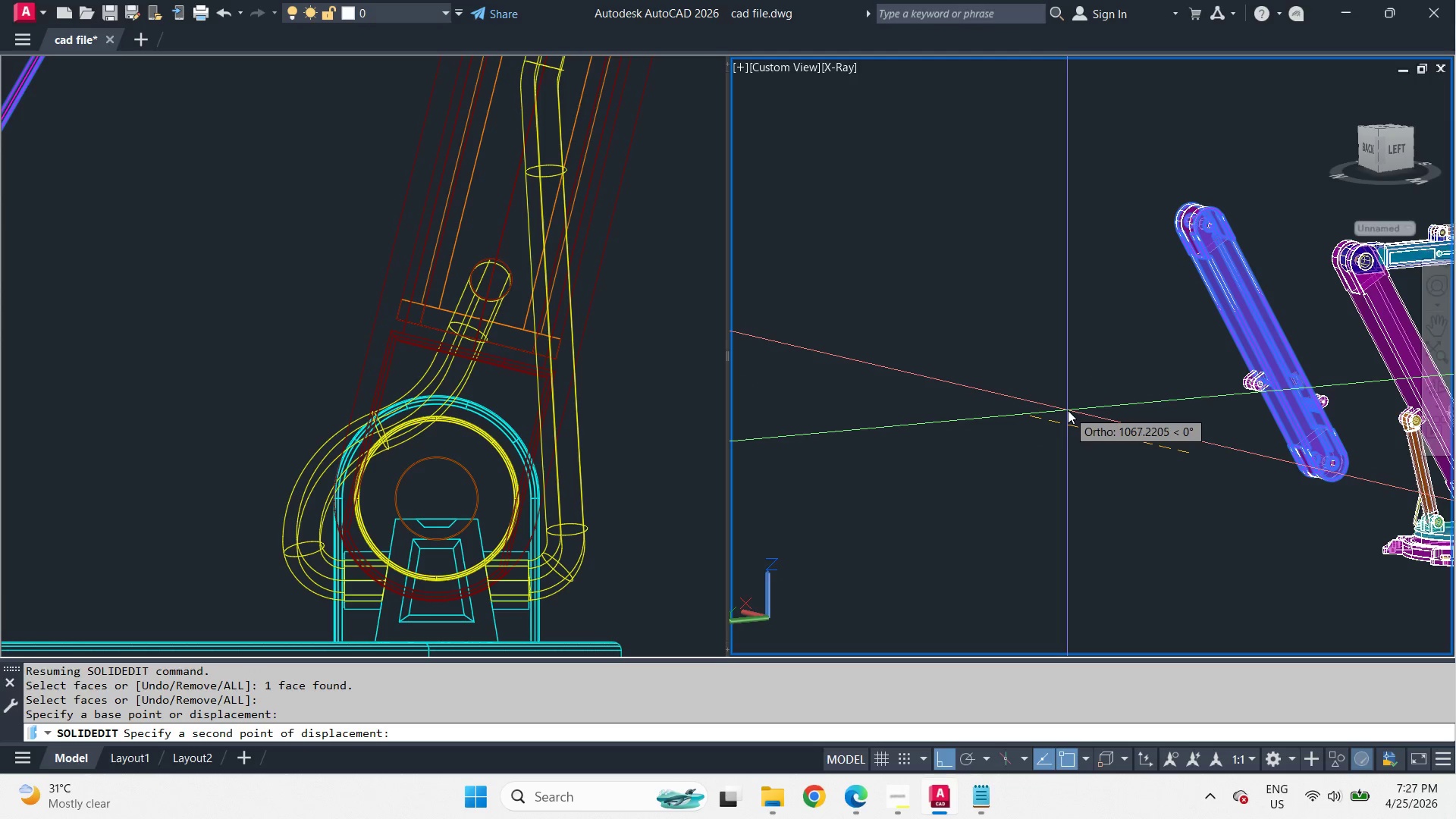 
scroll: coordinate [1120, 306], scroll_direction: up, amount: 2.0
 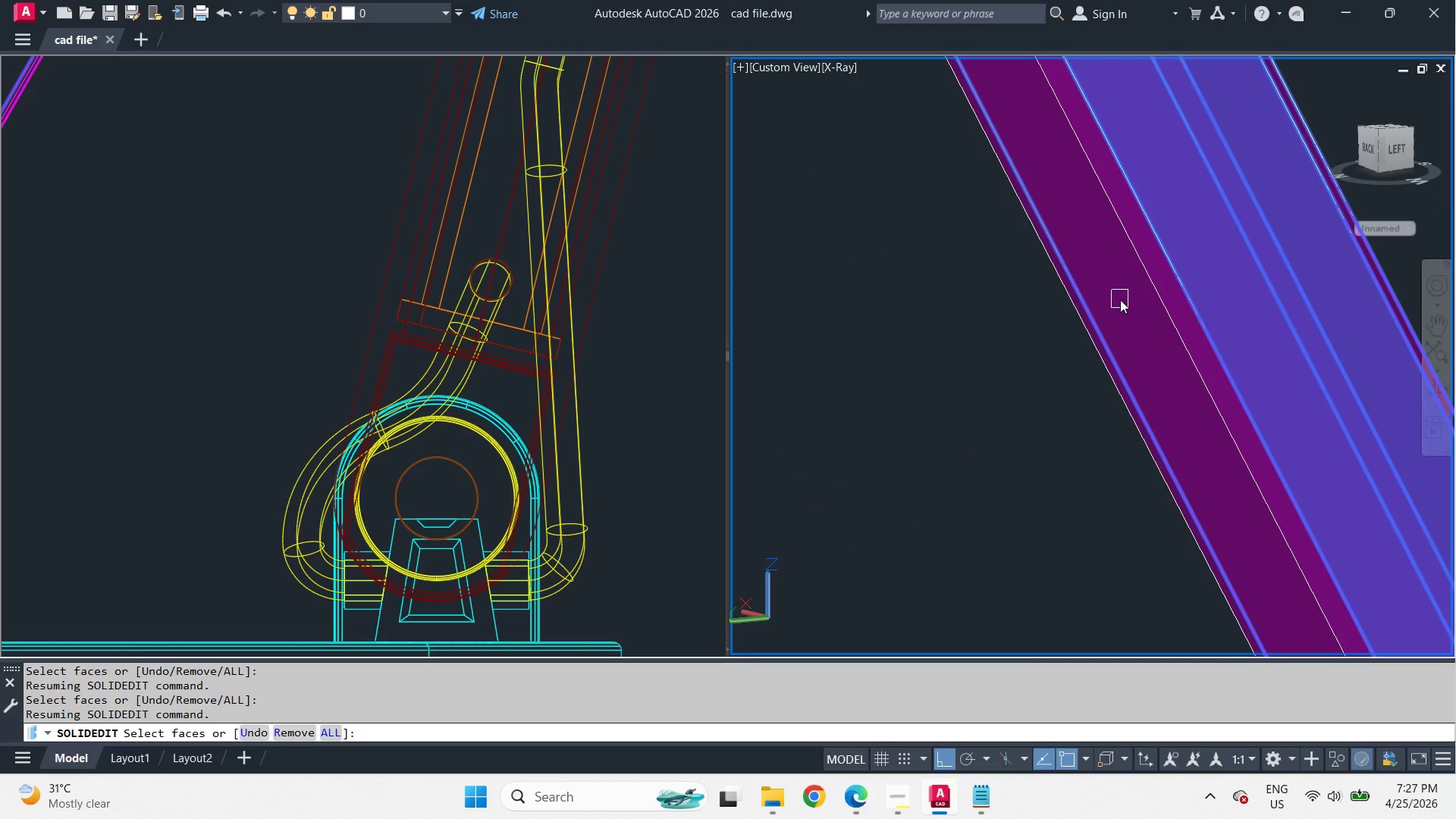 
scroll: coordinate [1240, 296], scroll_direction: down, amount: 4.0
 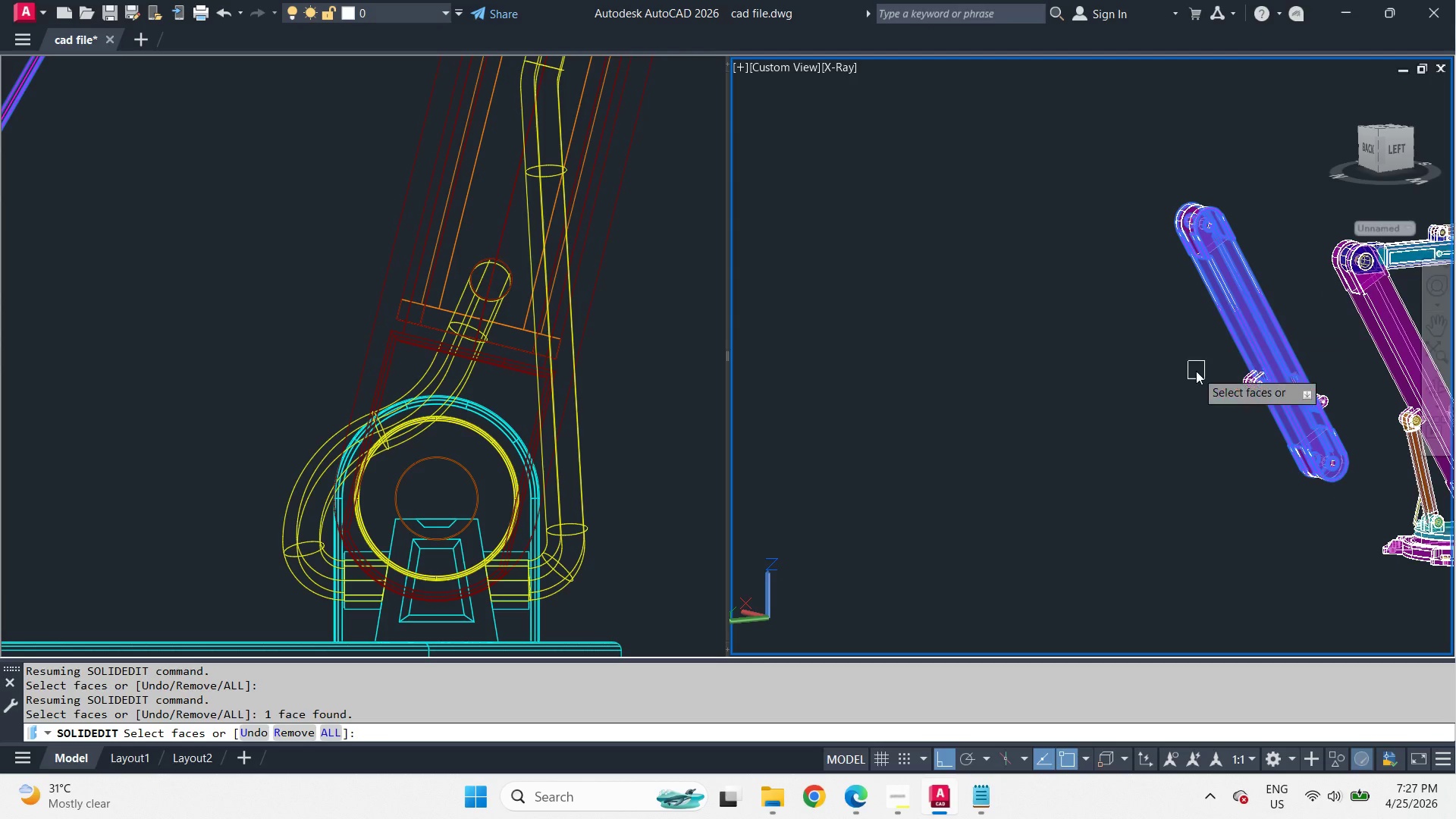 
key(Numpad1)
 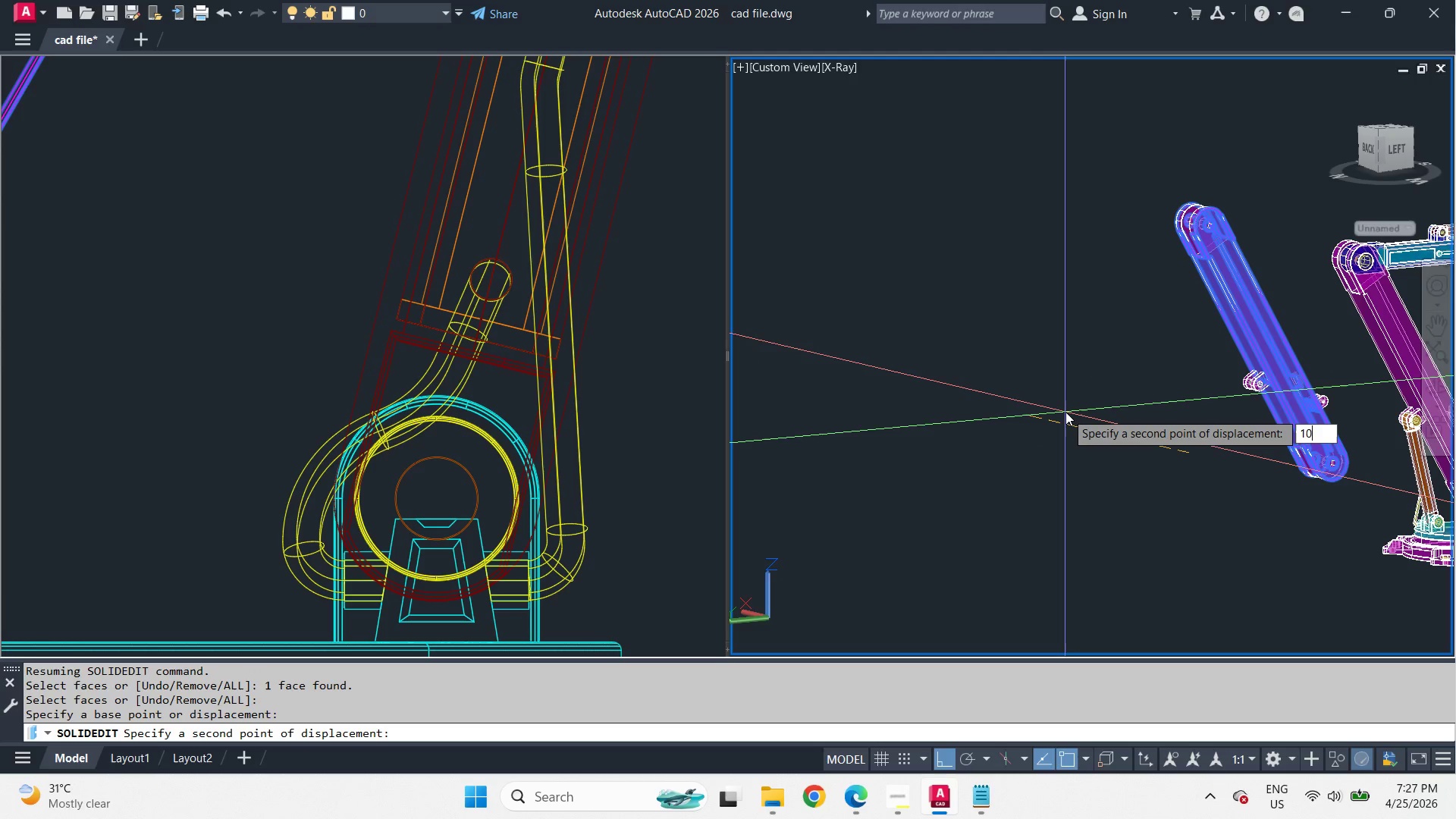 
key(Numpad0)
 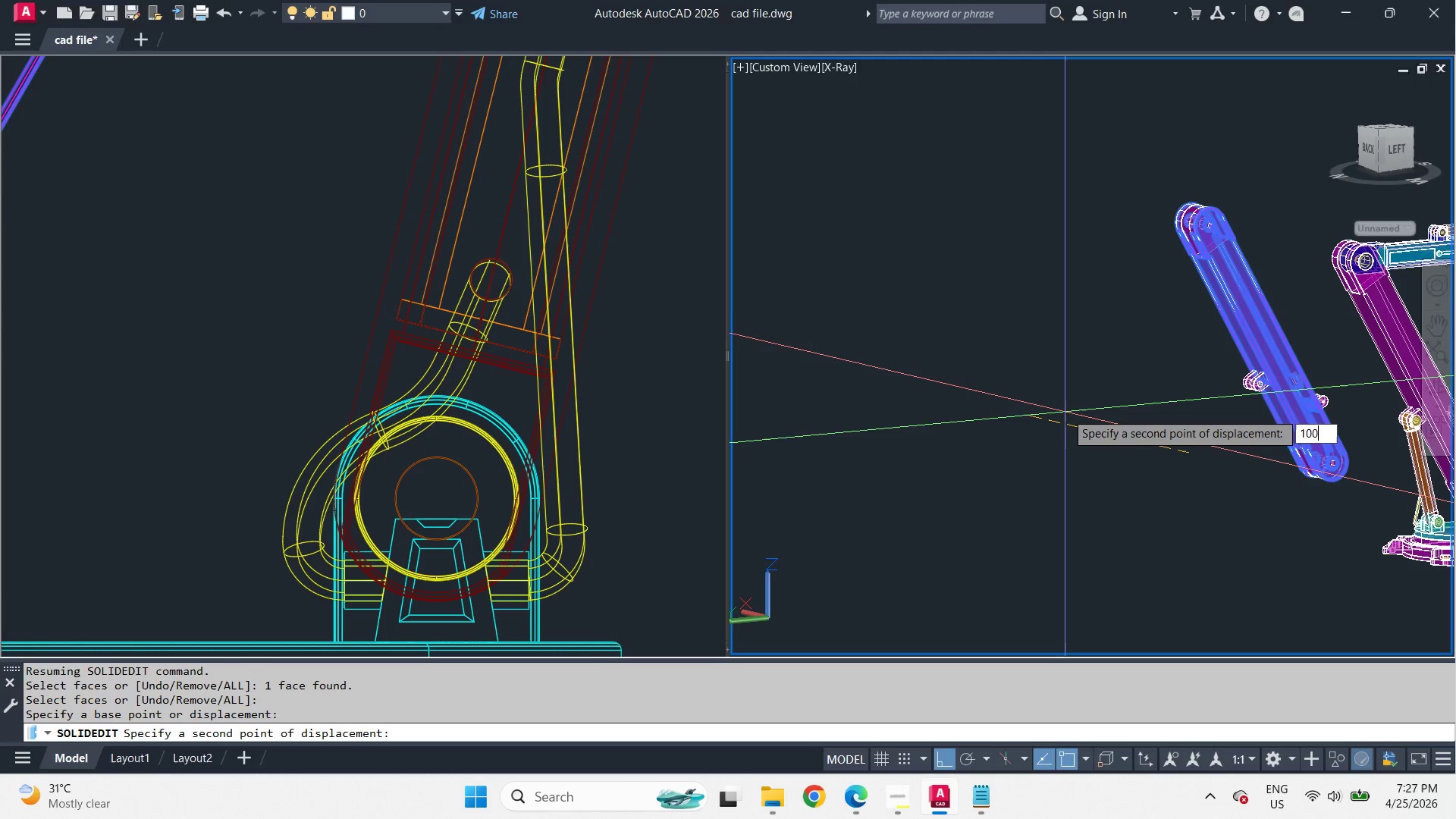 
key(Numpad0)
 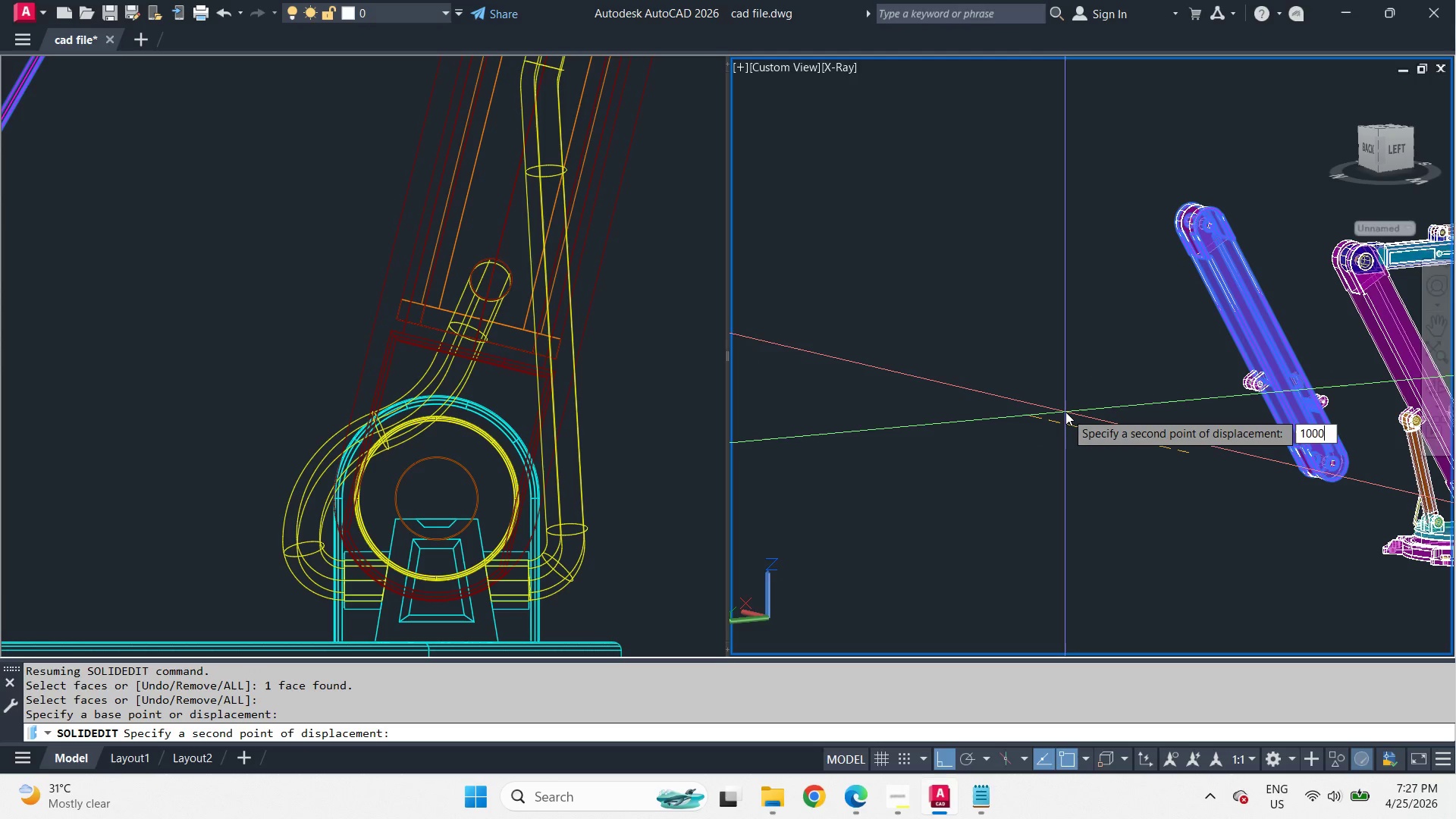 
key(Numpad0)
 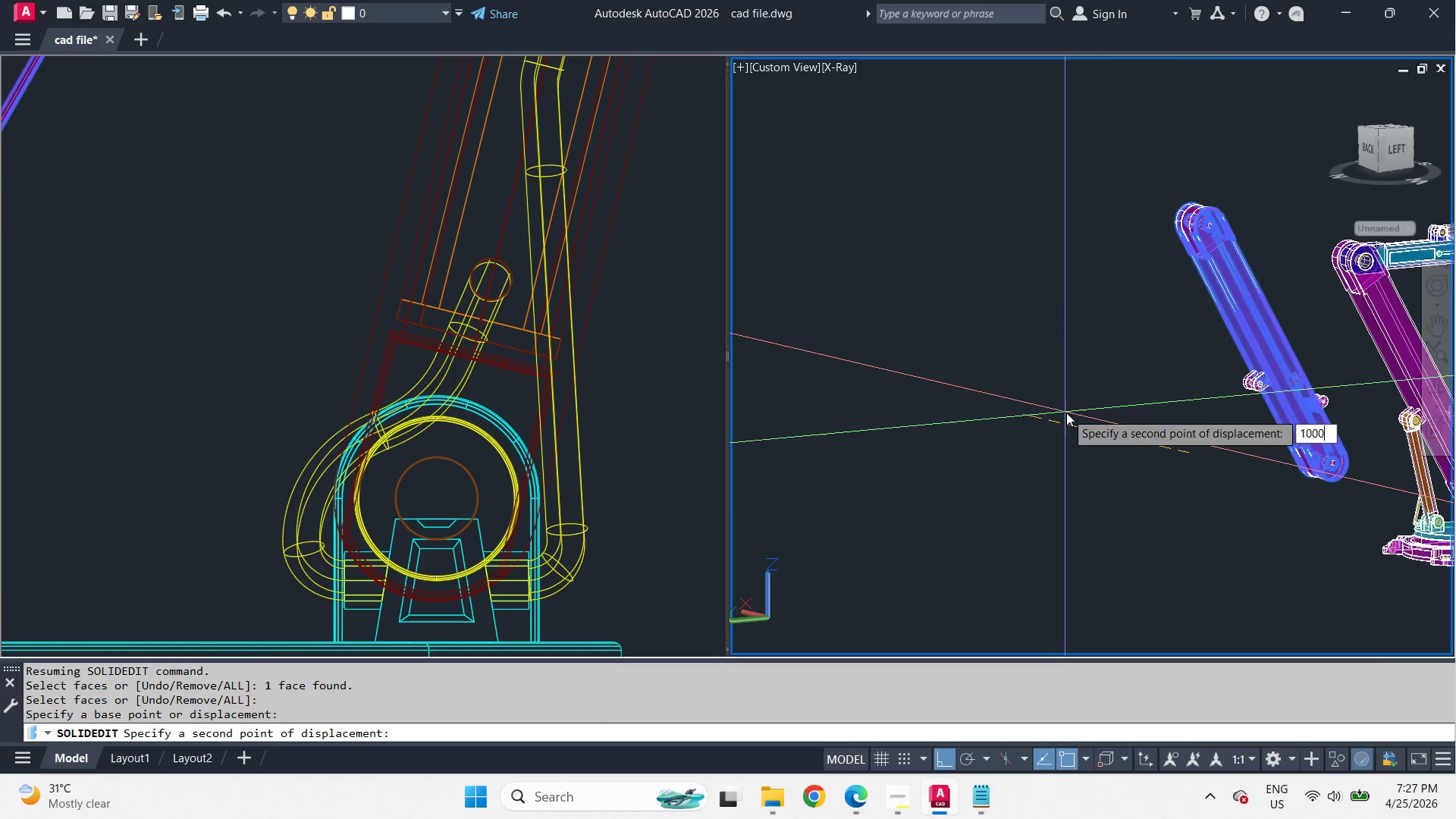 
key(Space)
 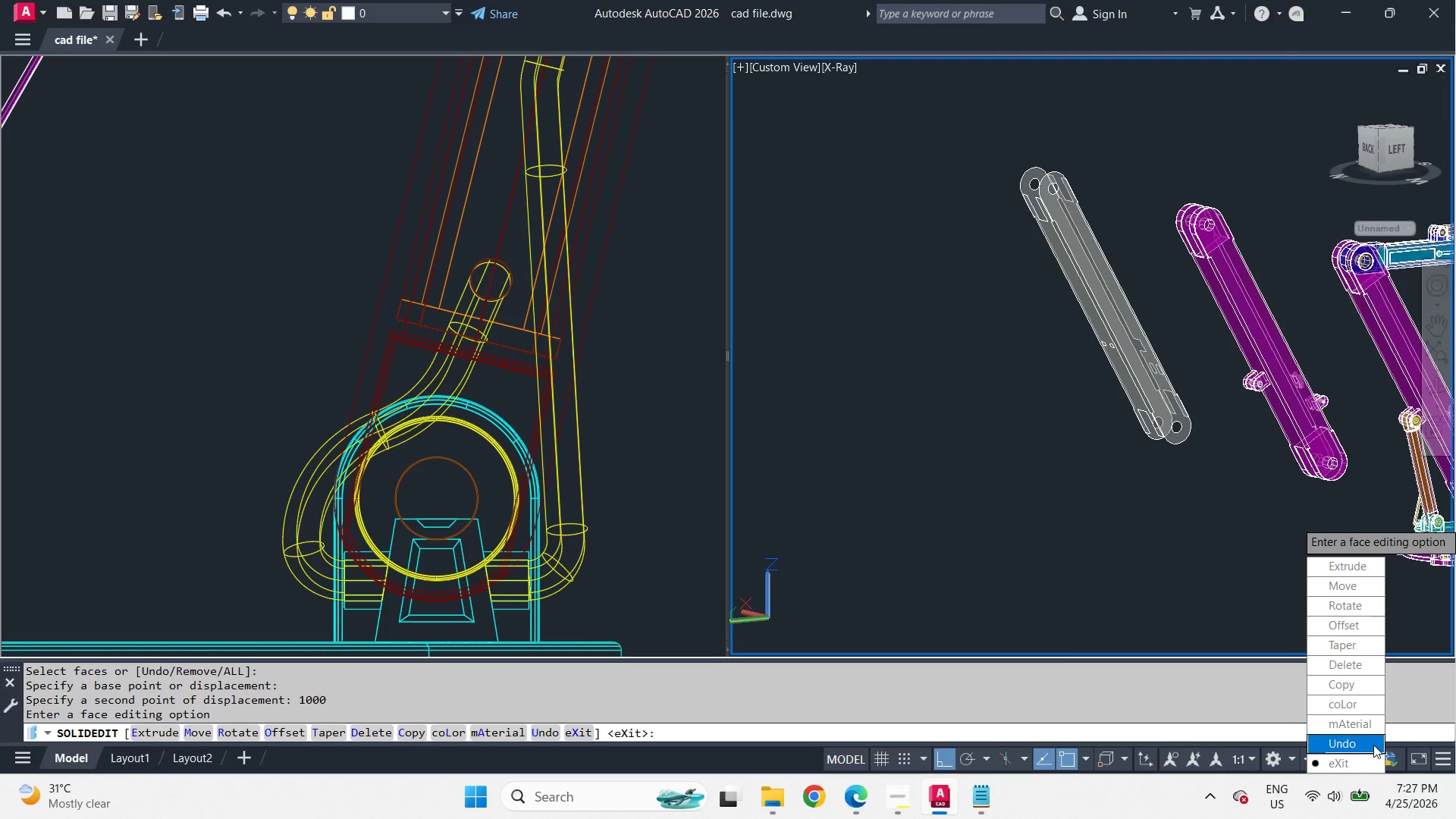 
key(Space)
 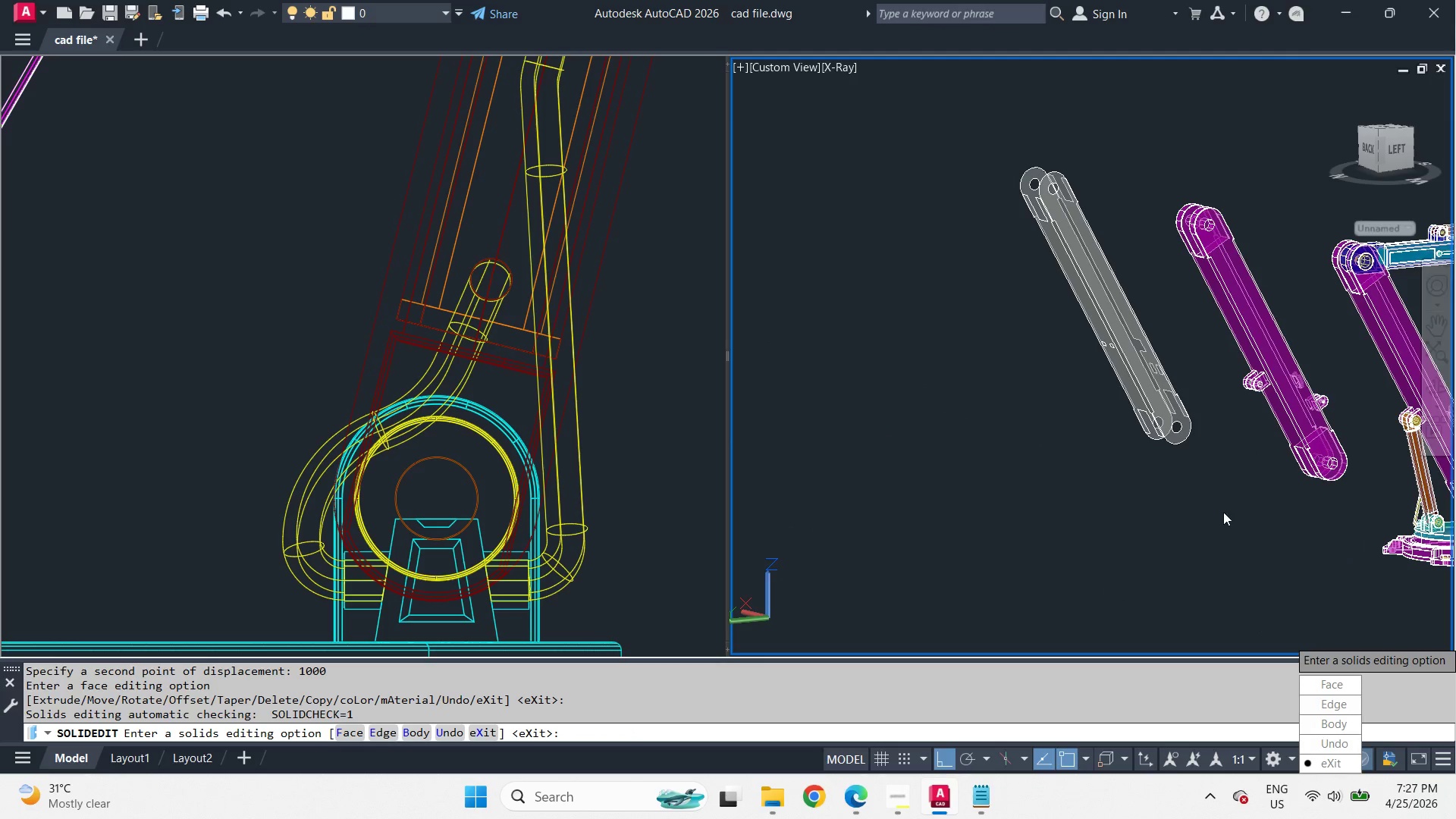 
key(Space)
 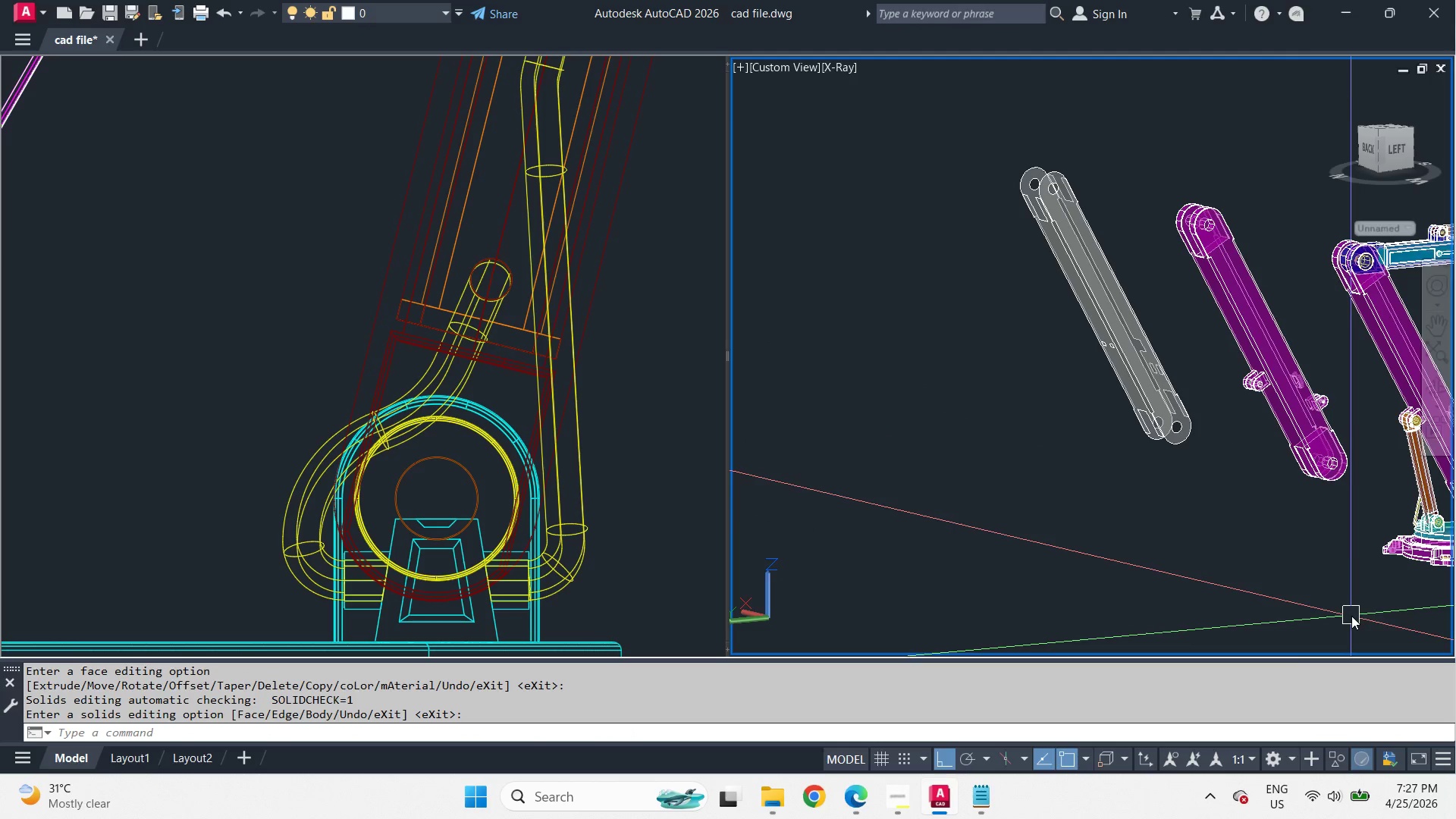 
hold_key(key=ShiftLeft, duration=2.27)
 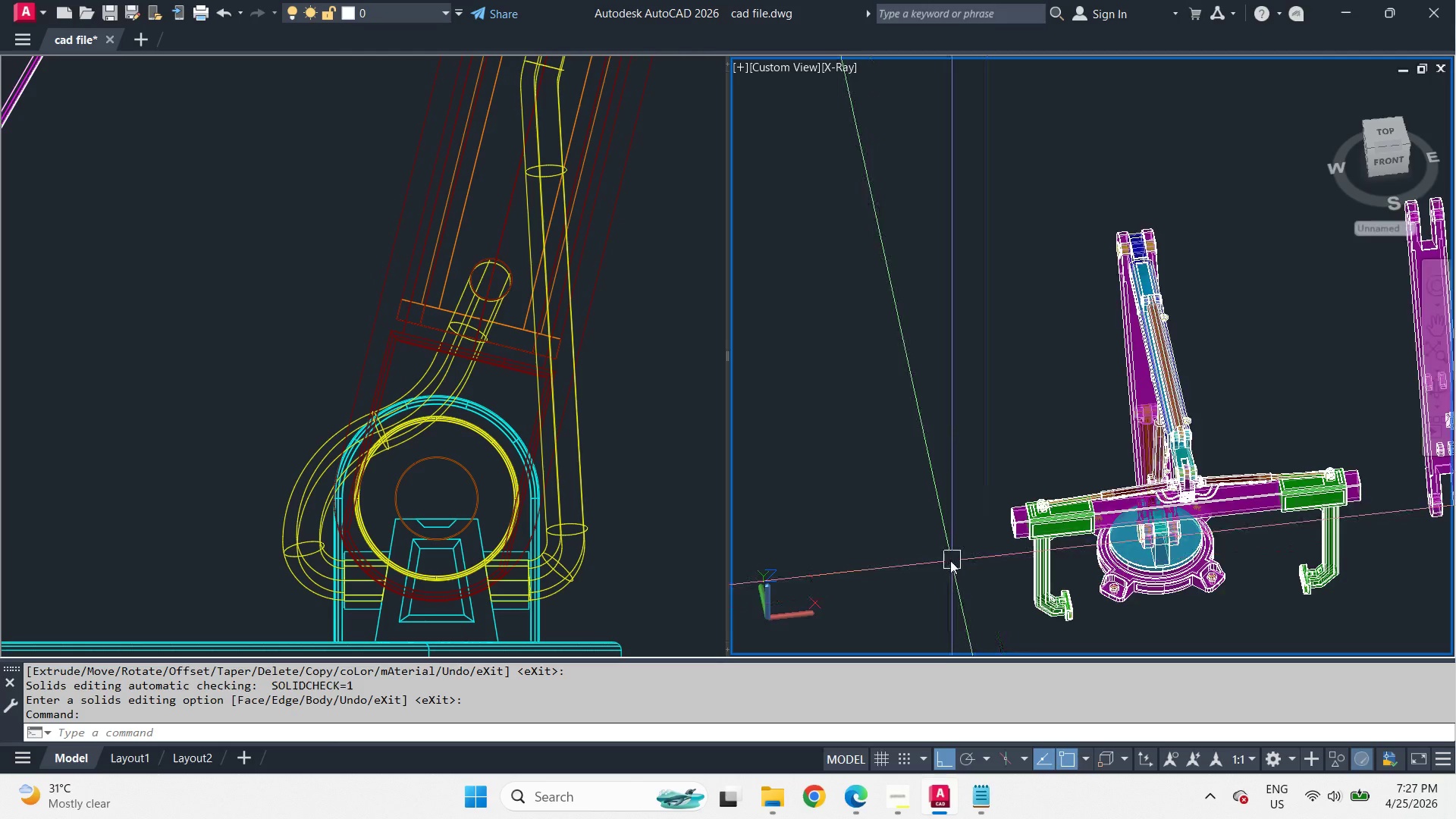 
hold_key(key=ShiftLeft, duration=1.64)
 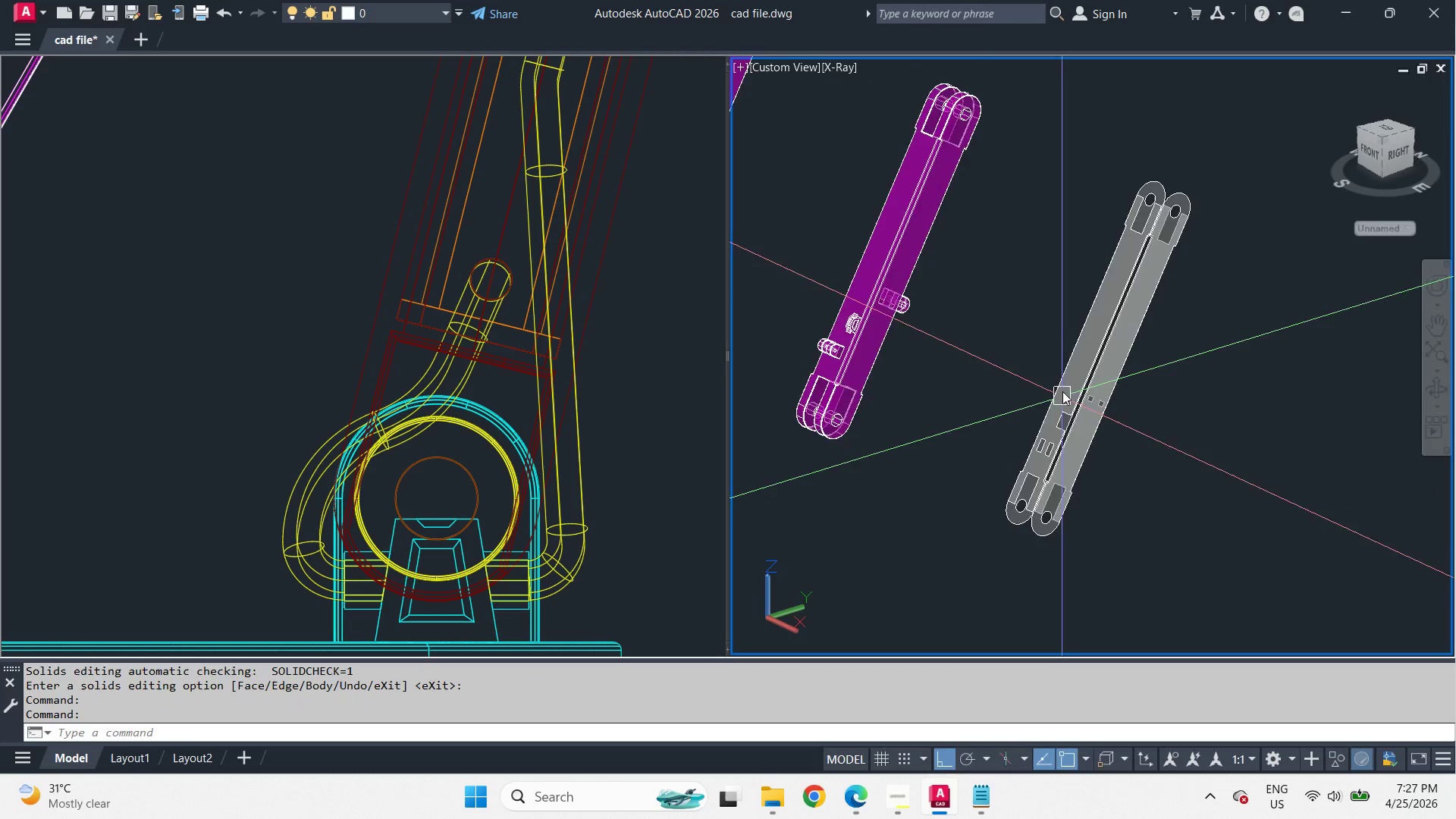 
scroll: coordinate [946, 557], scroll_direction: down, amount: 2.0
 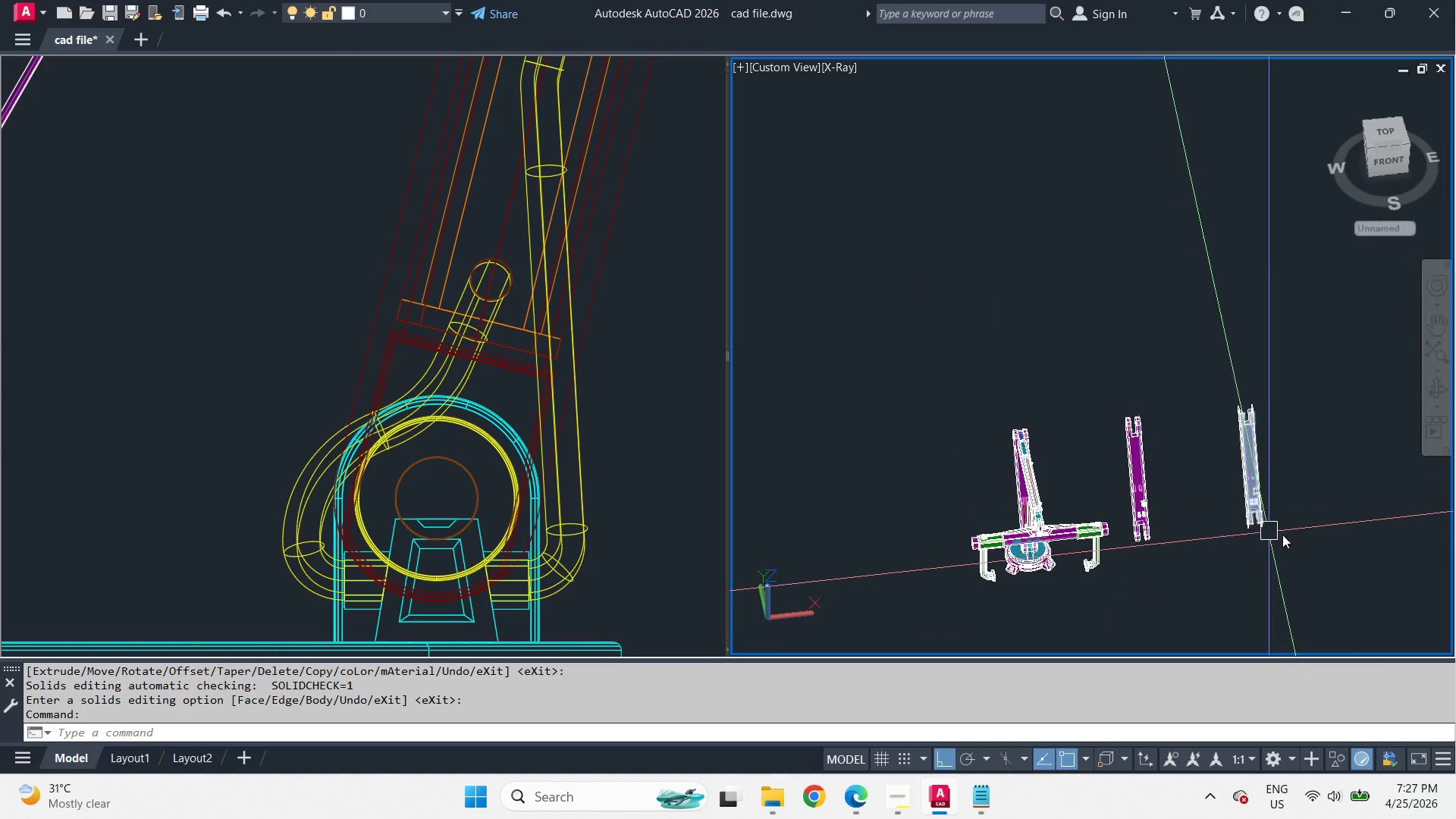 
scroll: coordinate [1315, 538], scroll_direction: up, amount: 3.0
 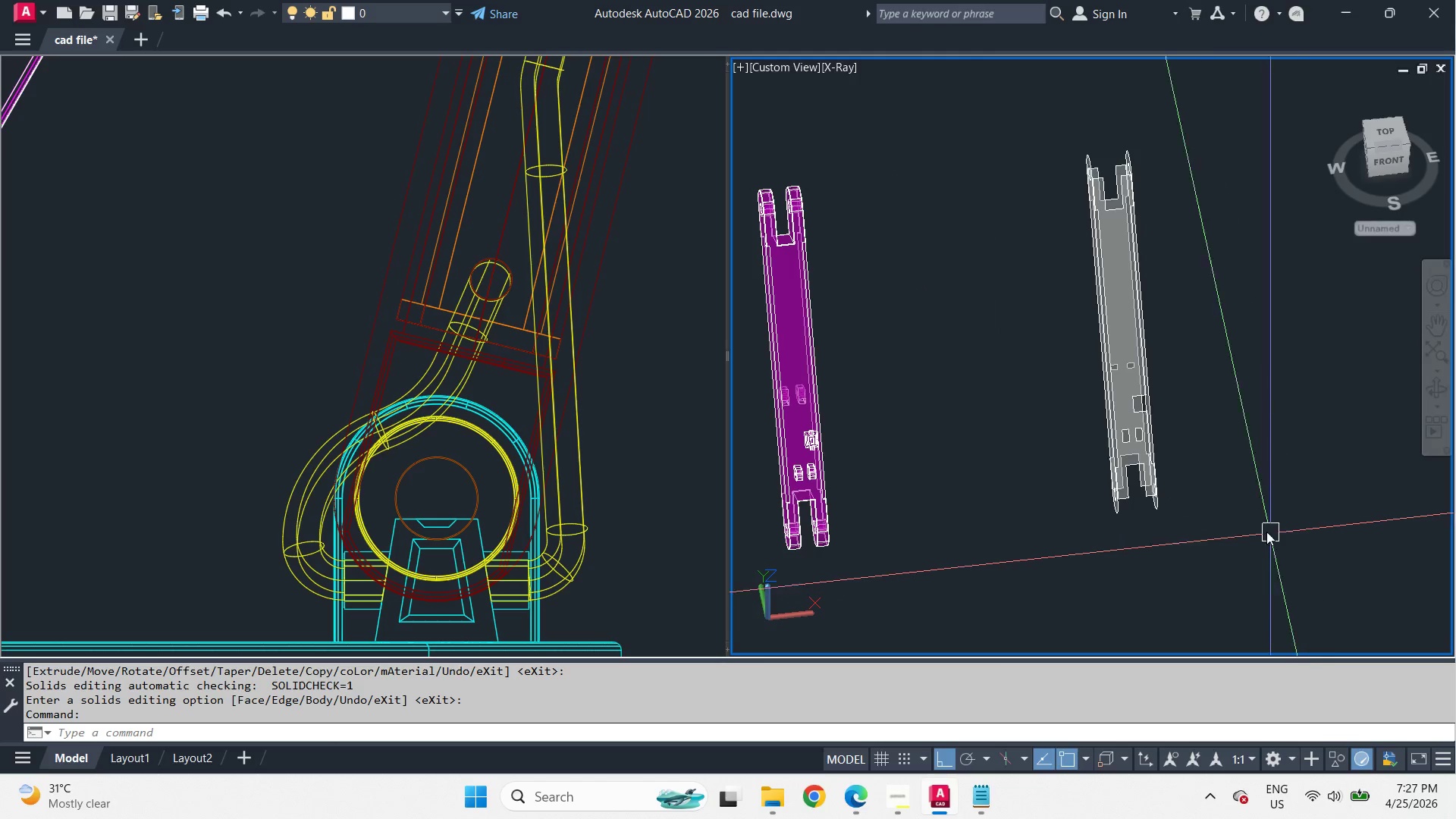 
type(vs 2 )
 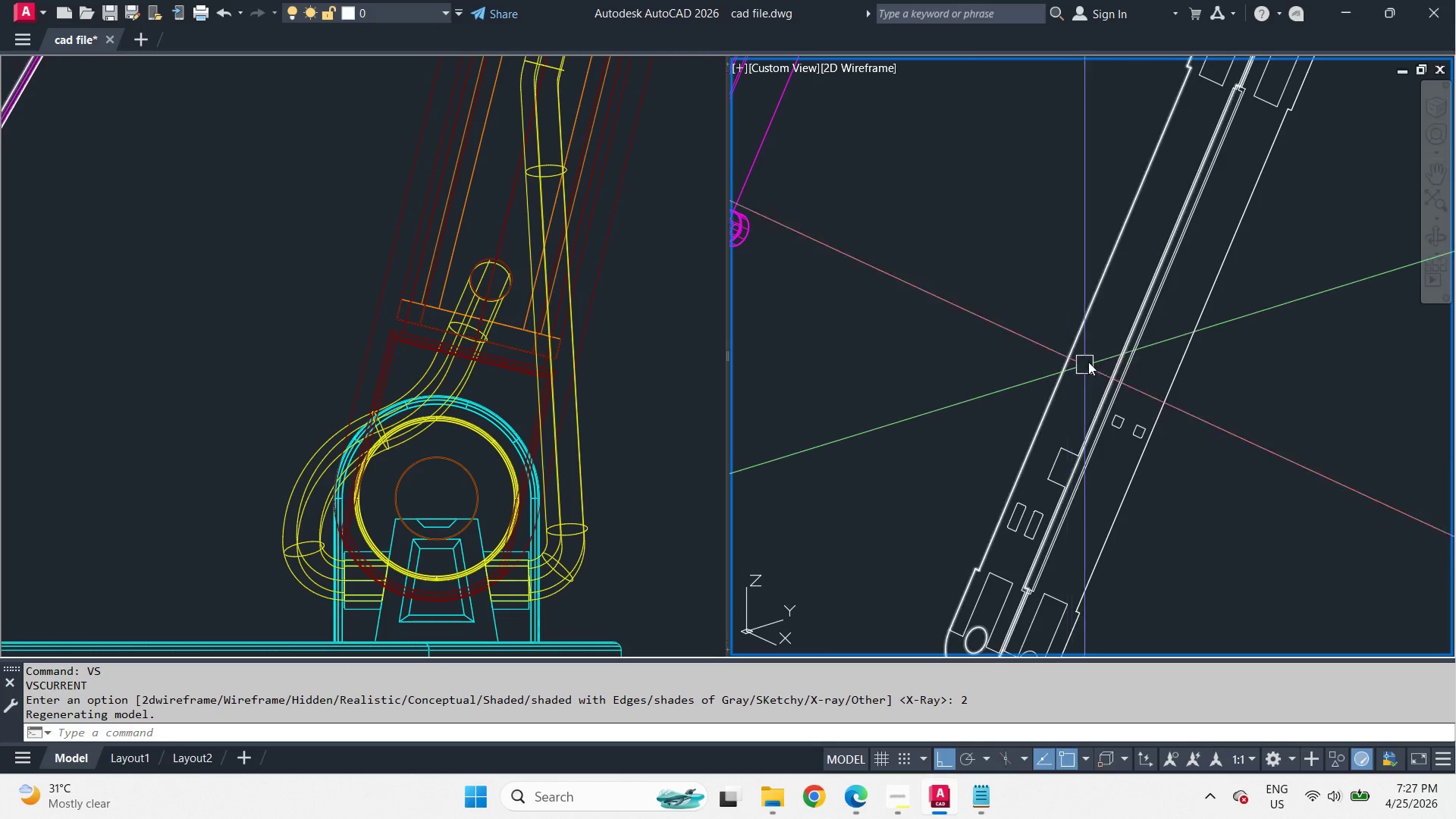 
scroll: coordinate [1068, 374], scroll_direction: up, amount: 2.0
 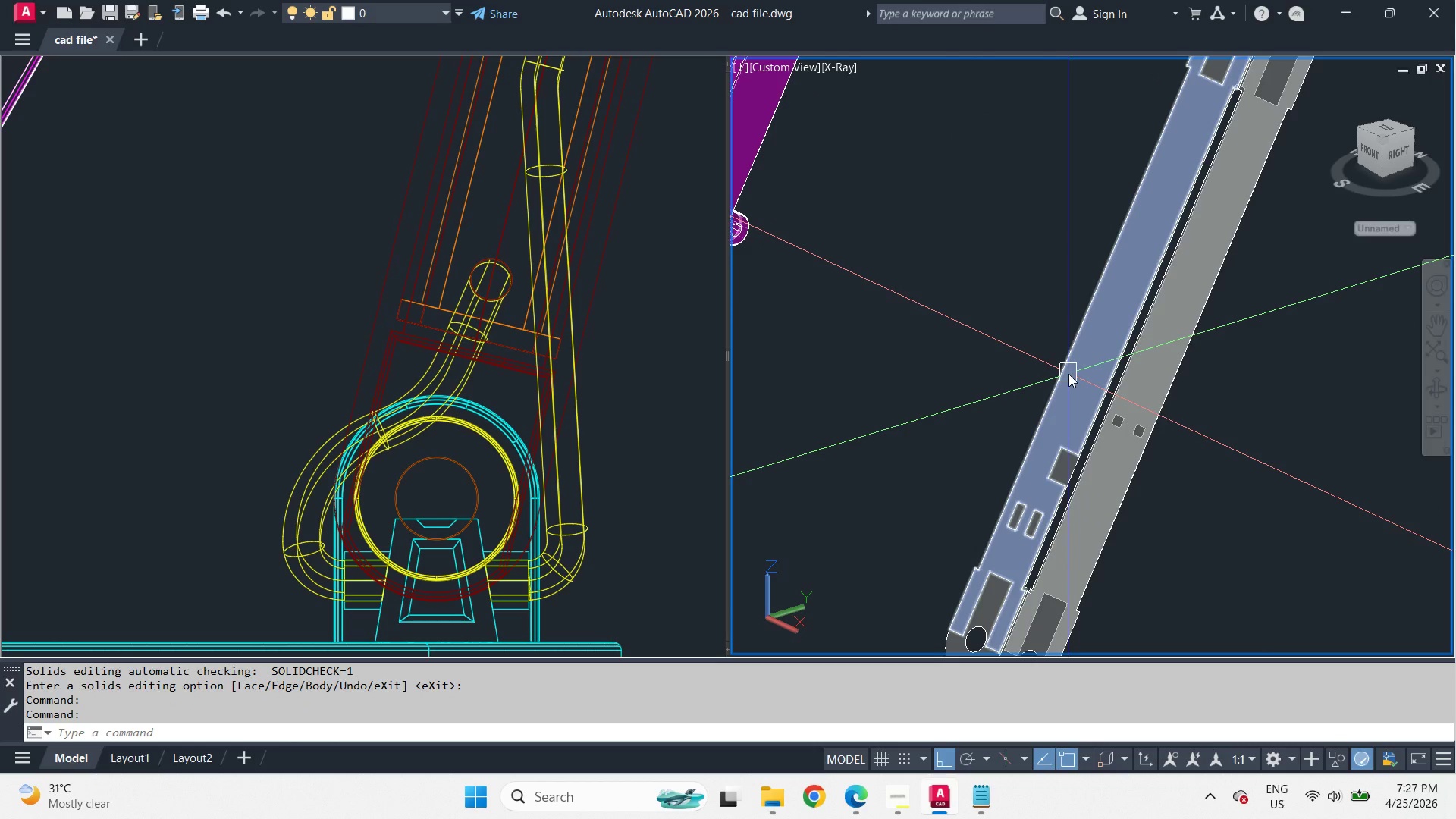 
hold_key(key=ShiftLeft, duration=1.86)
 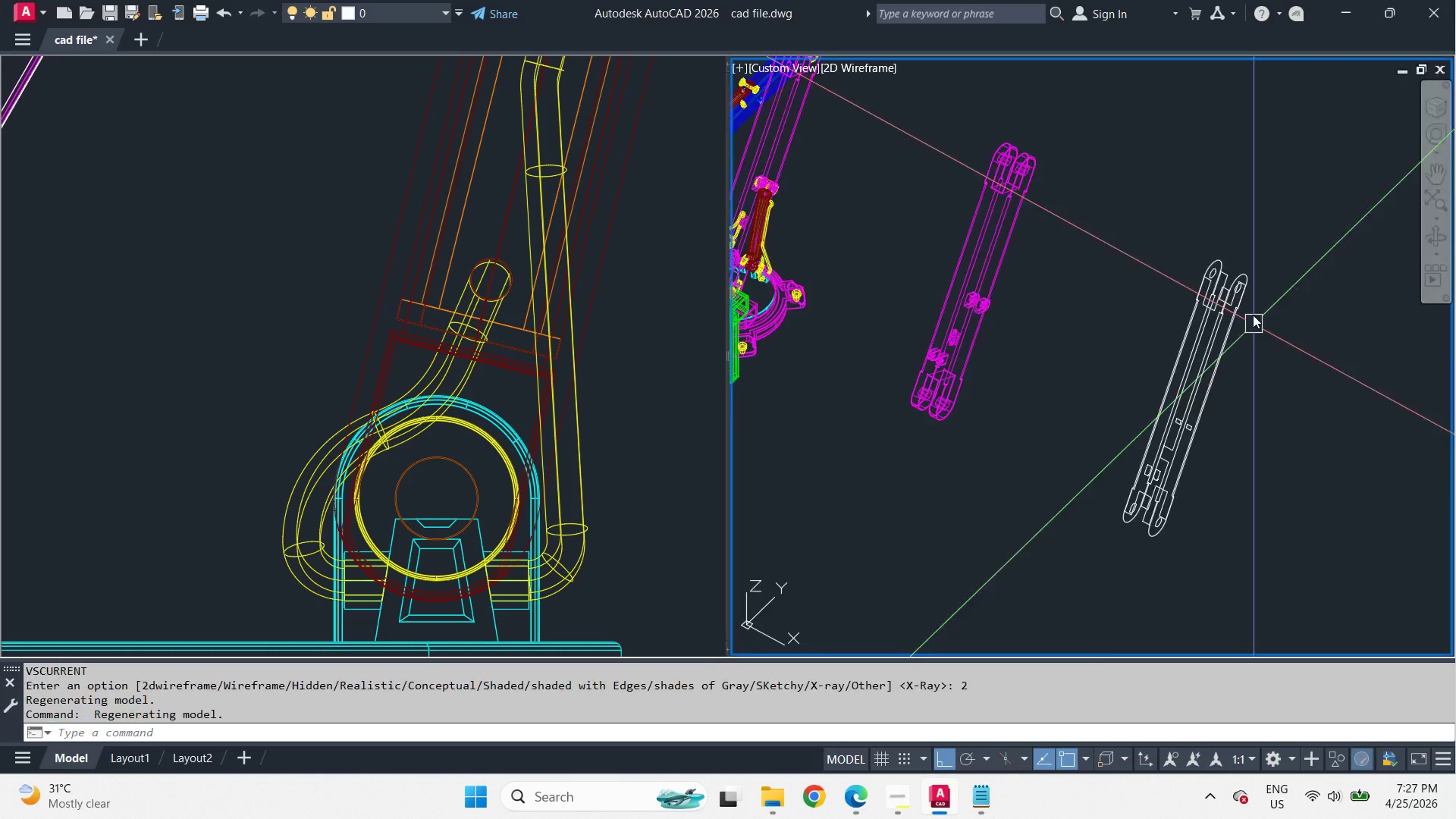 
scroll: coordinate [1119, 325], scroll_direction: down, amount: 2.0
 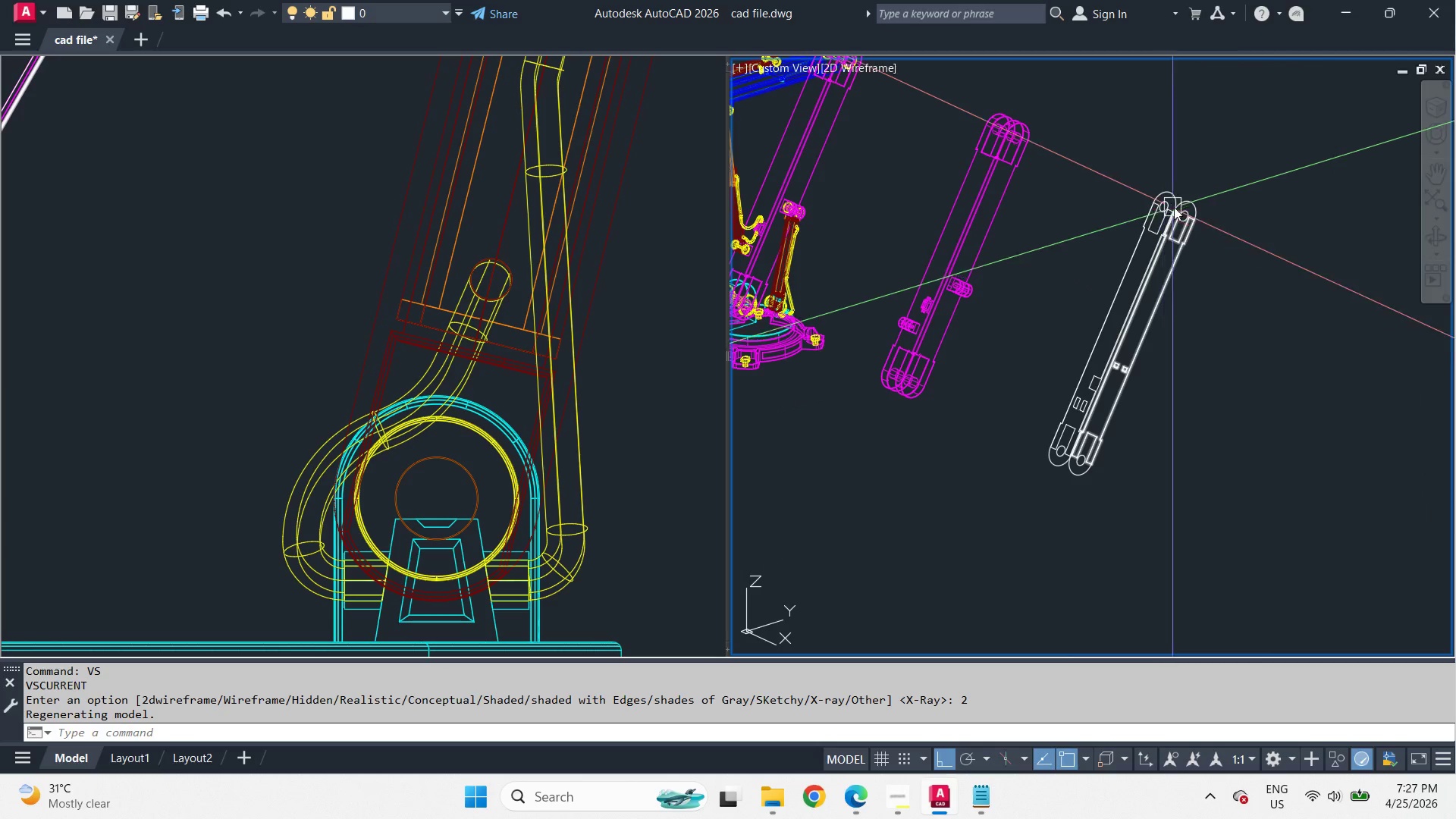 
scroll: coordinate [1250, 303], scroll_direction: up, amount: 2.0
 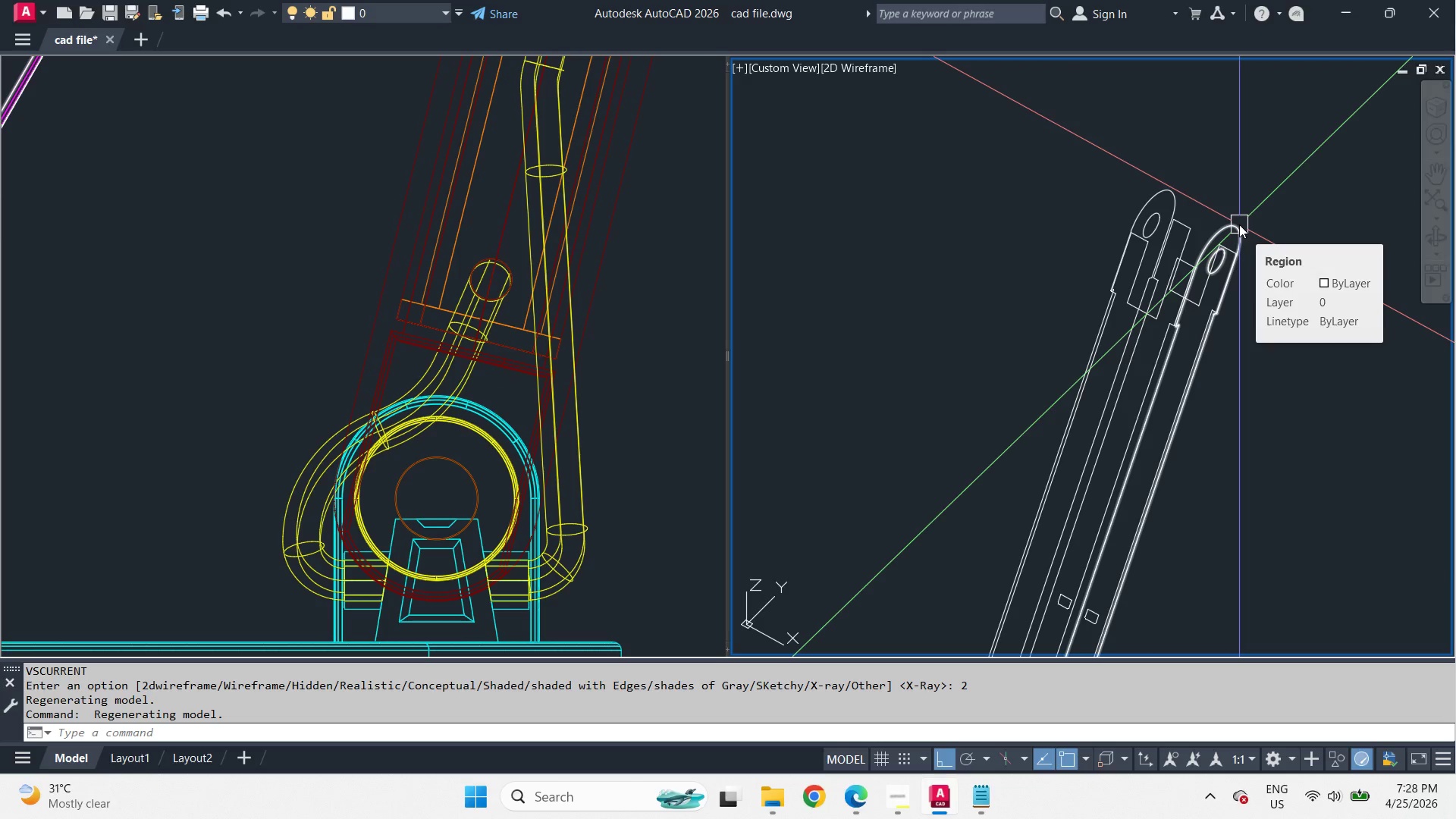 
left_click([1239, 224])
 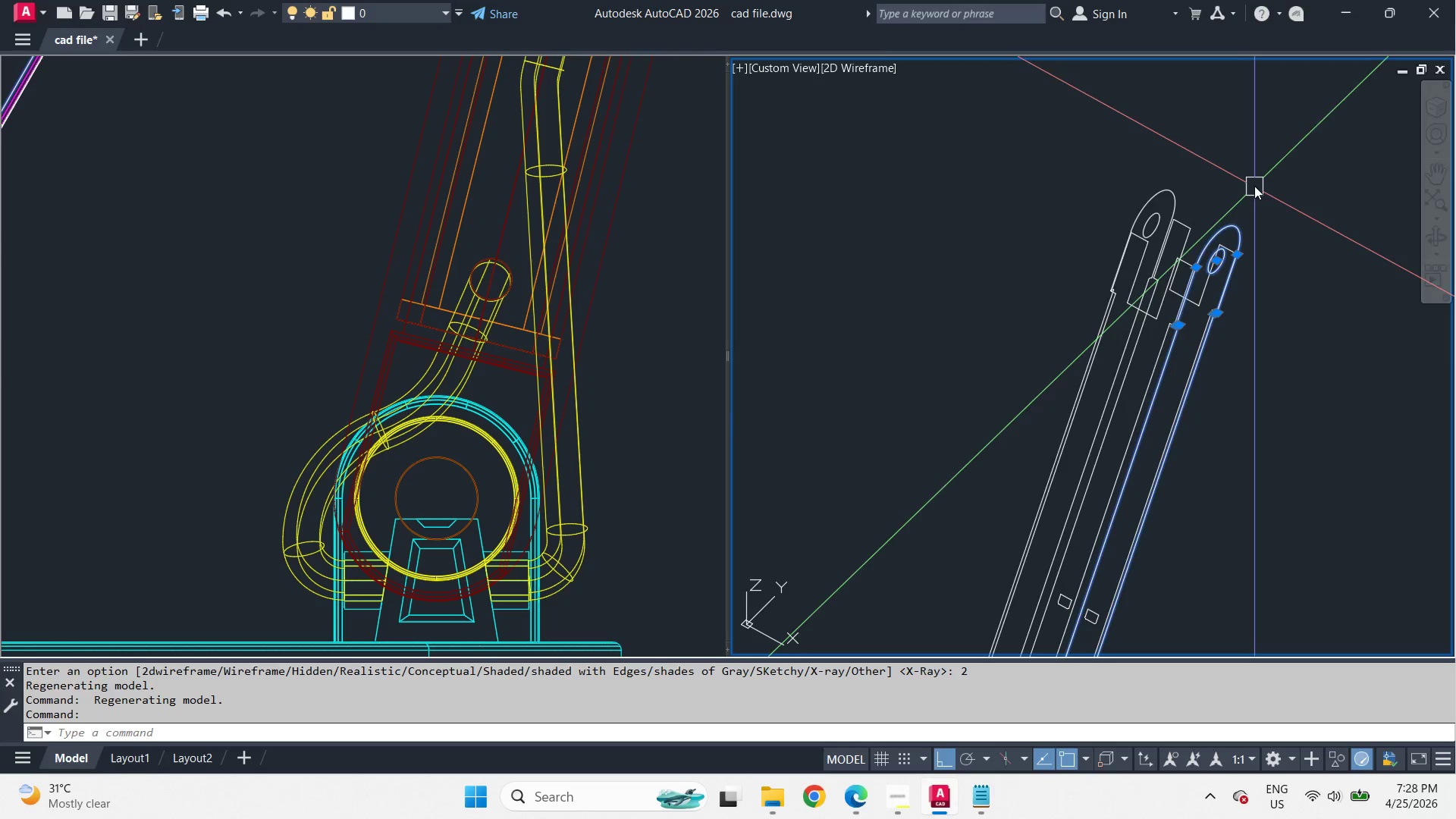 
scroll: coordinate [1255, 185], scroll_direction: down, amount: 1.0
 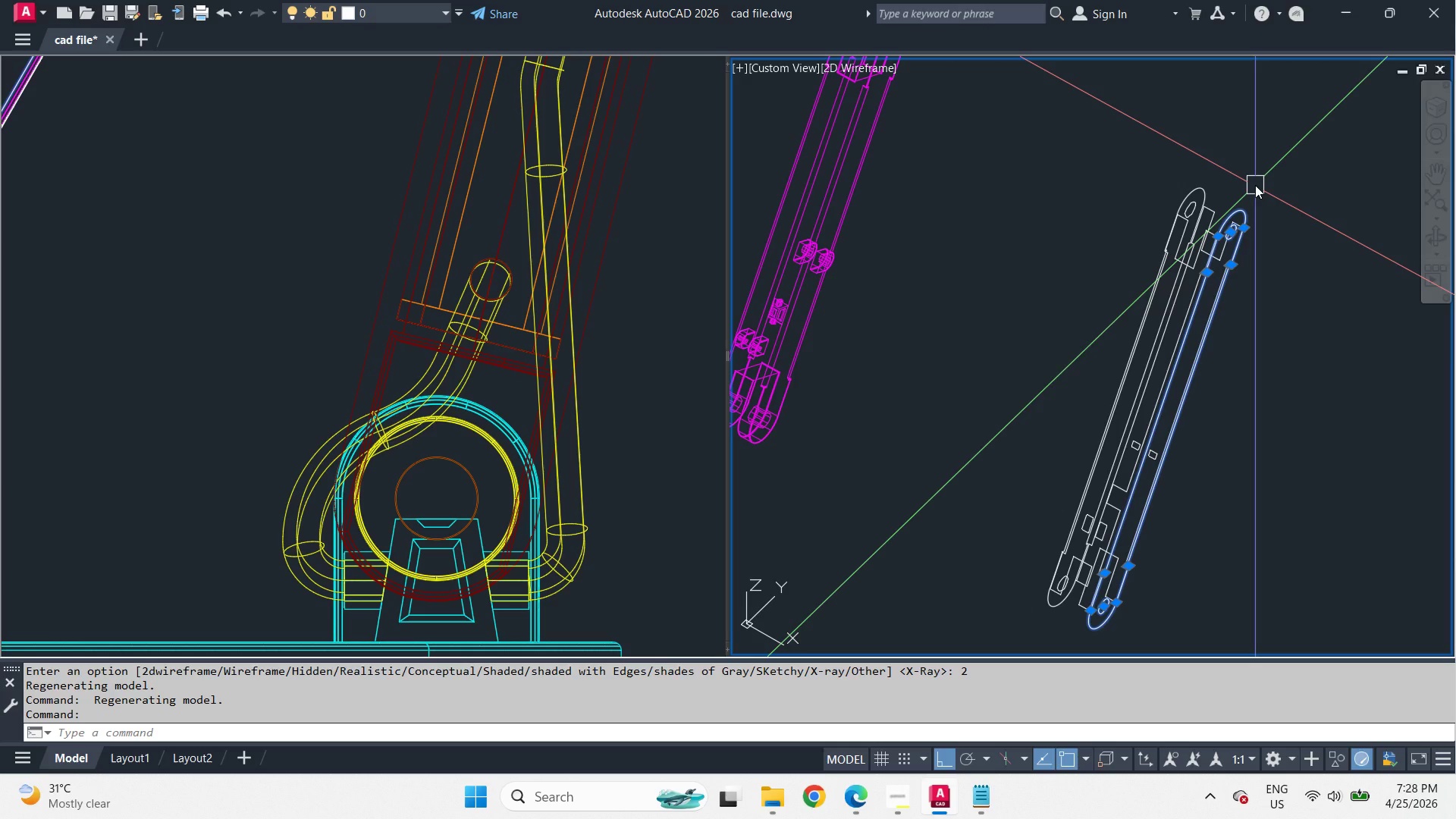 
scroll: coordinate [1249, 196], scroll_direction: up, amount: 4.0
 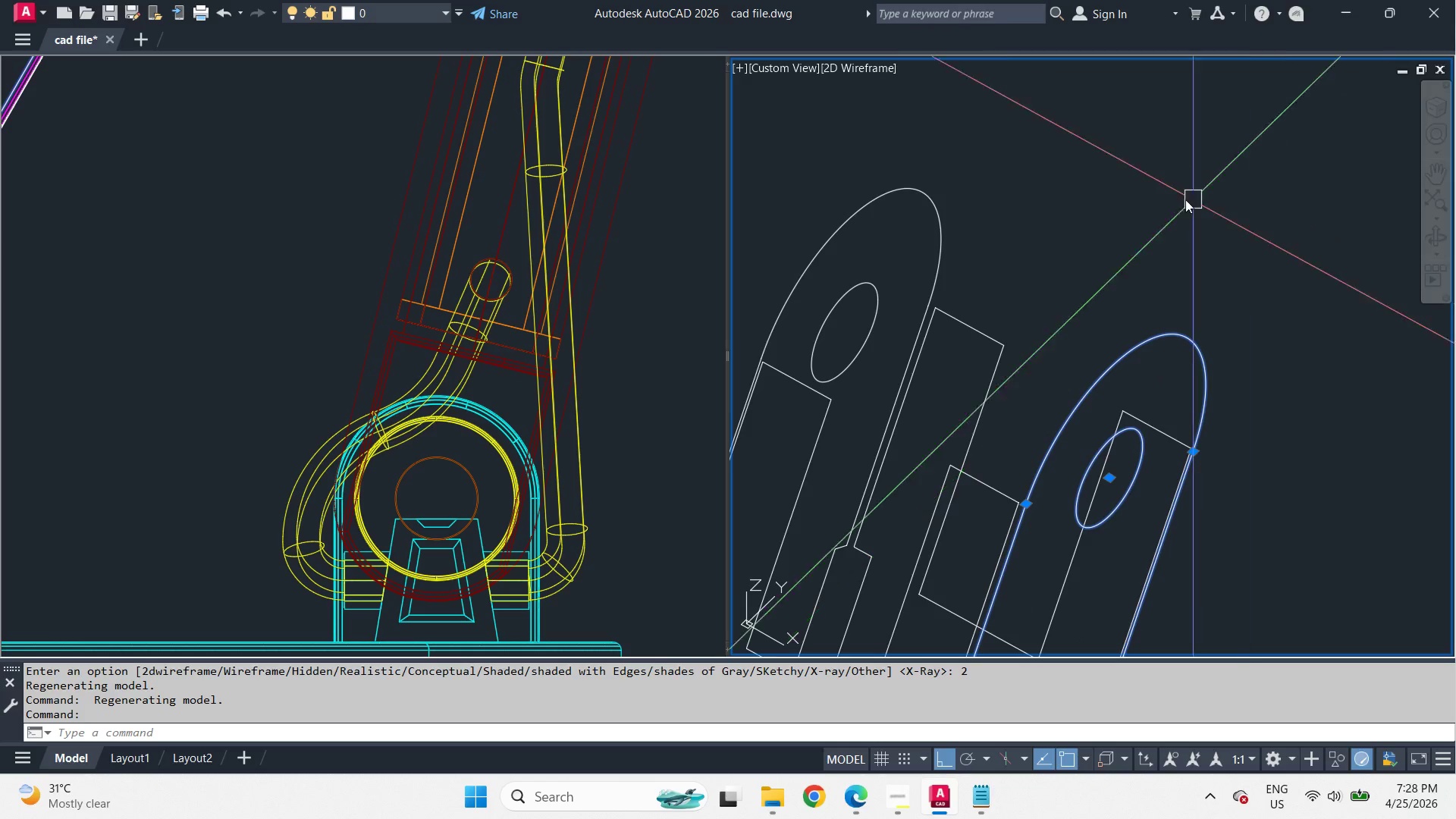 
scroll: coordinate [1189, 183], scroll_direction: down, amount: 6.0
 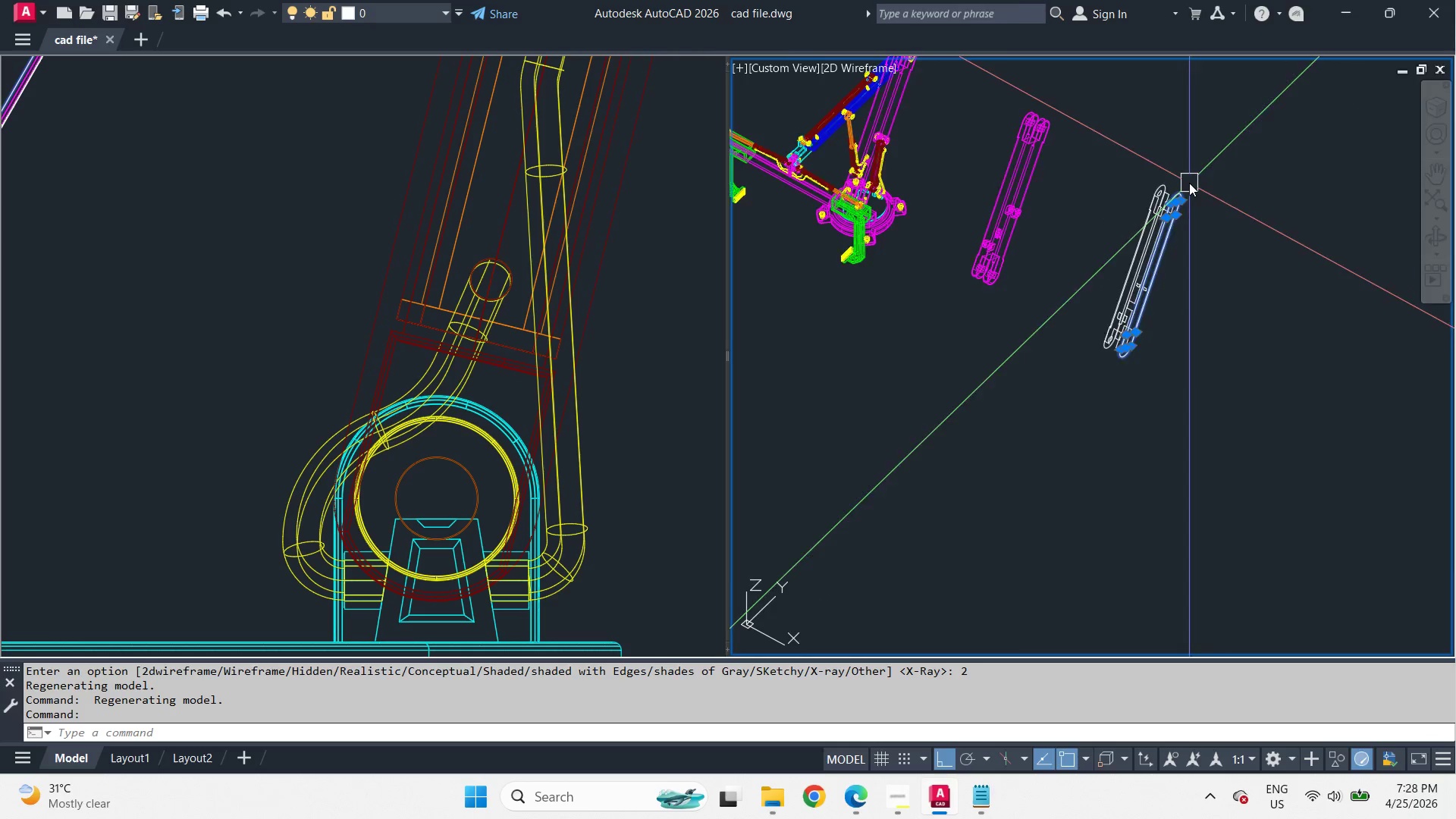 
scroll: coordinate [1189, 183], scroll_direction: up, amount: 3.0
 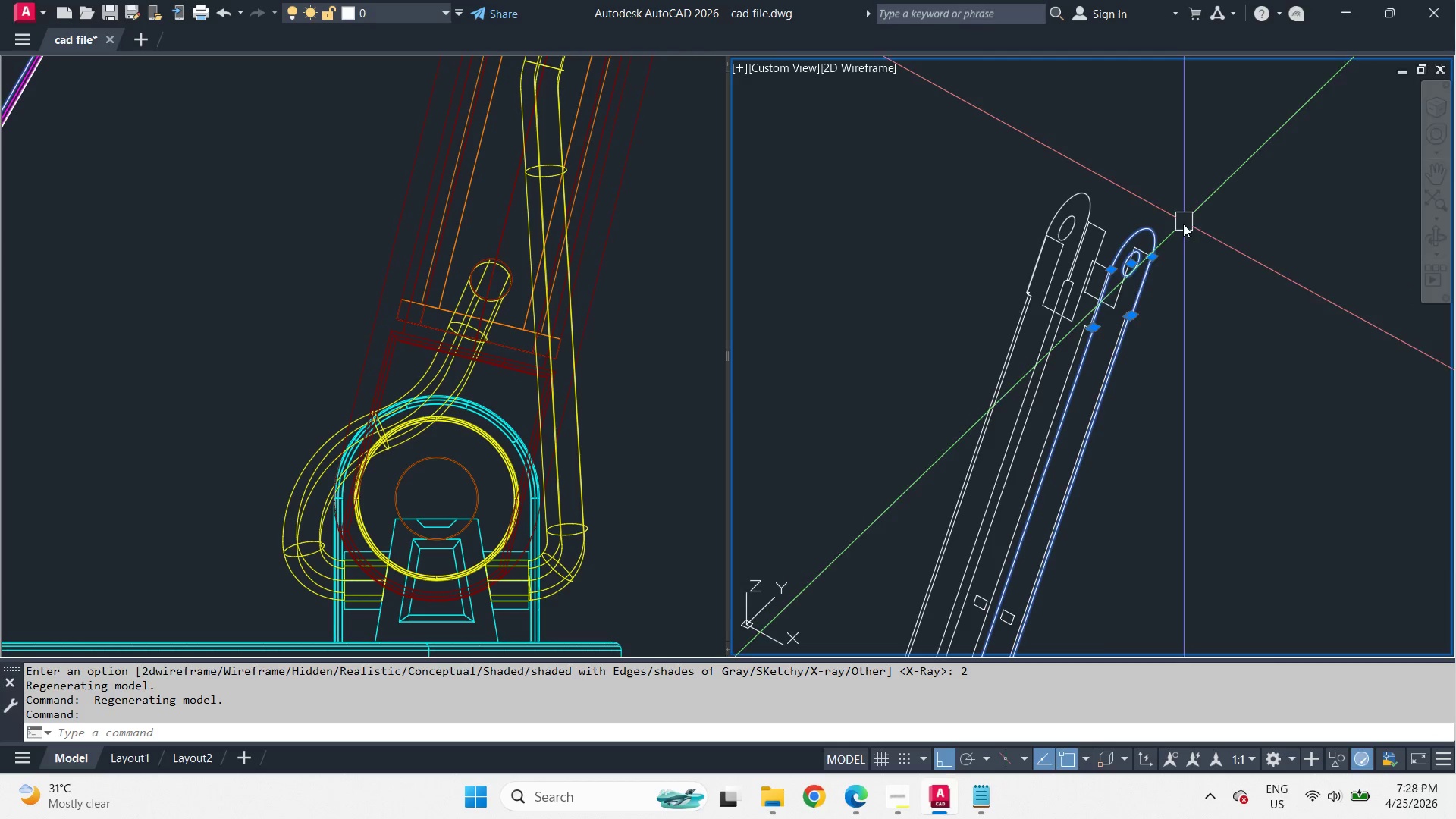 
right_click([1161, 240])
 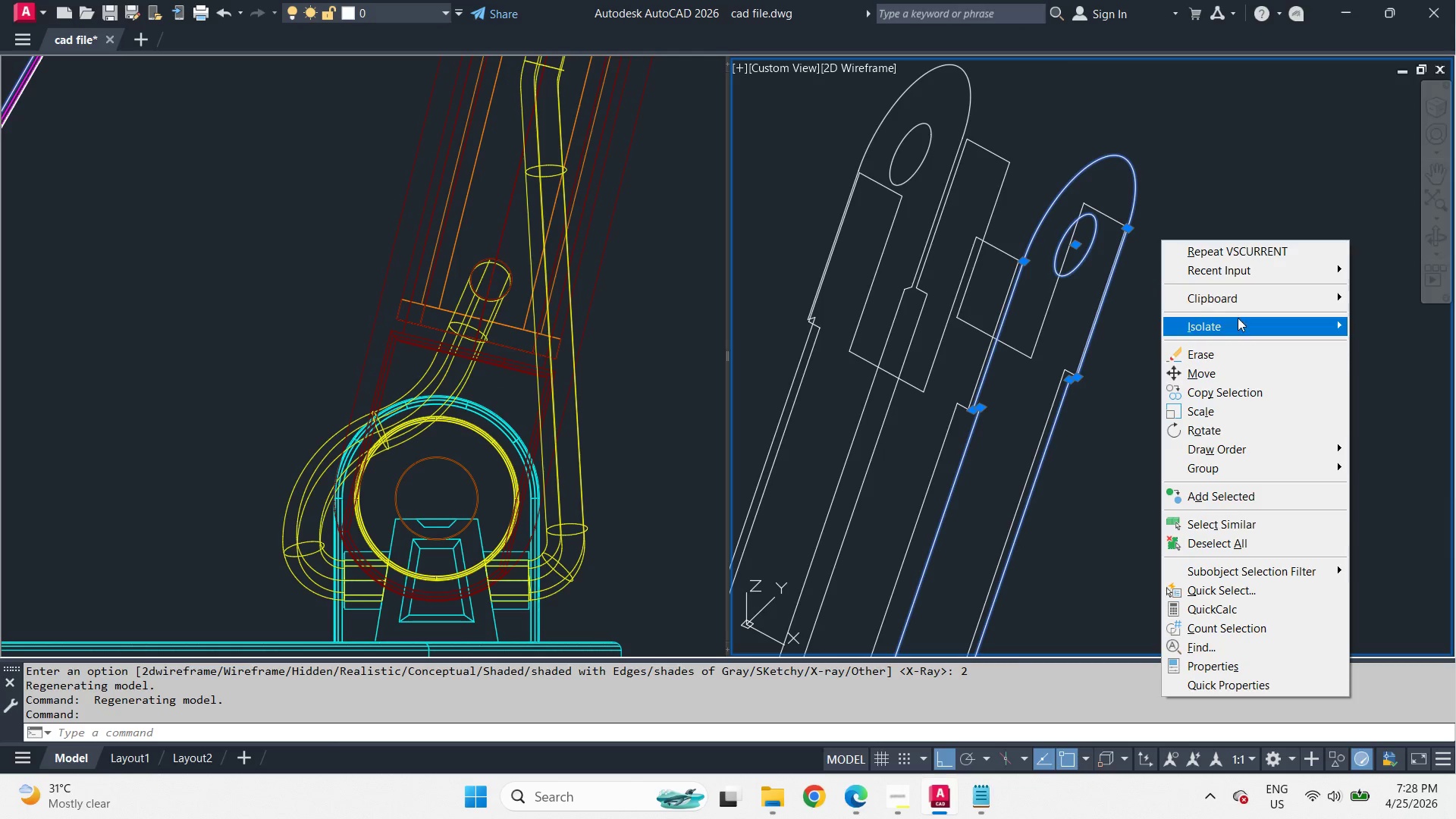 
left_click([1241, 325])
 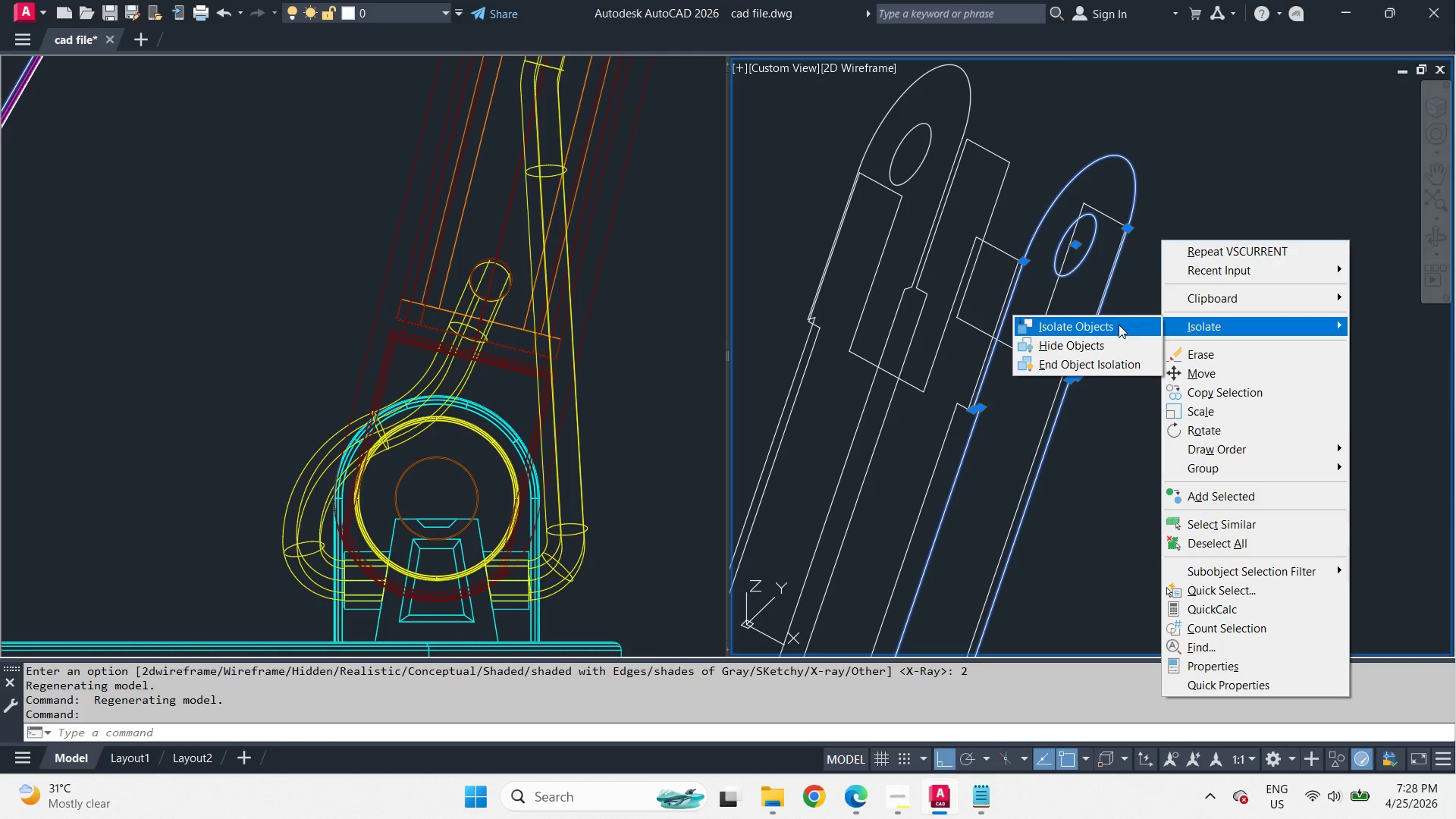 
scroll: coordinate [1167, 275], scroll_direction: up, amount: 2.0
 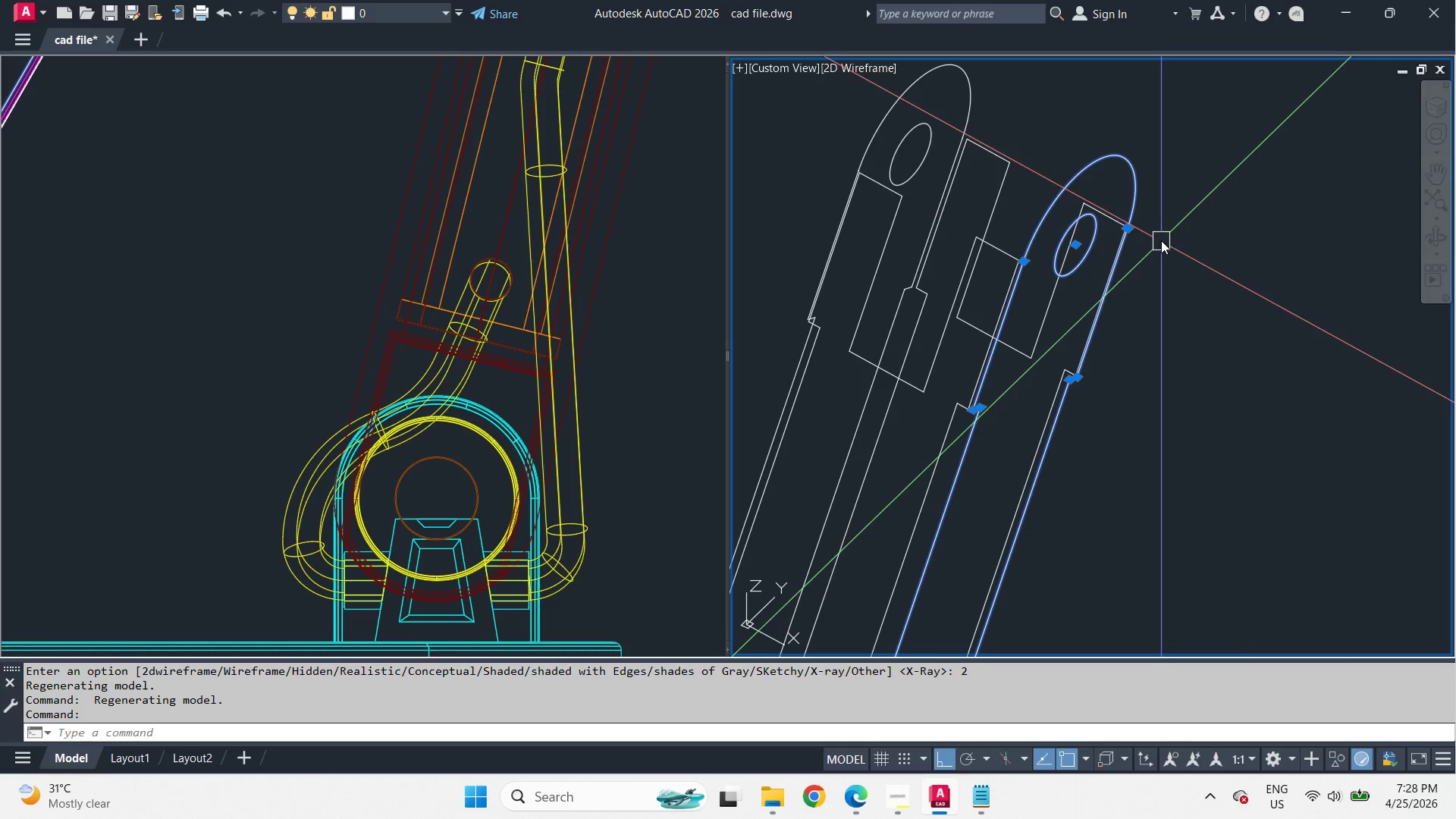 
left_click([1119, 325])
 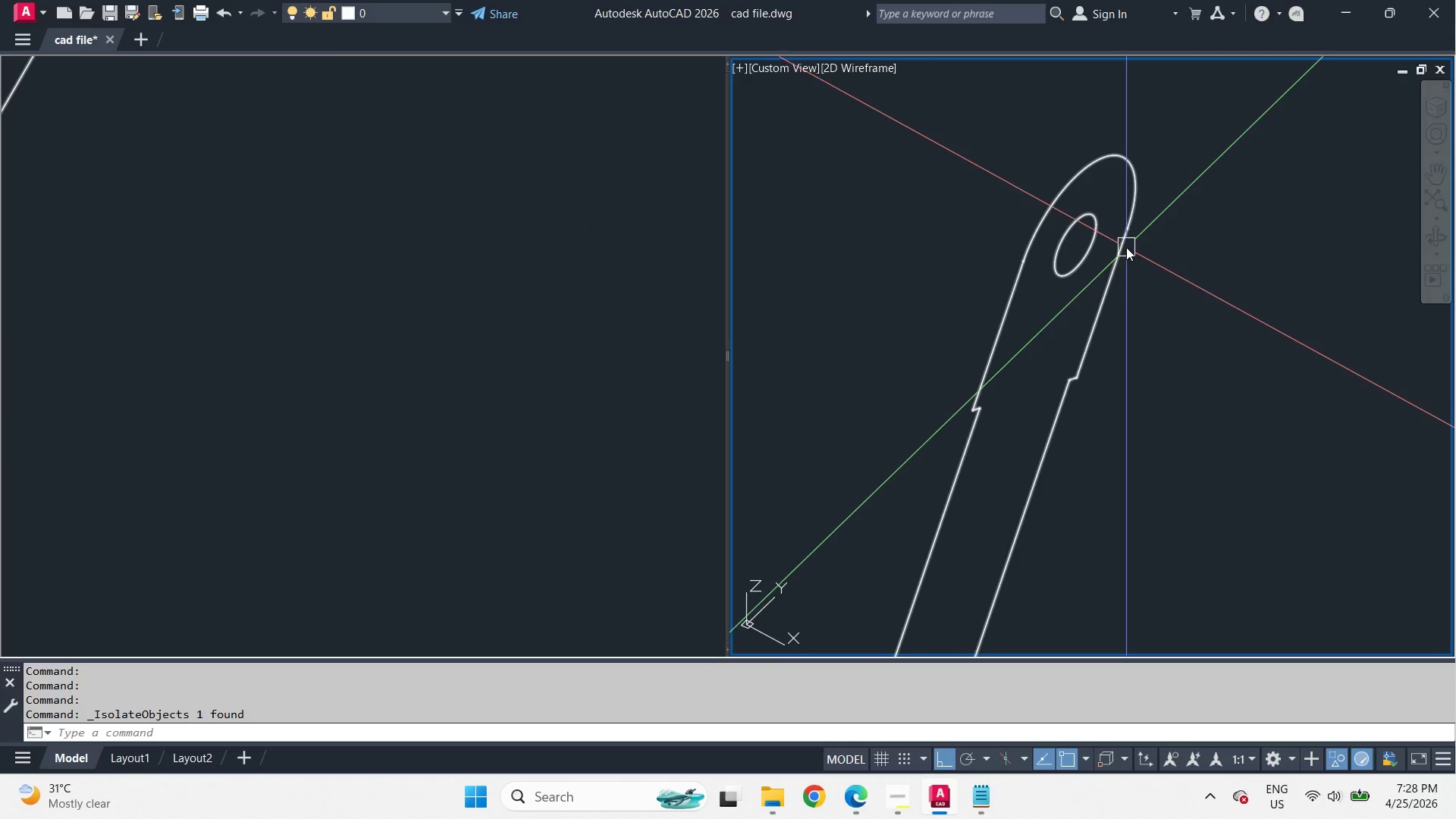 
key(X)
 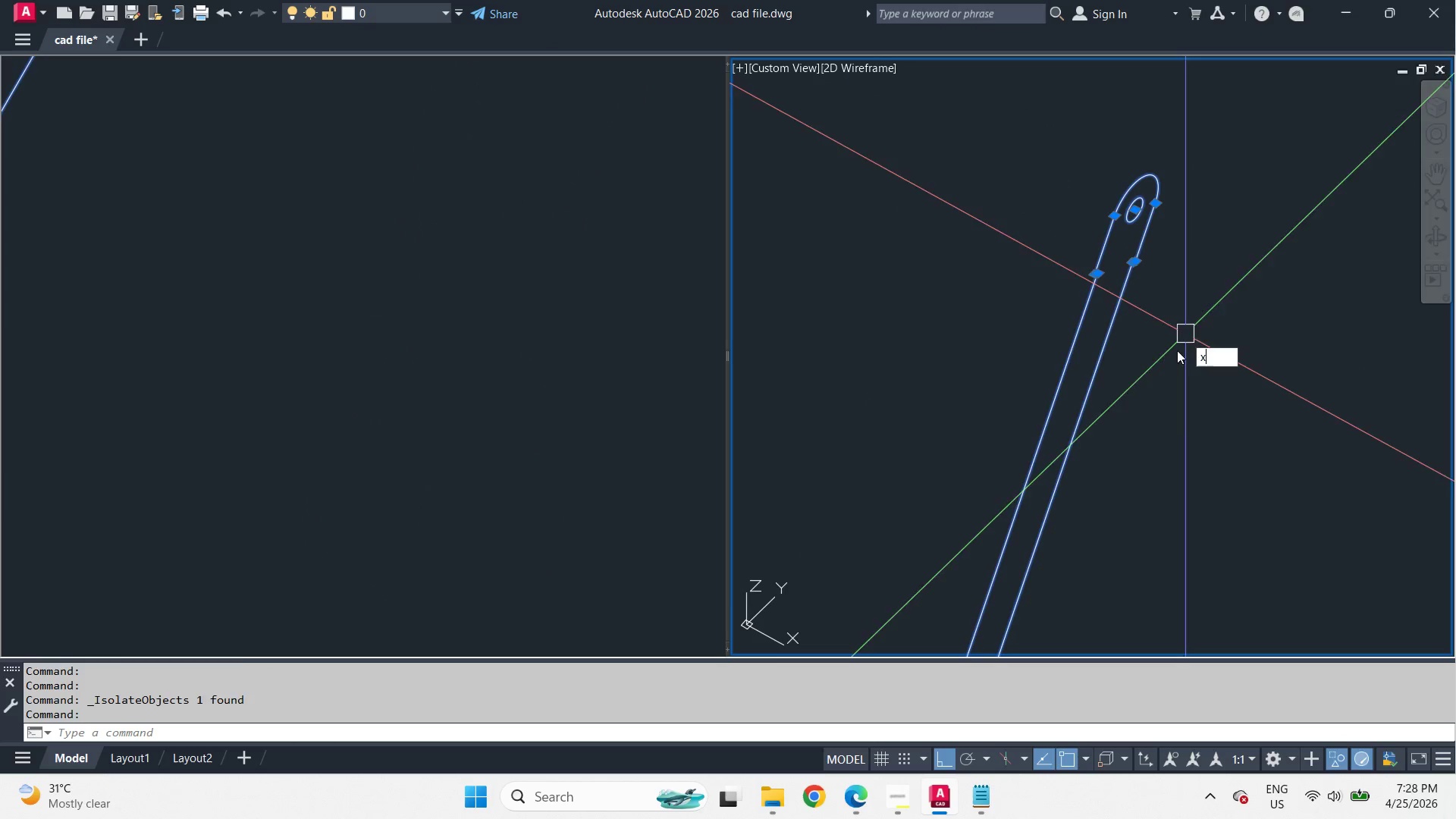 
key(Space)
 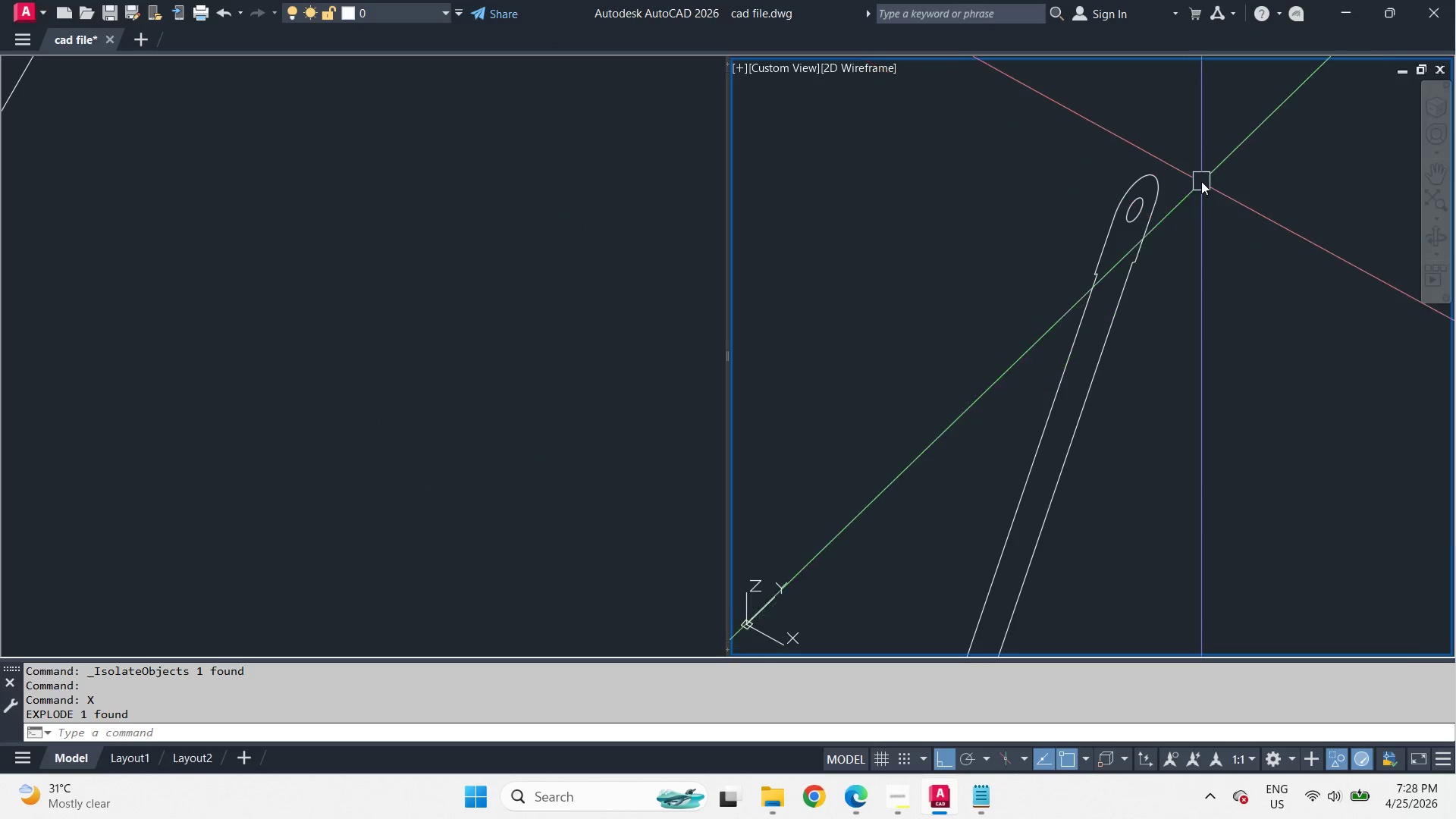 
scroll: coordinate [1203, 185], scroll_direction: down, amount: 4.0
 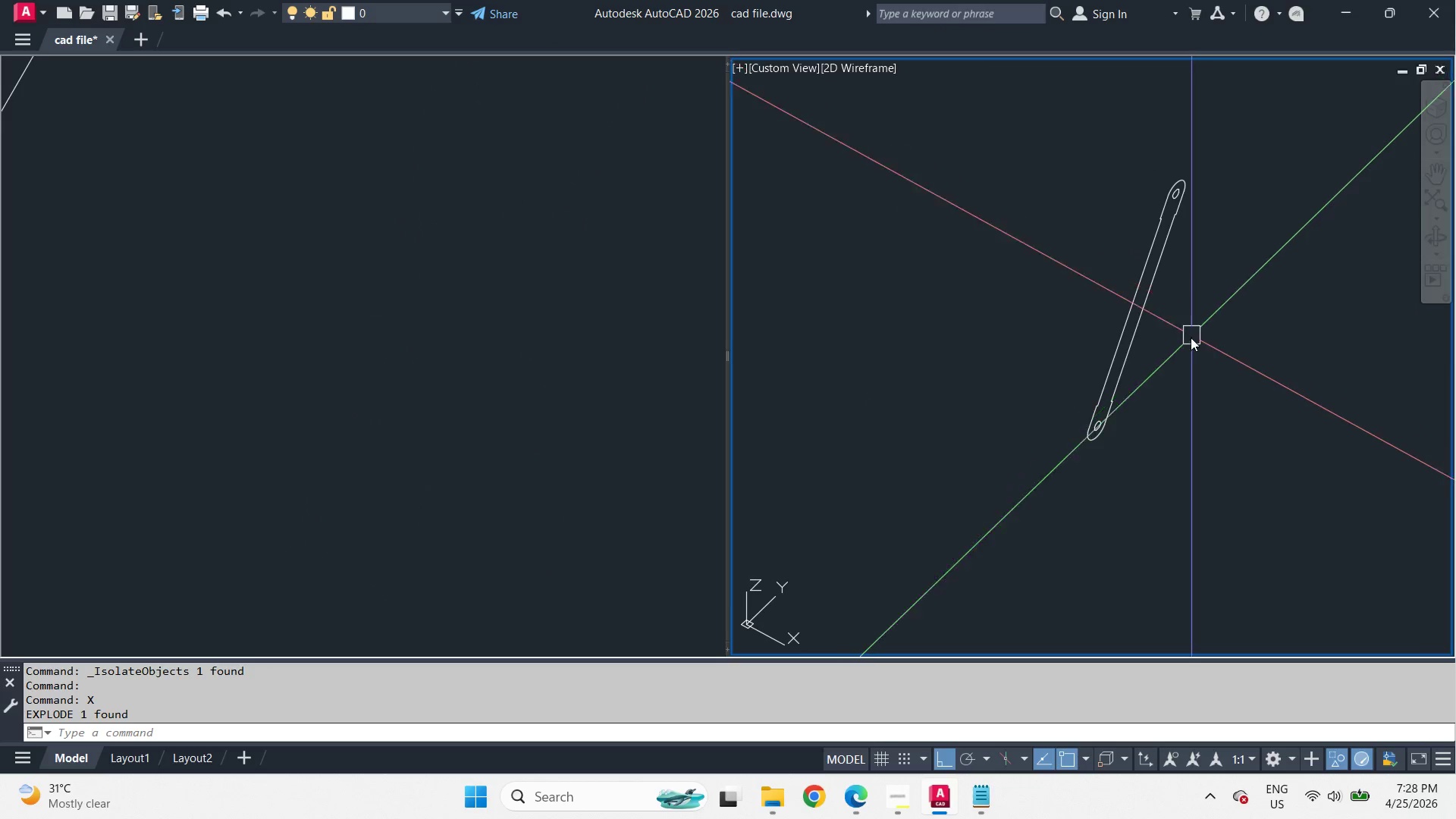 
scroll: coordinate [1177, 353], scroll_direction: up, amount: 2.0
 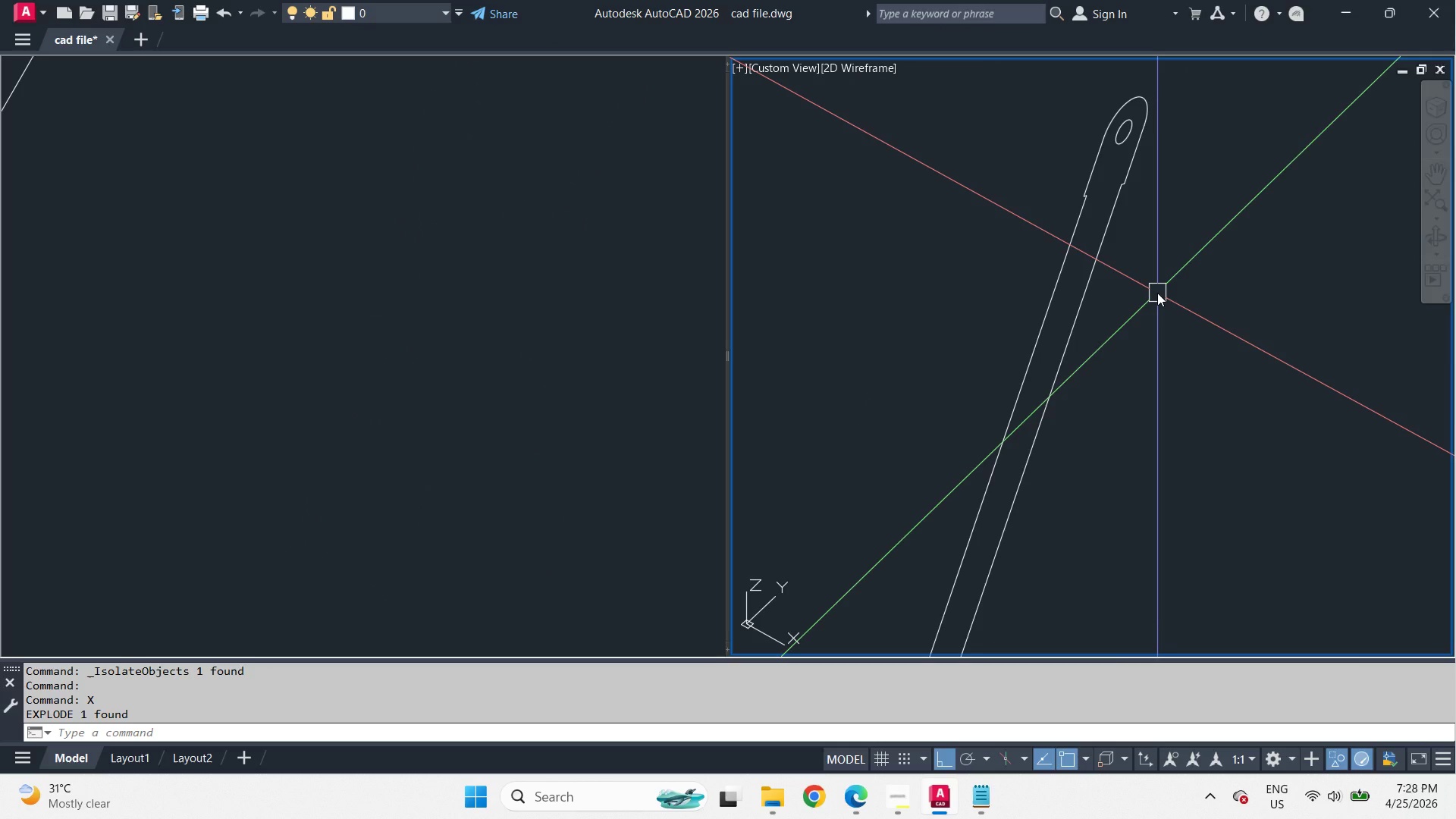 
key(O)
 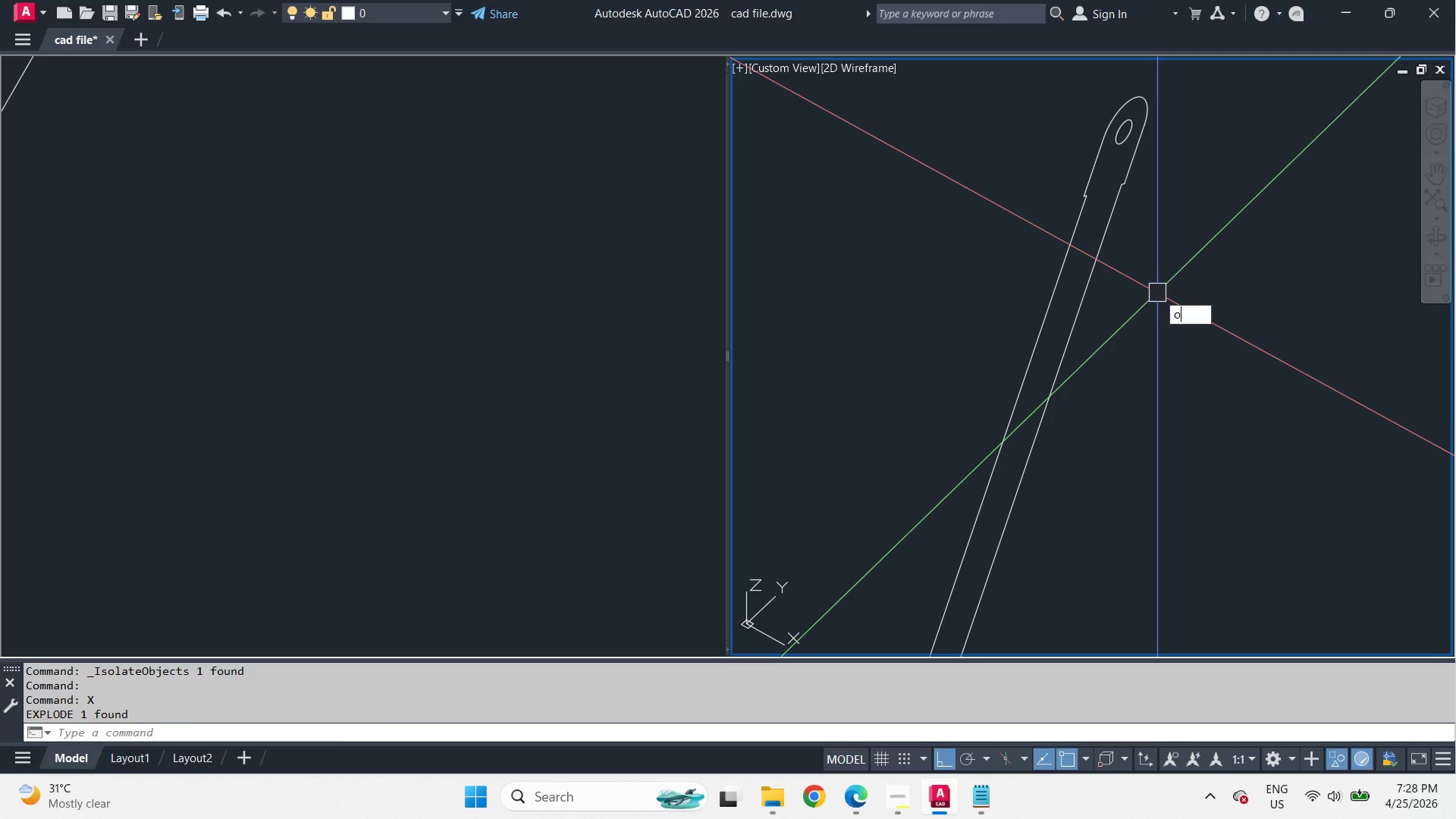 
key(Space)
 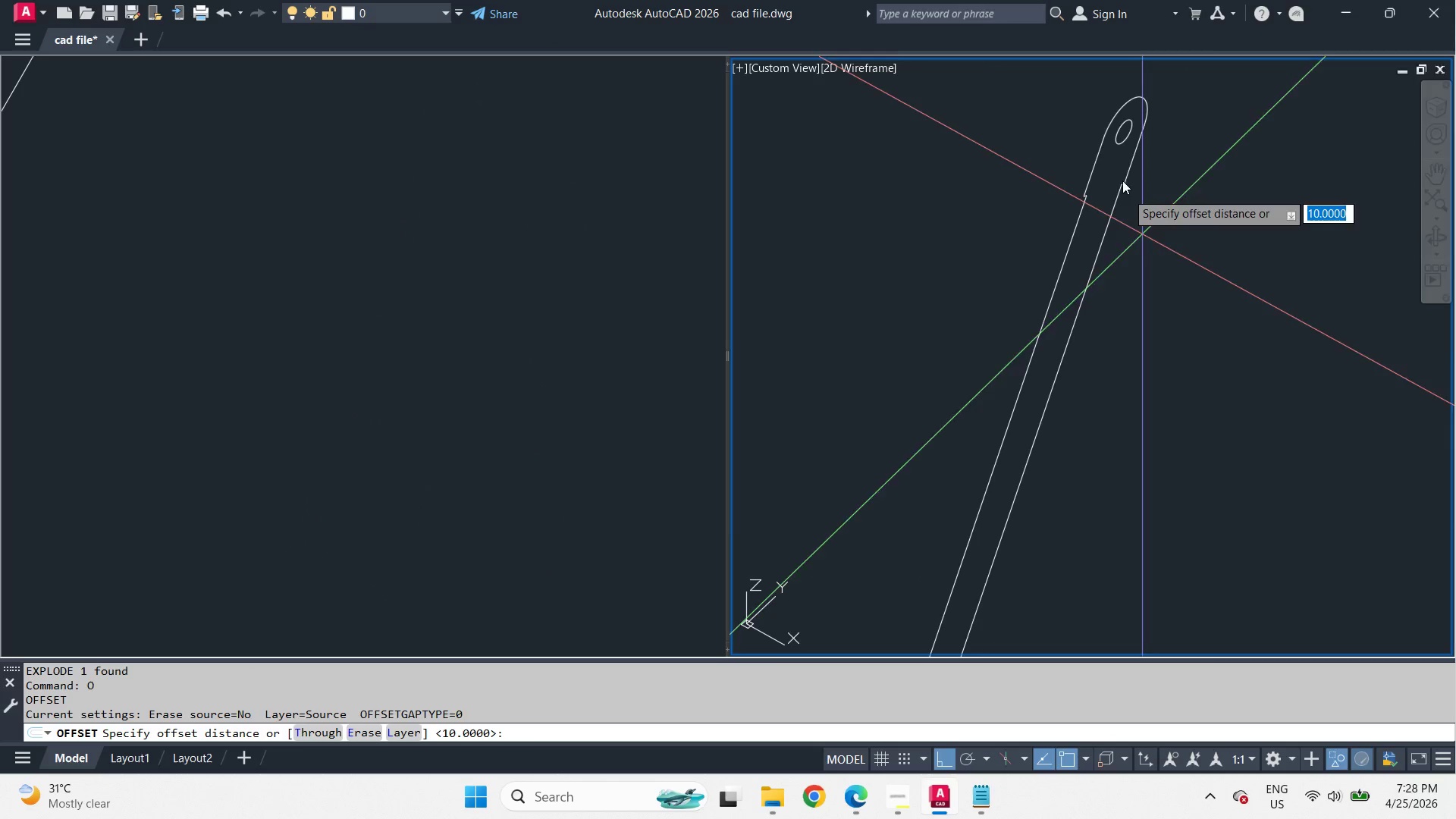 
key(Space)
 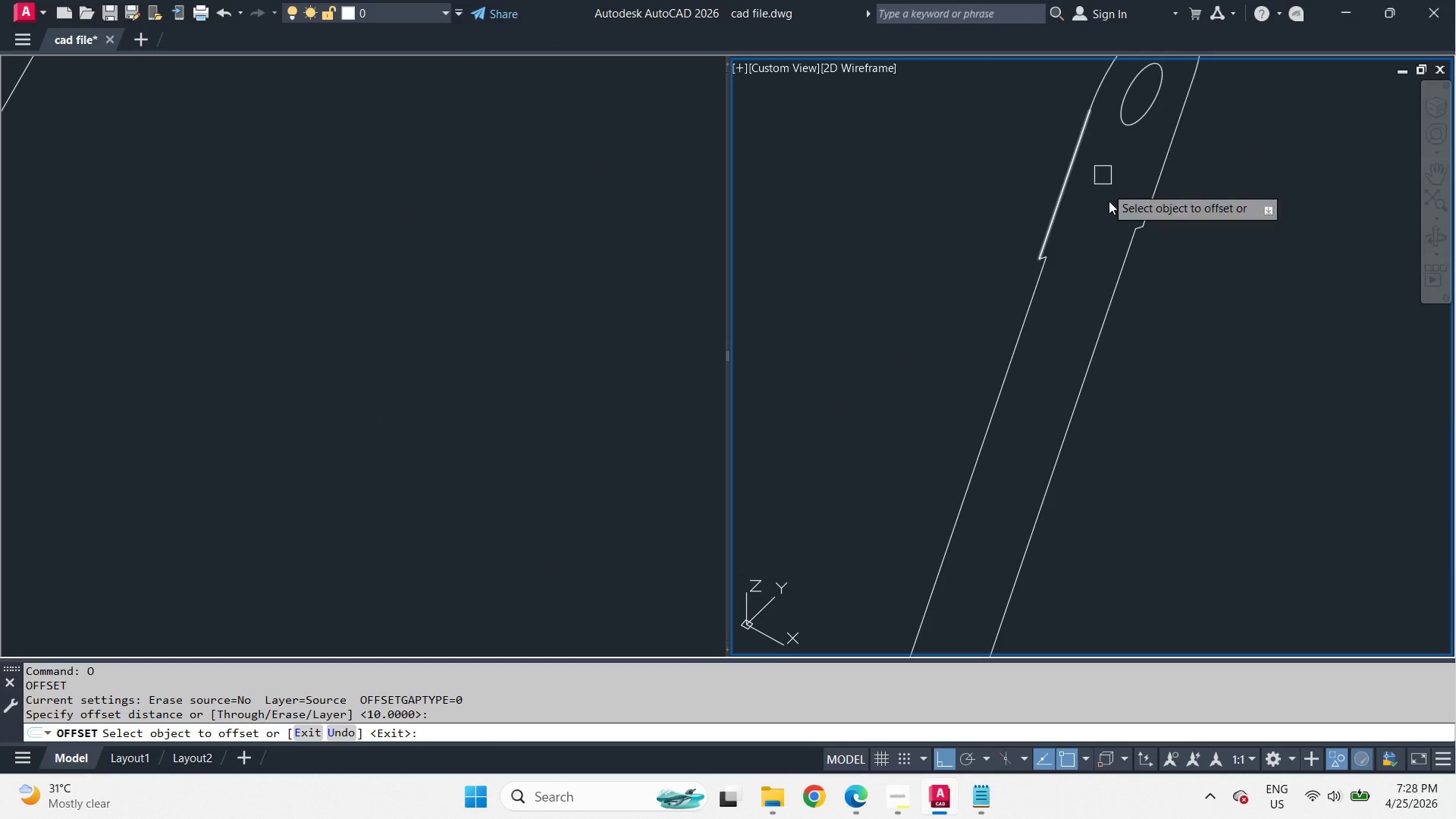 
key(Escape)
 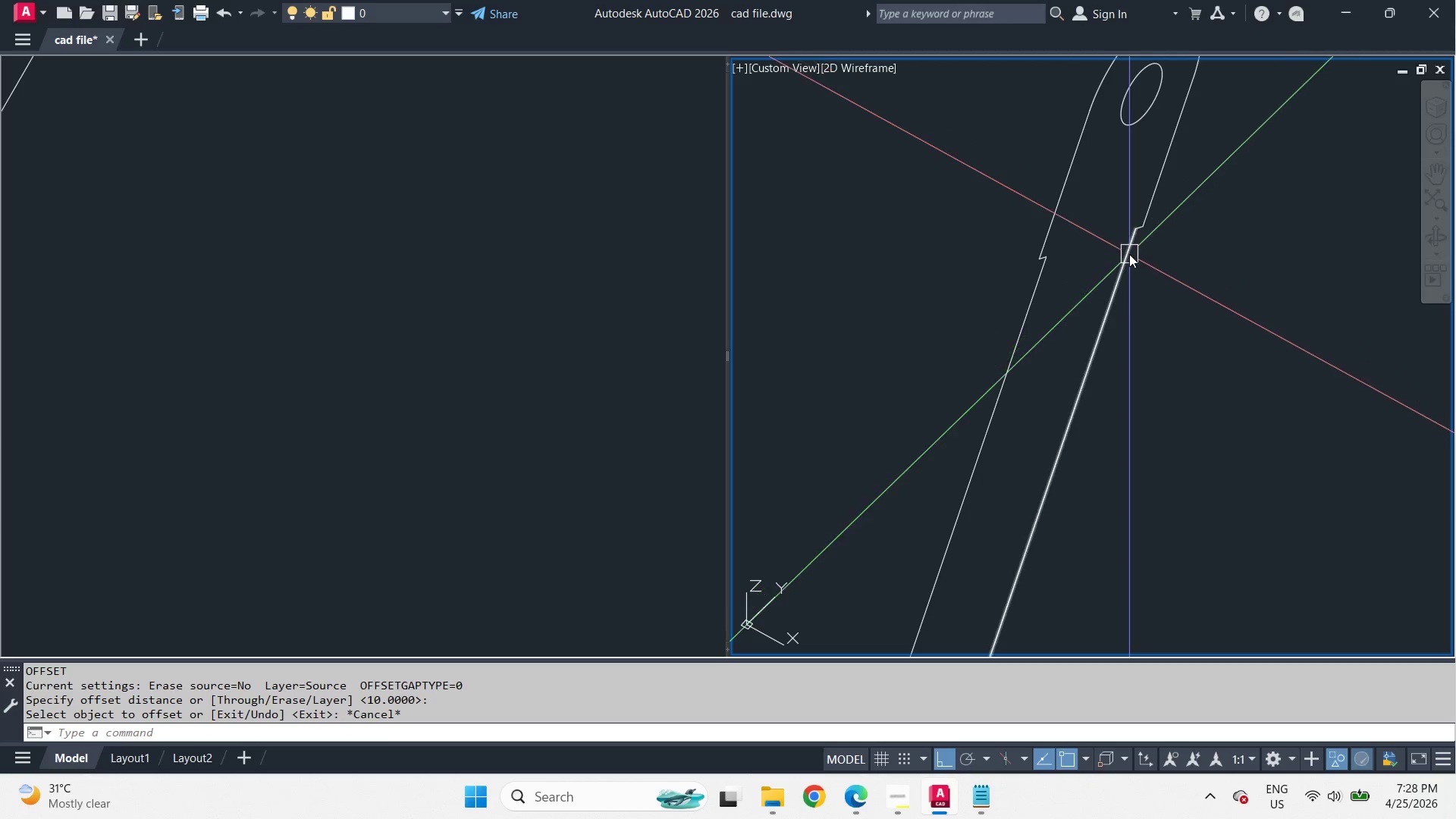 
scroll: coordinate [1112, 155], scroll_direction: up, amount: 2.0
 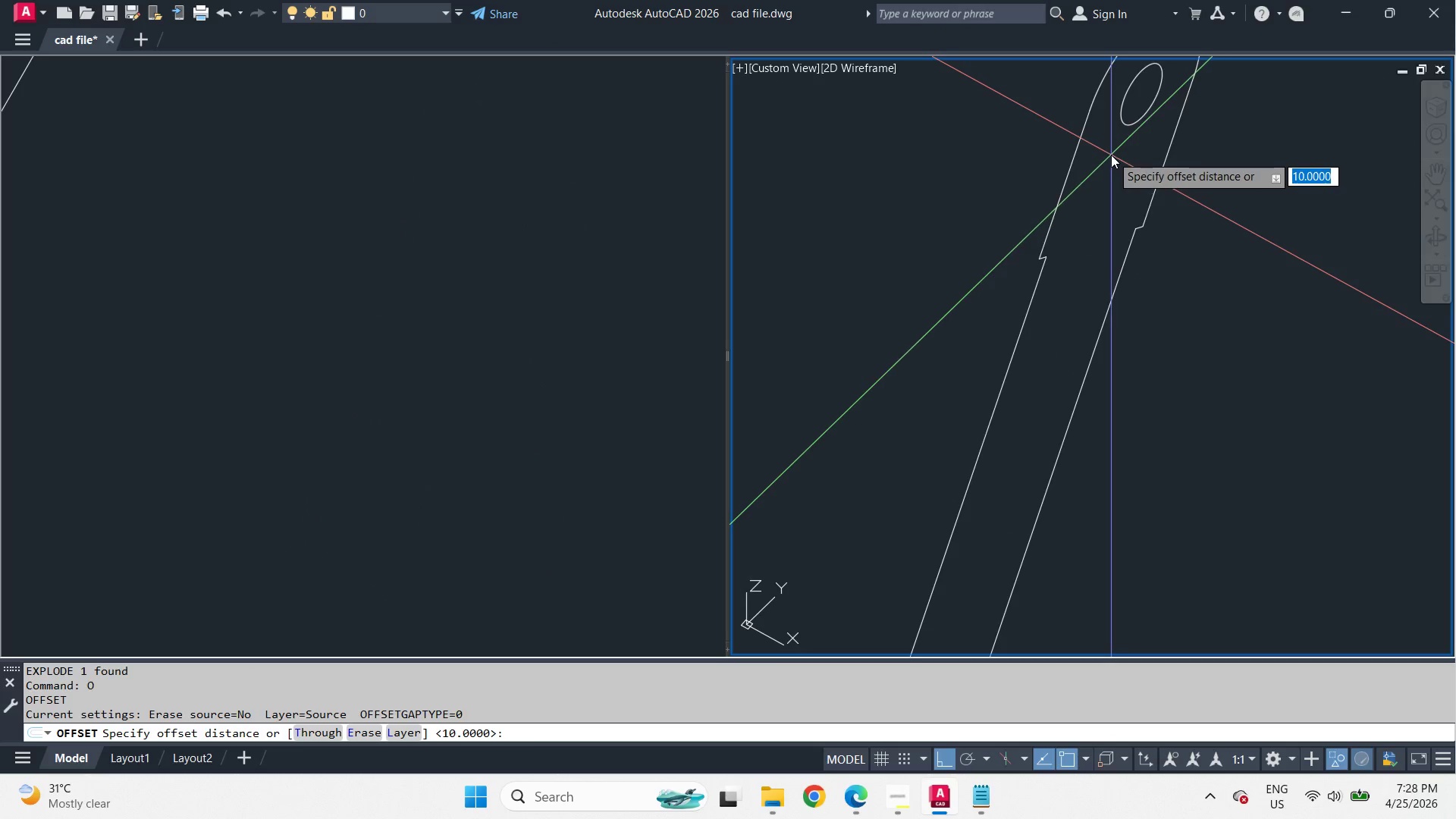 
left_click([1129, 254])
 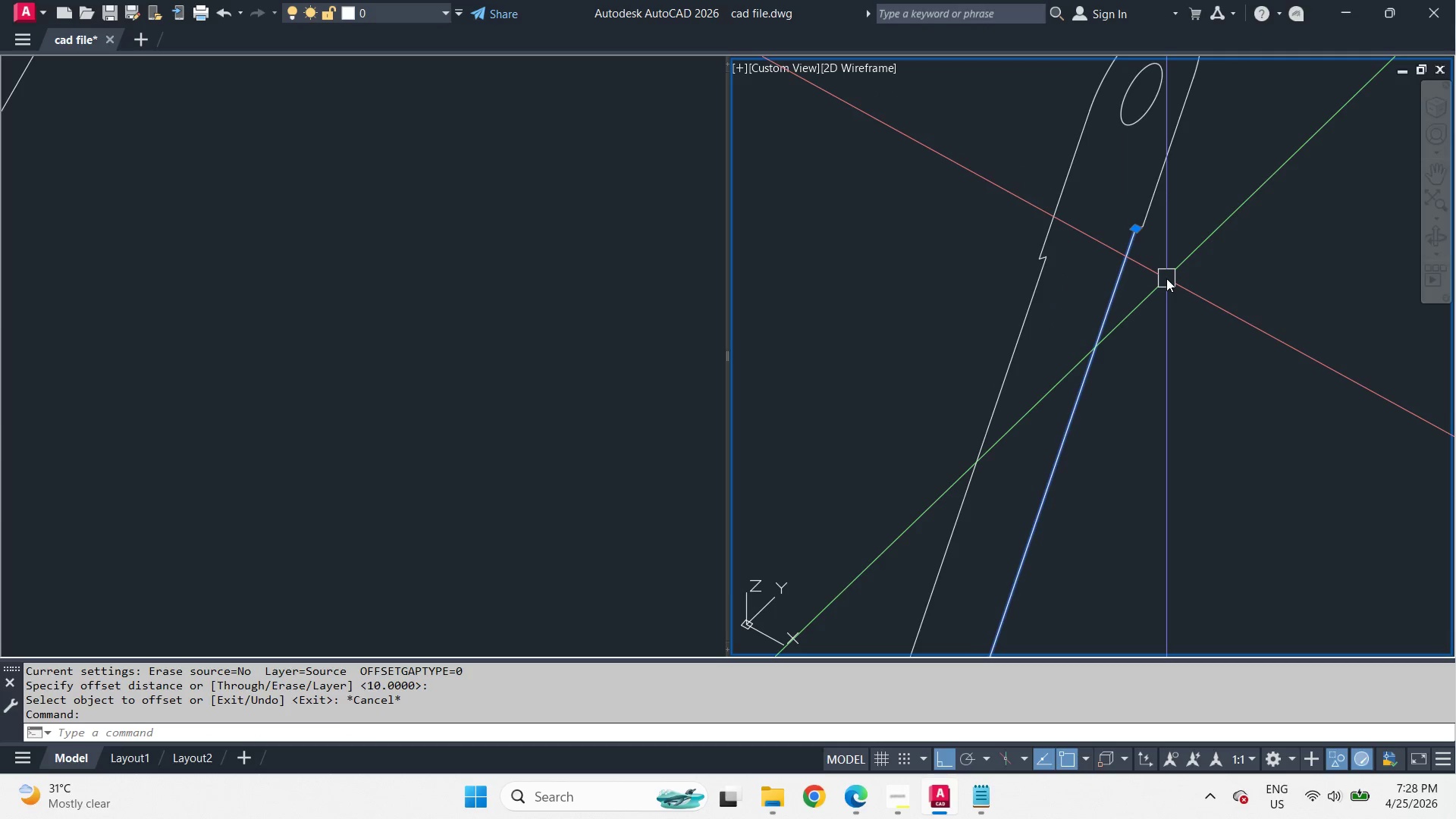 
key(Escape)
 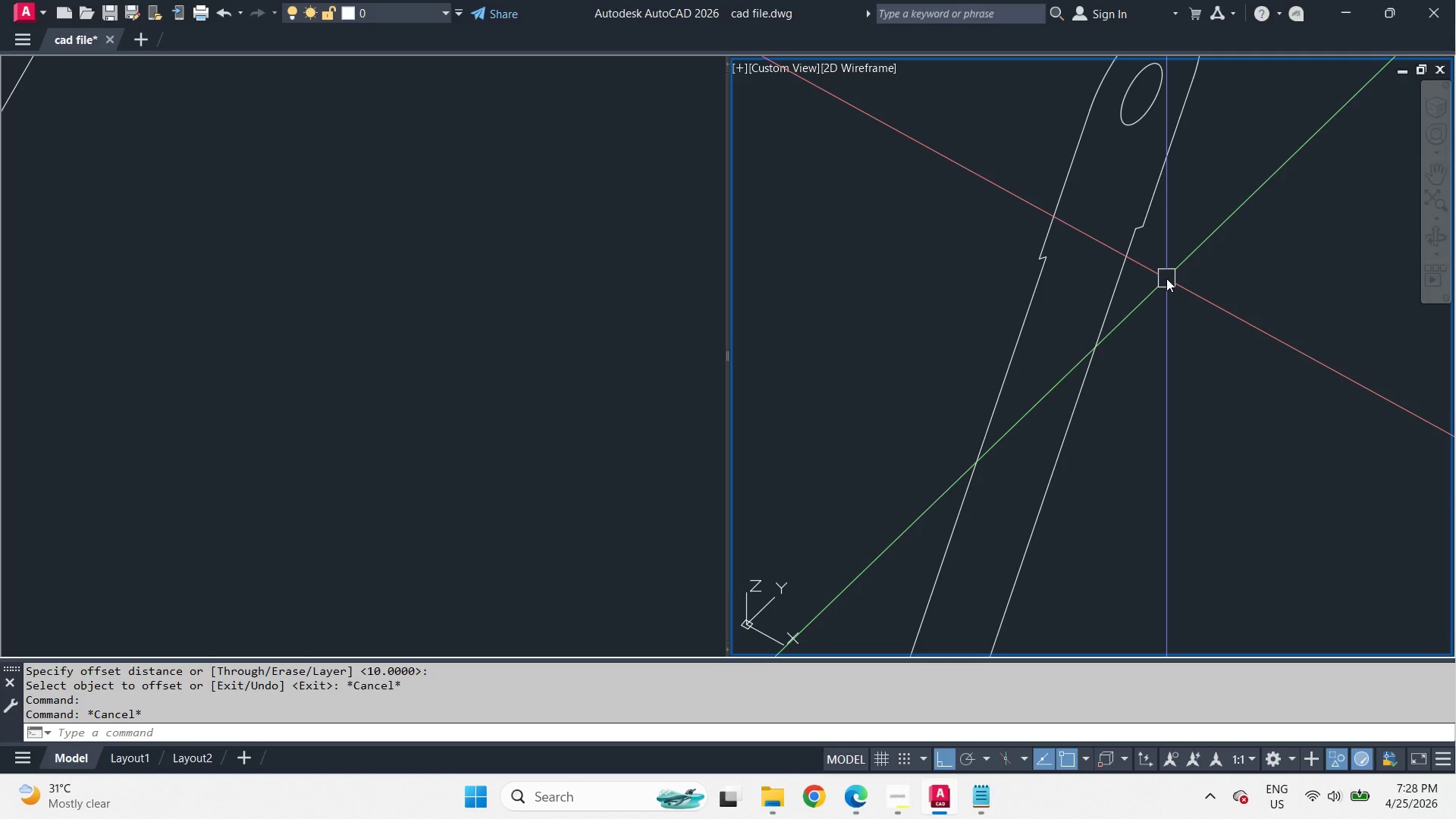 
key(Control+Z)
 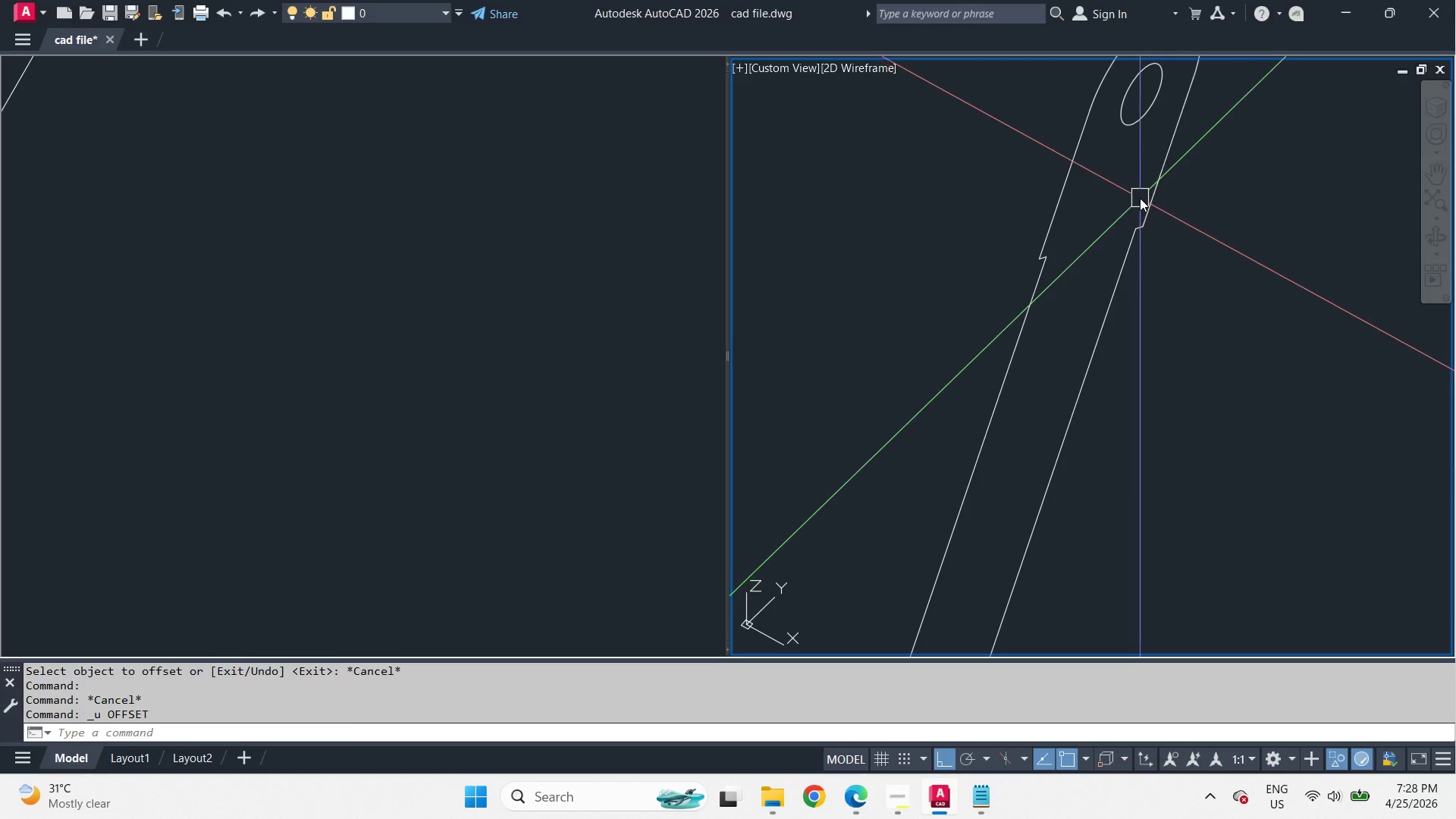 
key(Control+Z)
 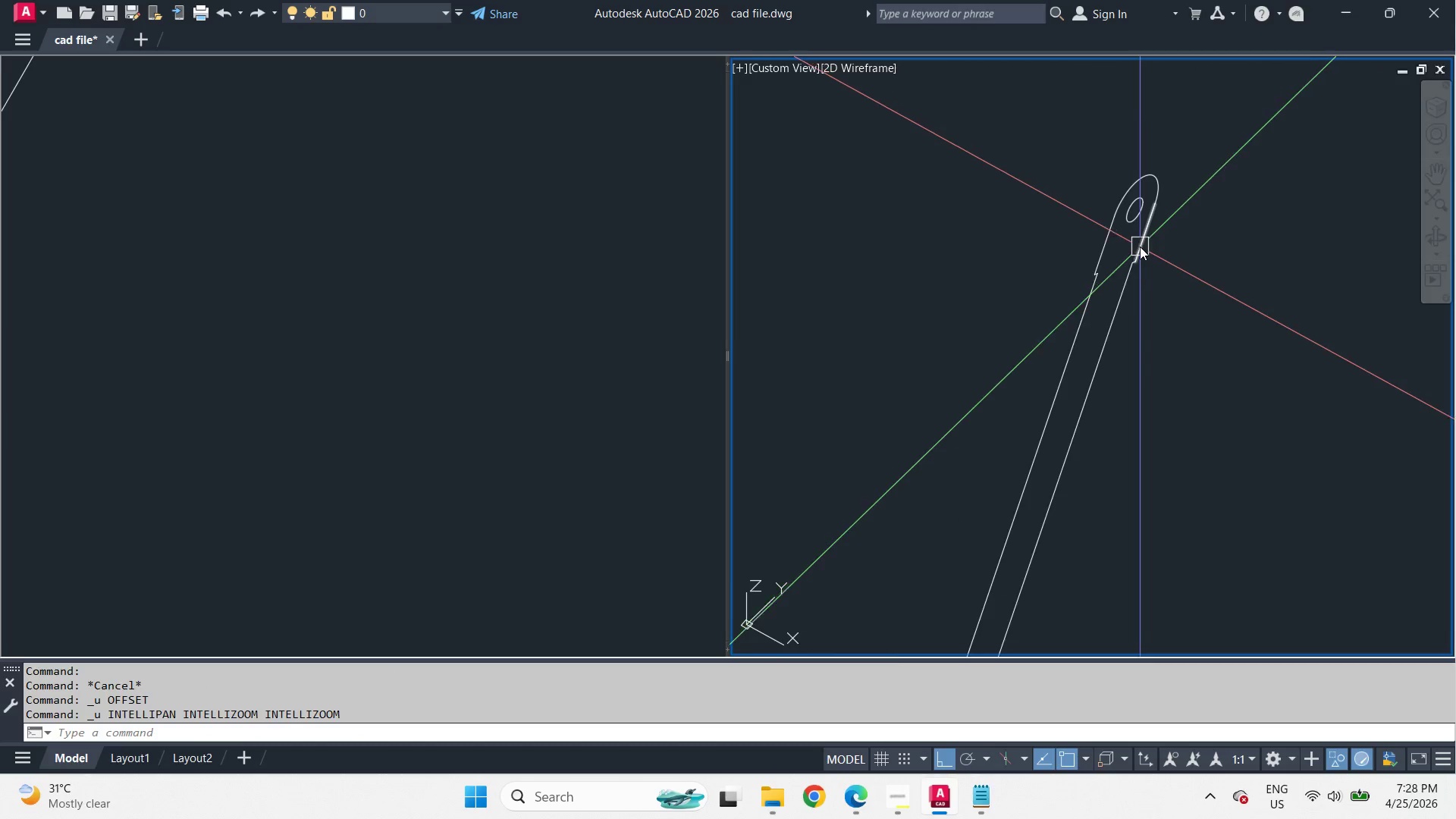 
key(Control+Z)
 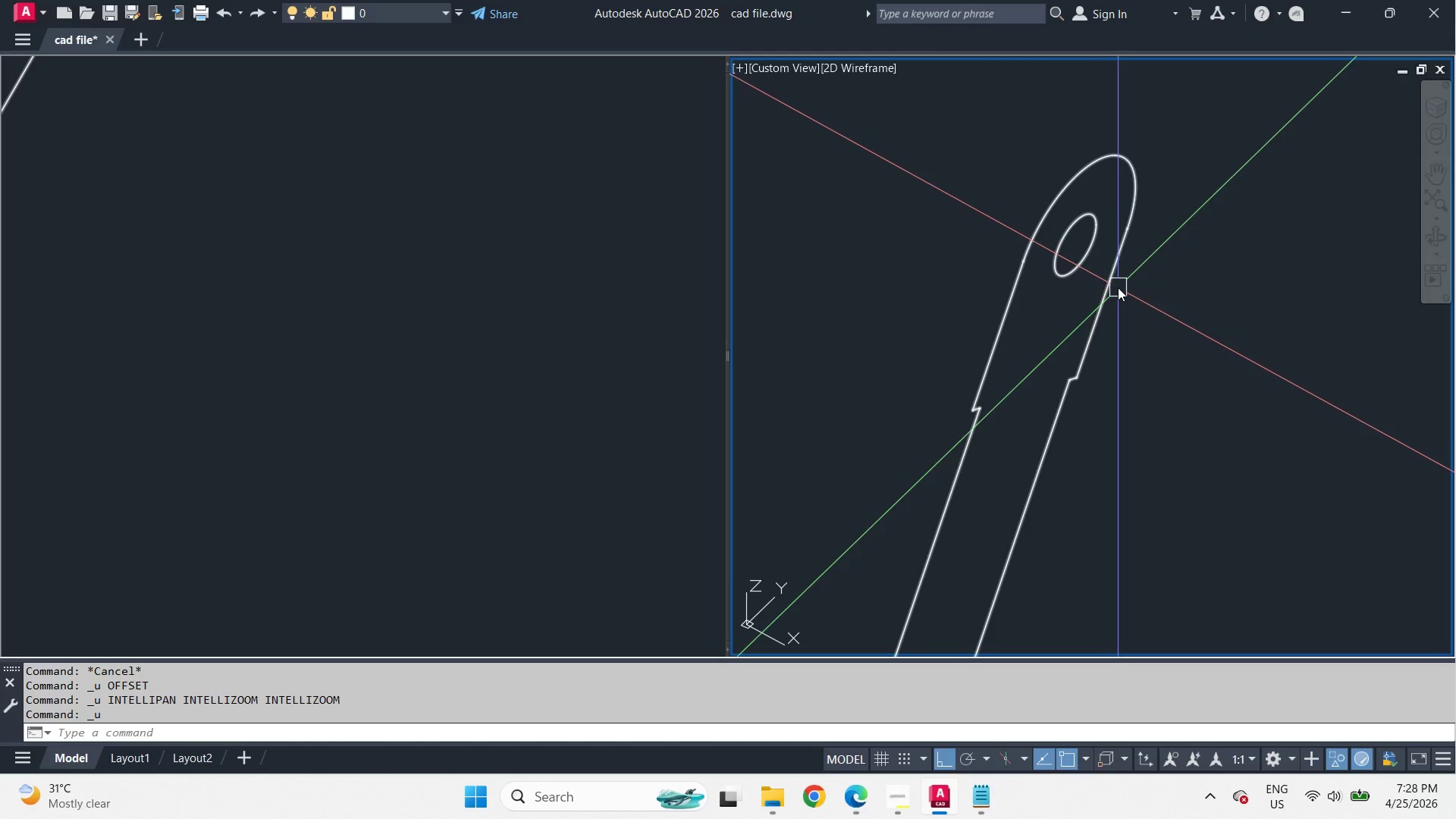 
left_click([1114, 284])
 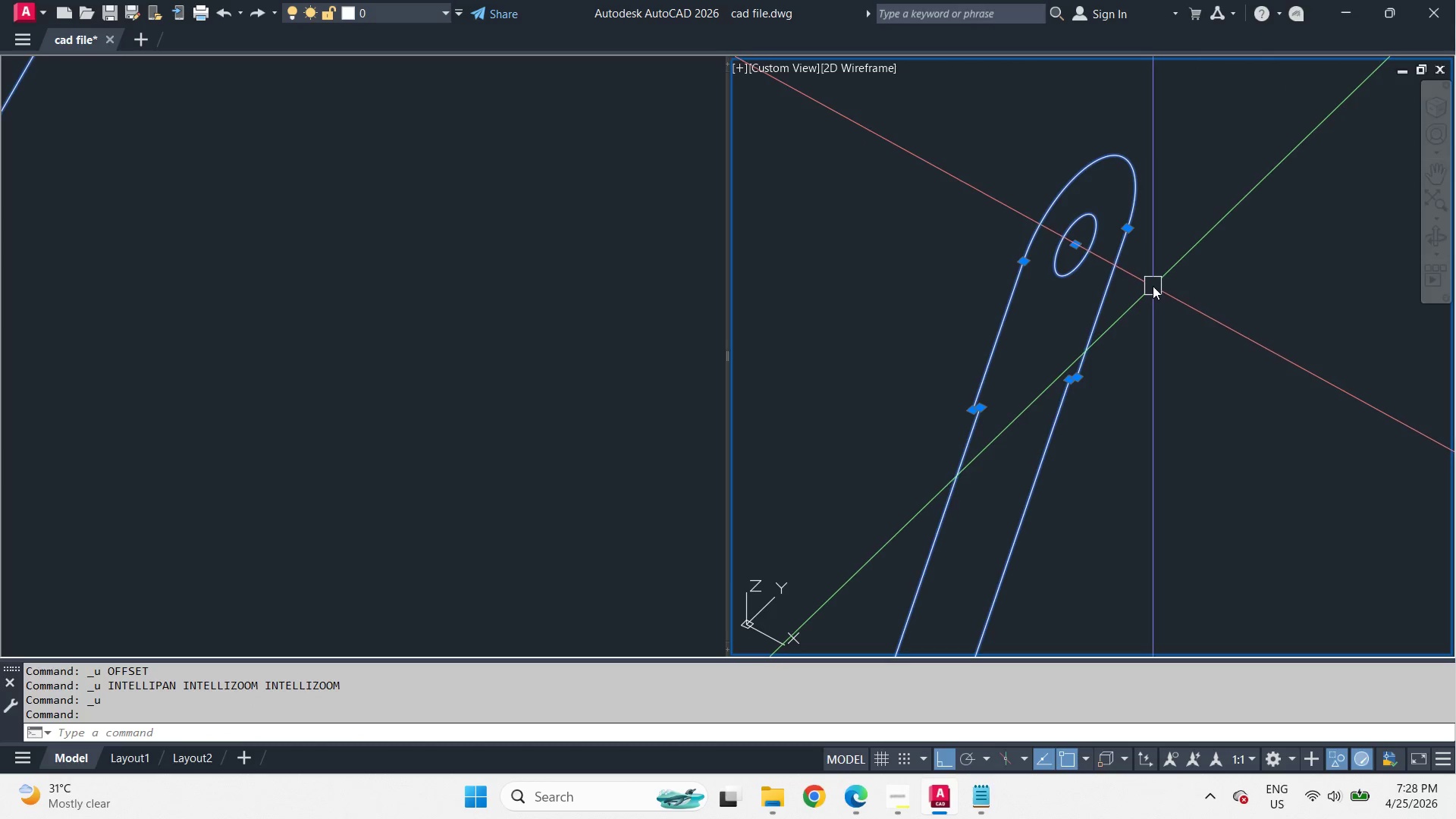 
key(Control+1)
 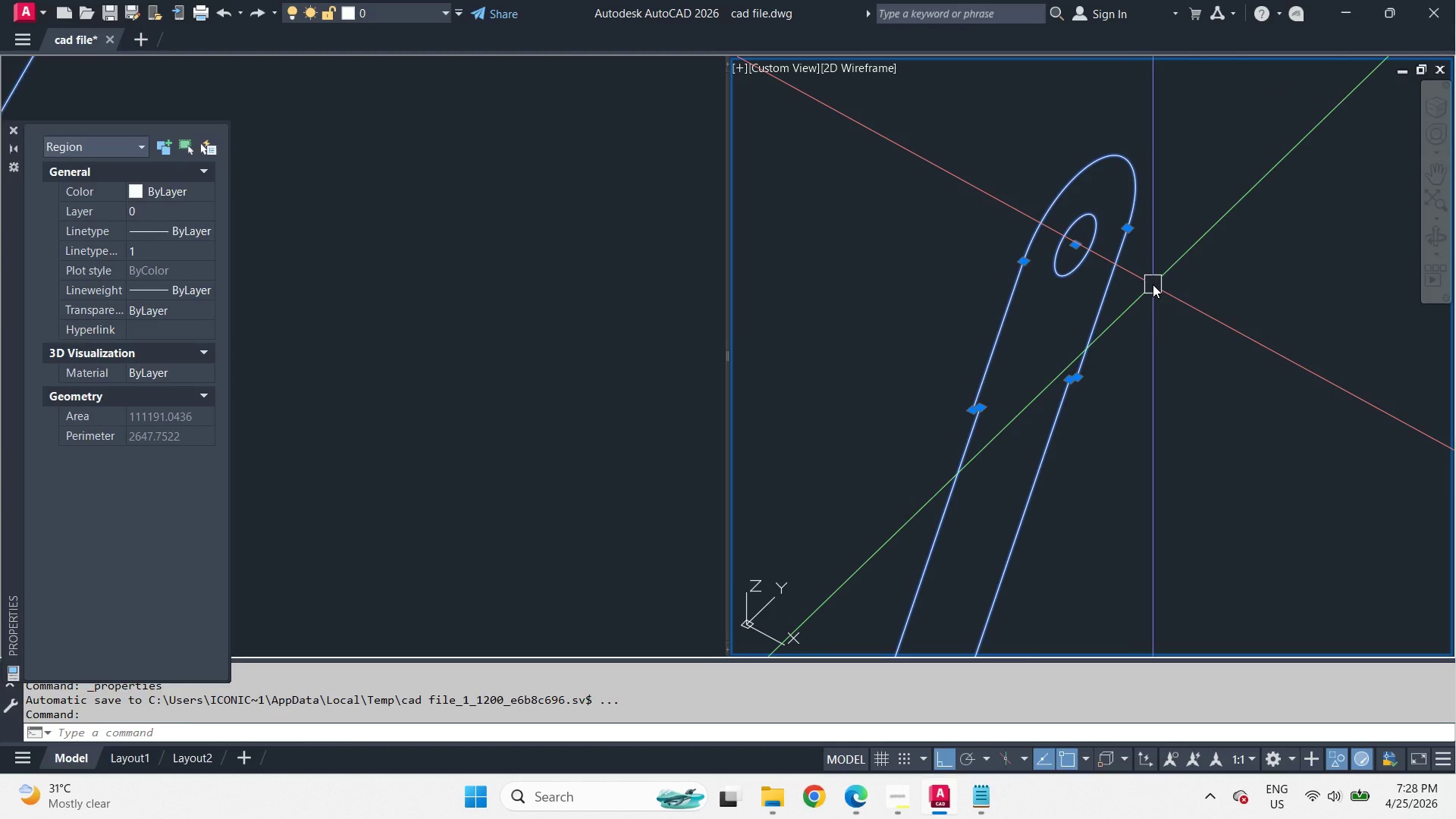 
key(Control+1)
 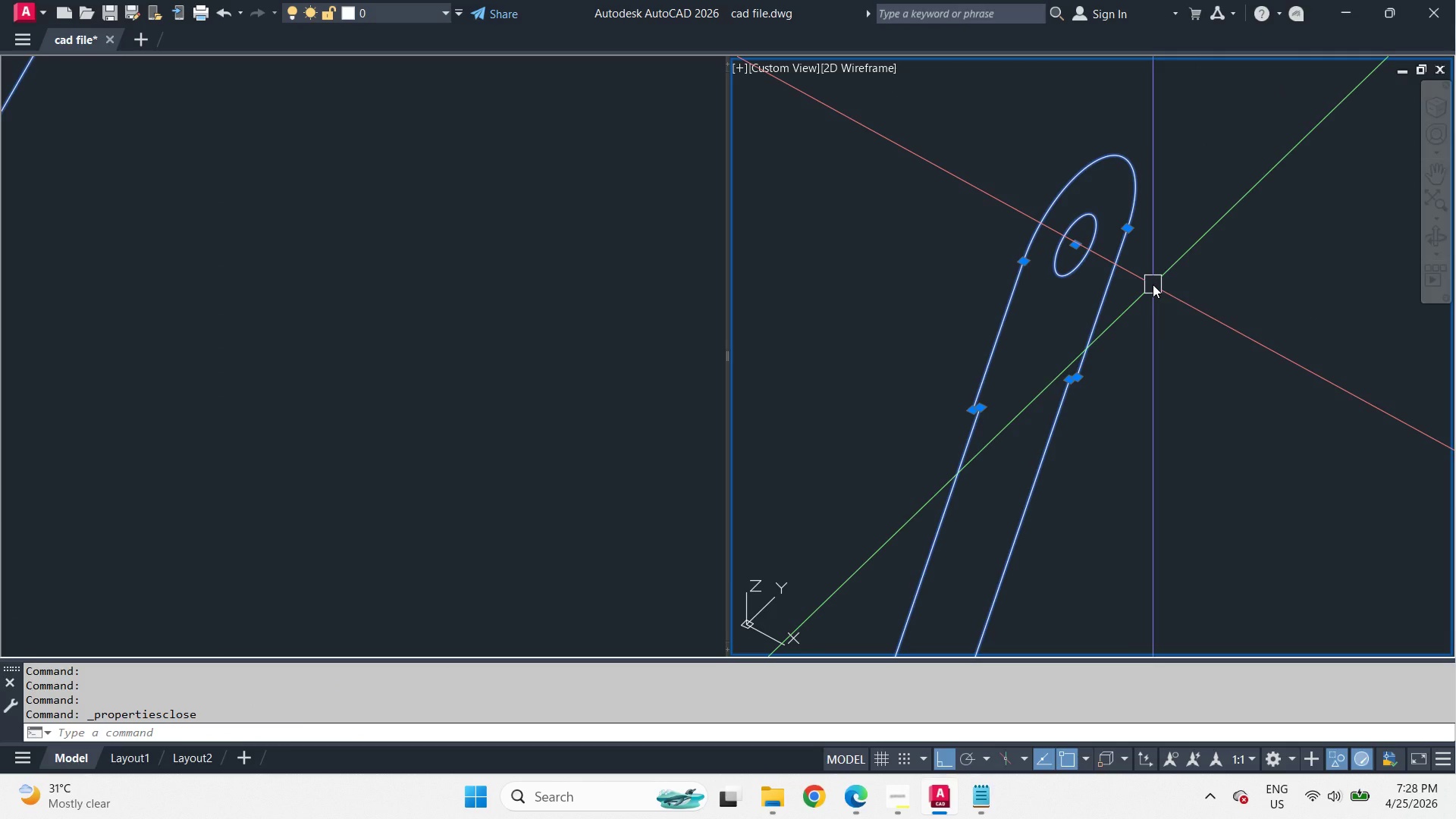 
key(X)
 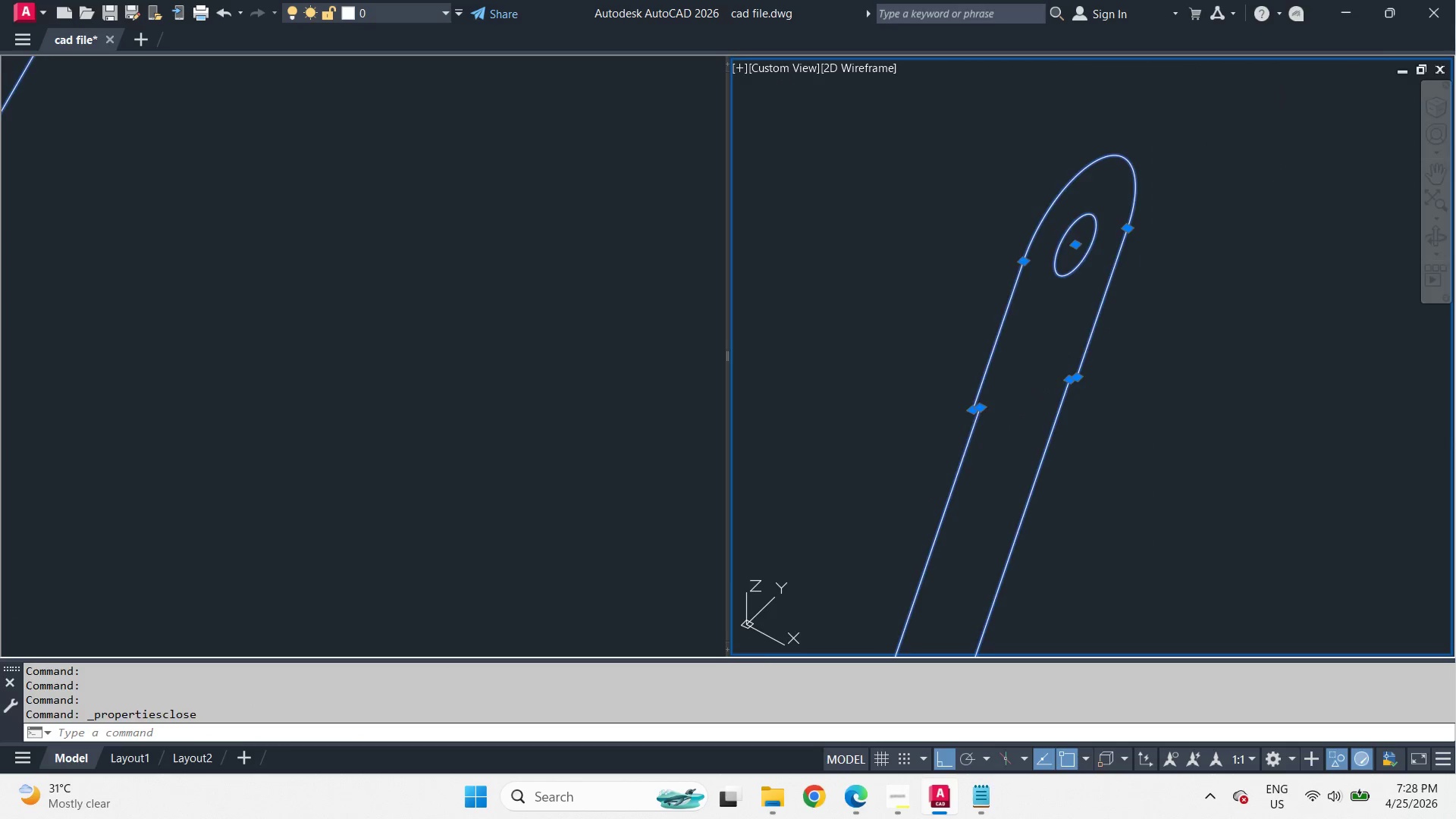 
key(Space)
 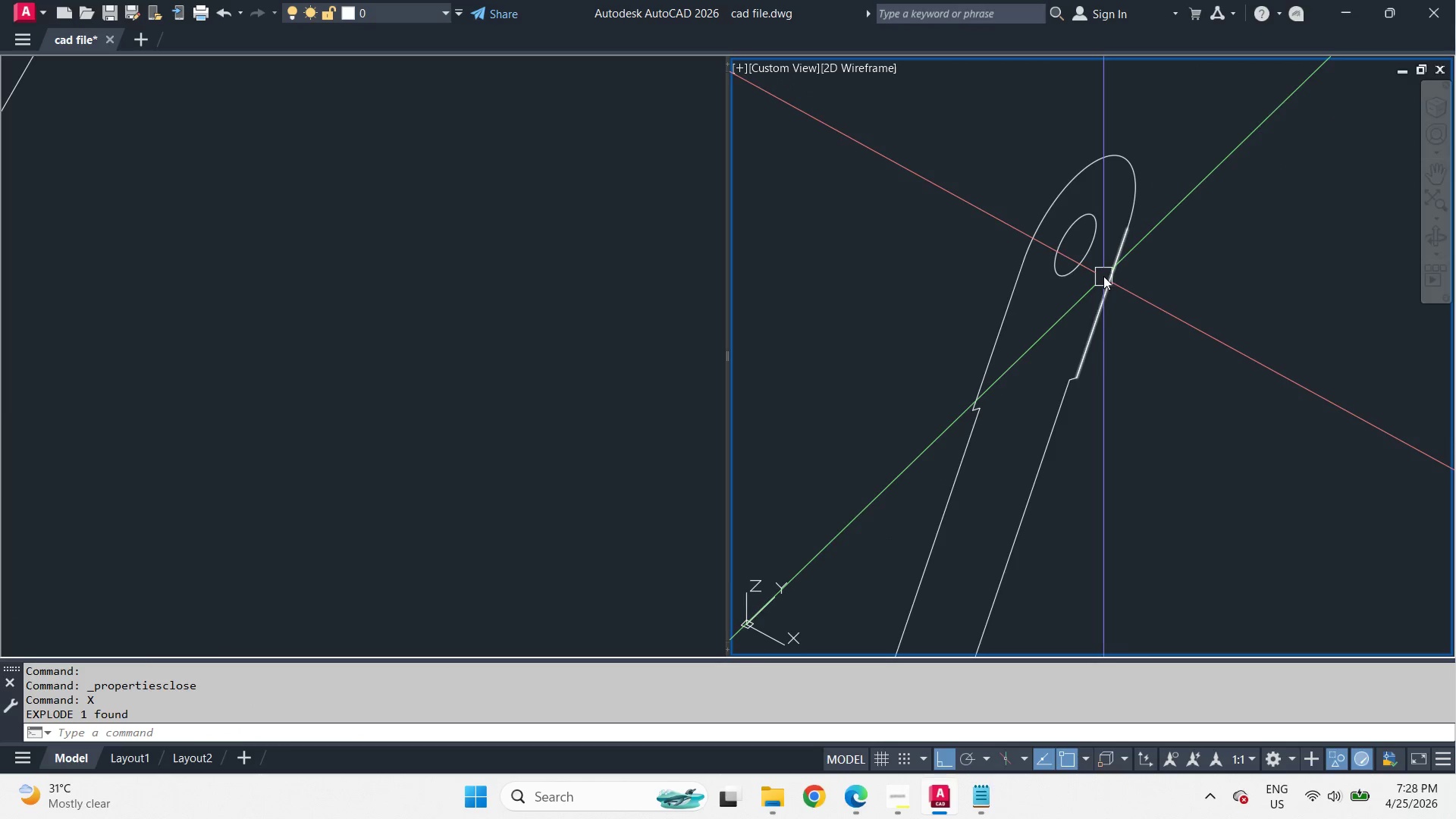 
left_click([1103, 276])
 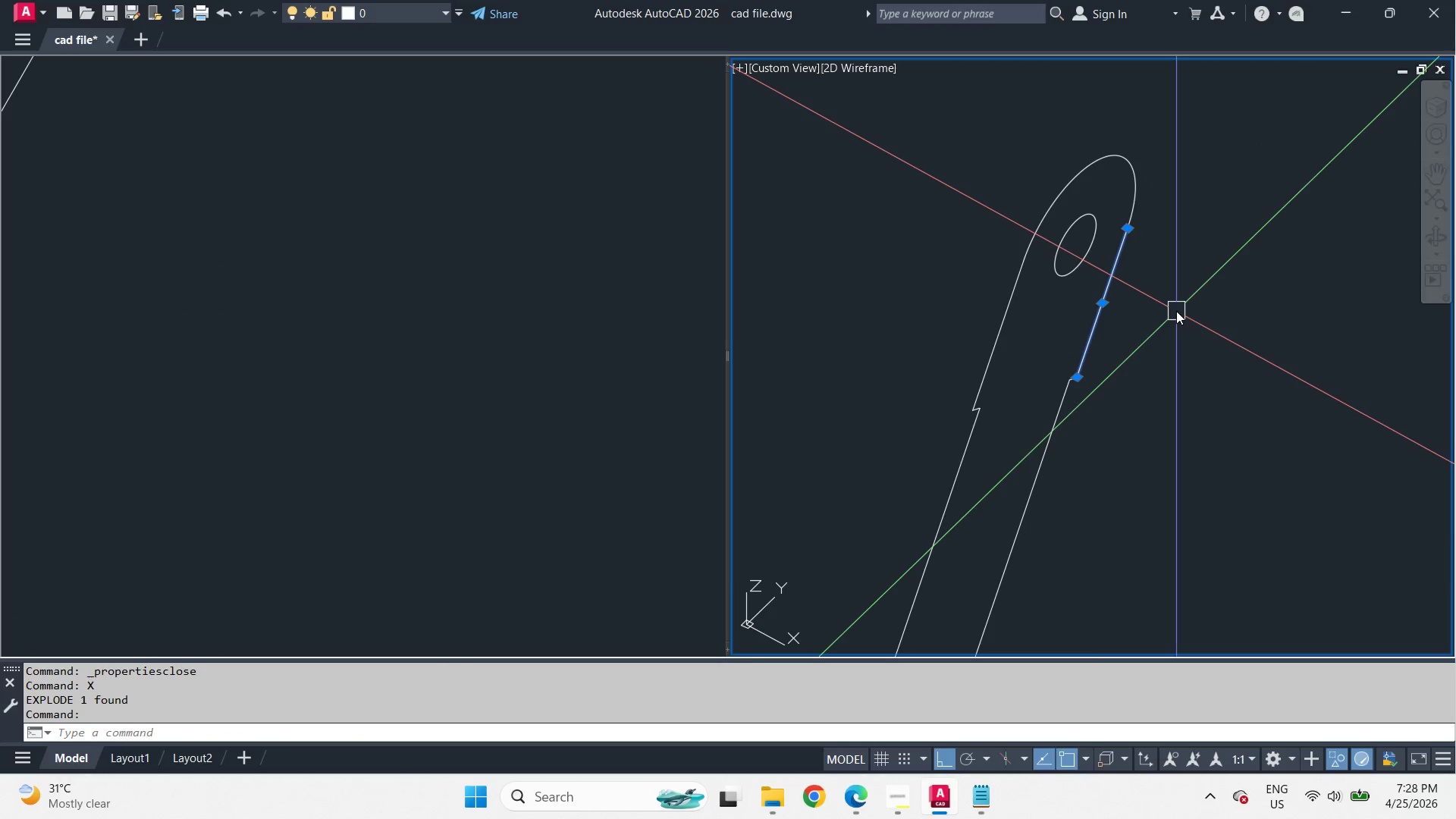 
key(Control+1)
 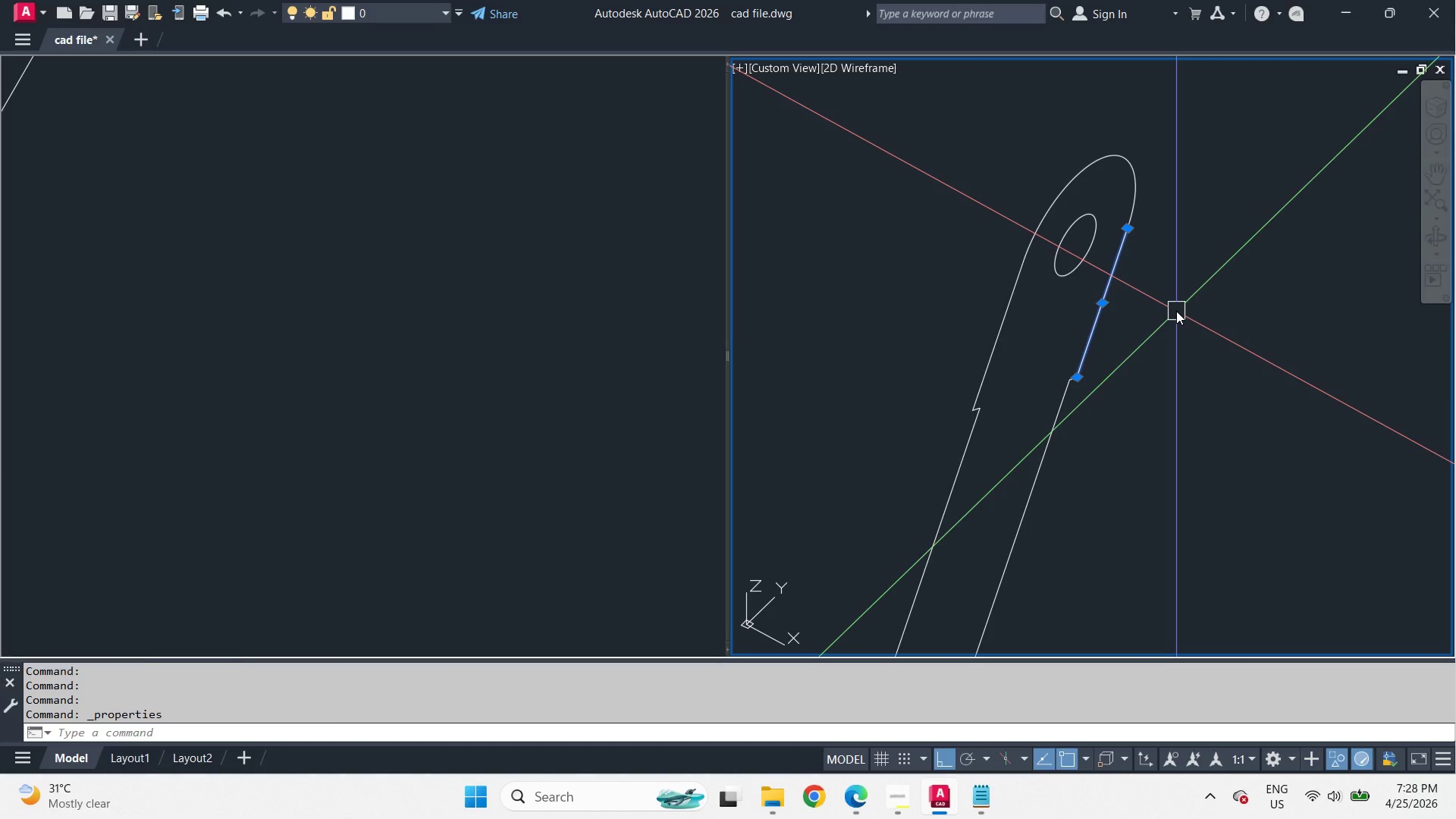 
key(Control+1)
 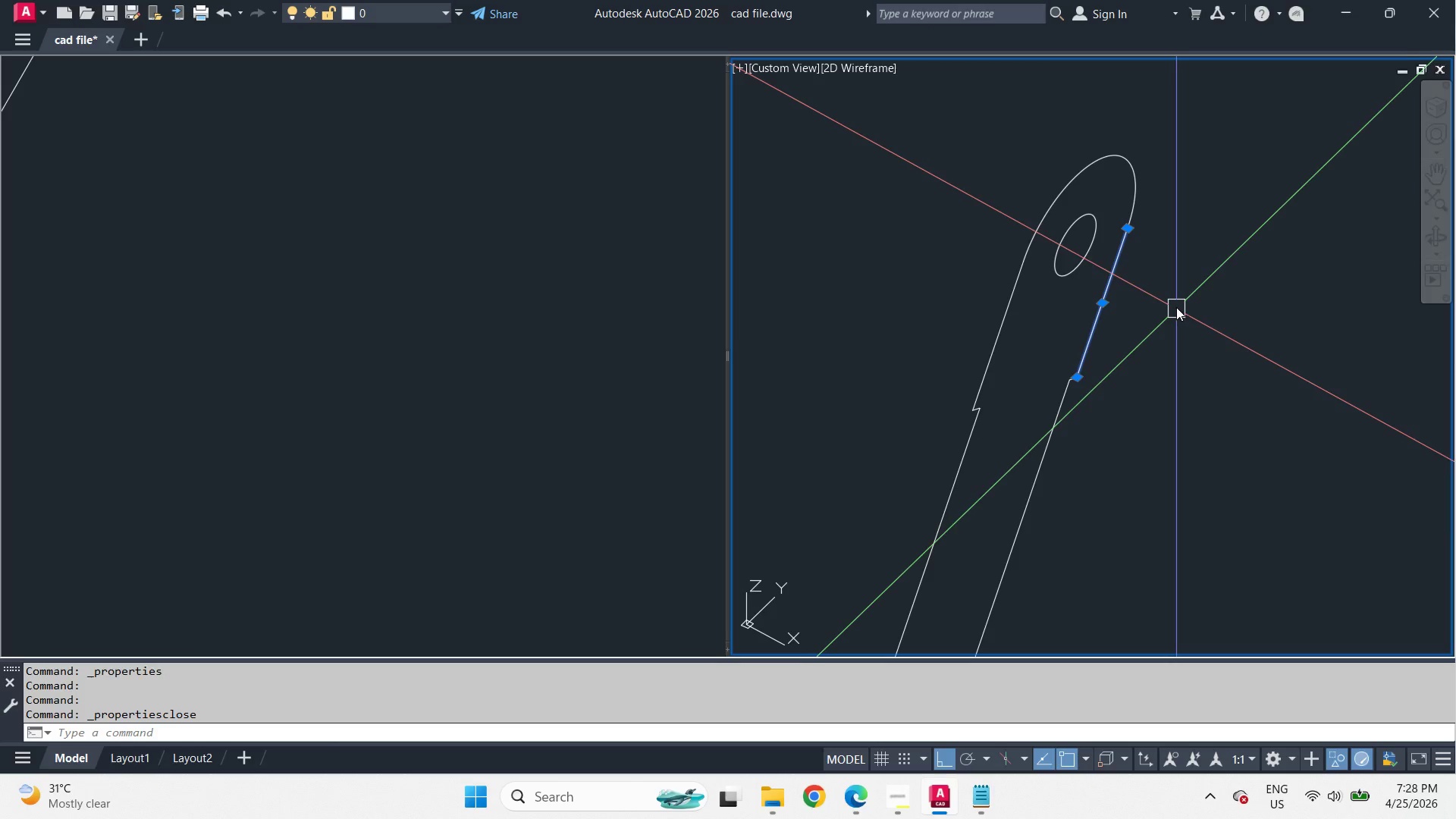 
key(Escape)
 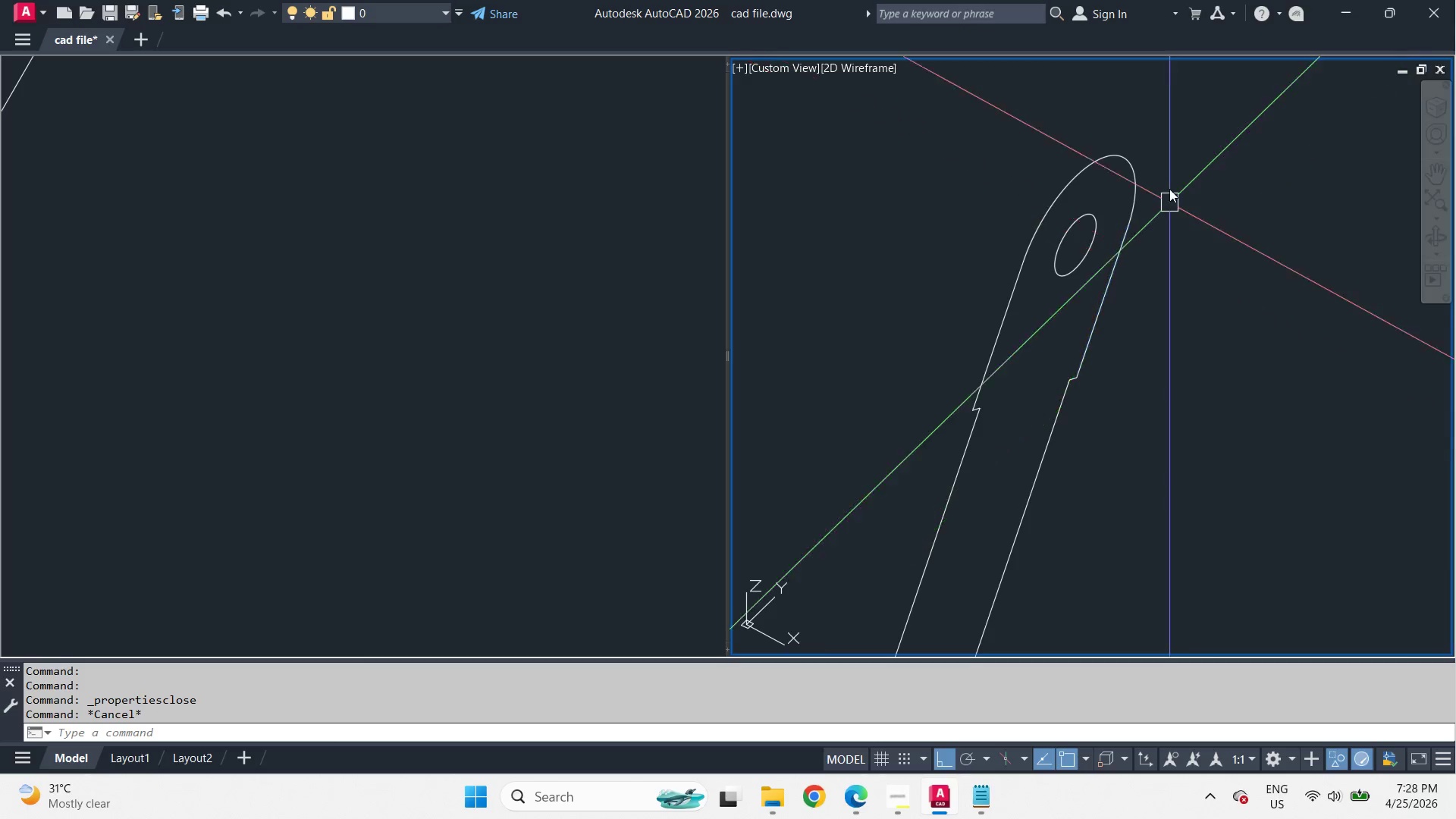 
left_click_drag(start_coordinate=[1222, 444], to_coordinate=[1216, 432])
 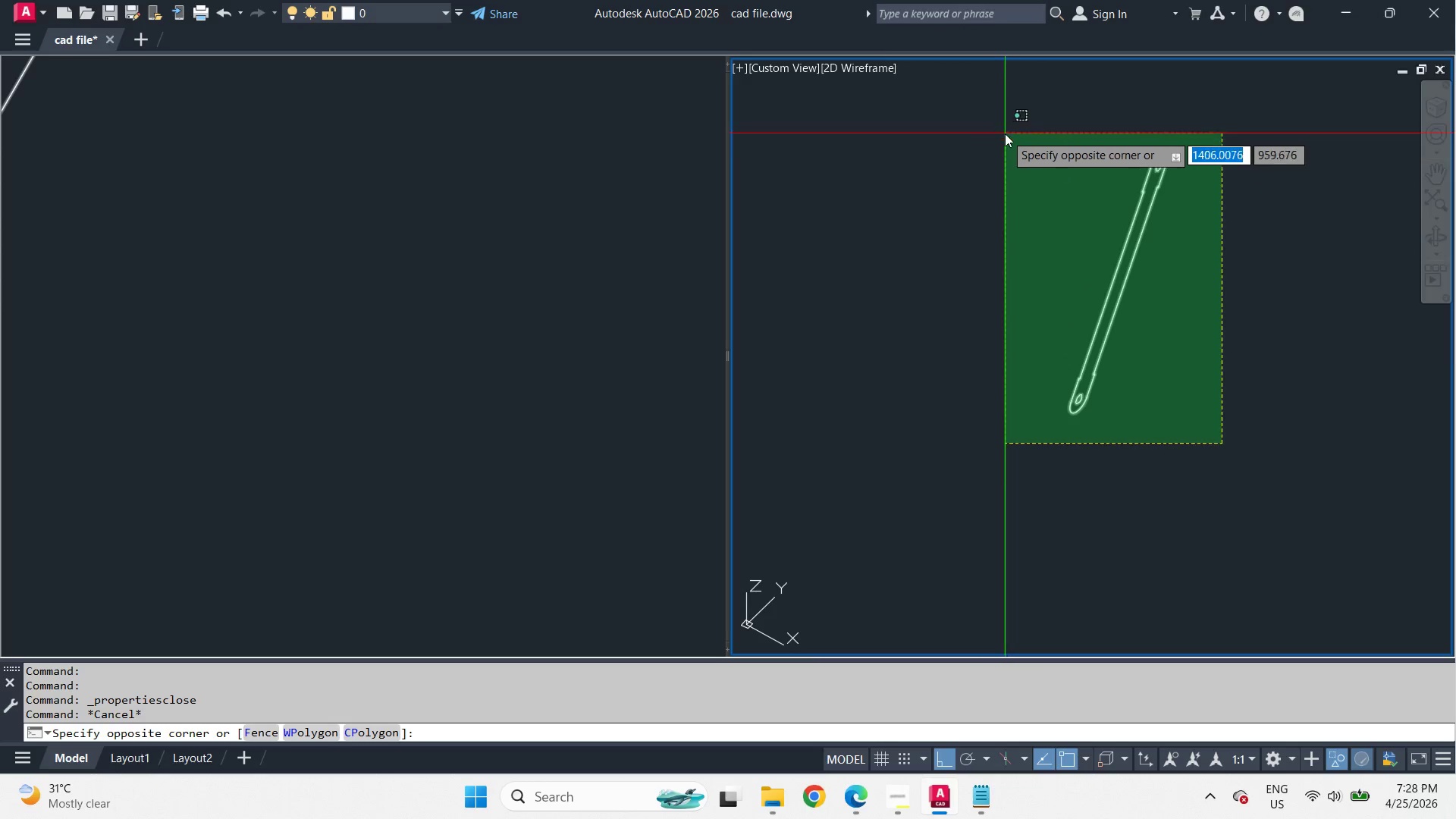 
left_click([1001, 120])
 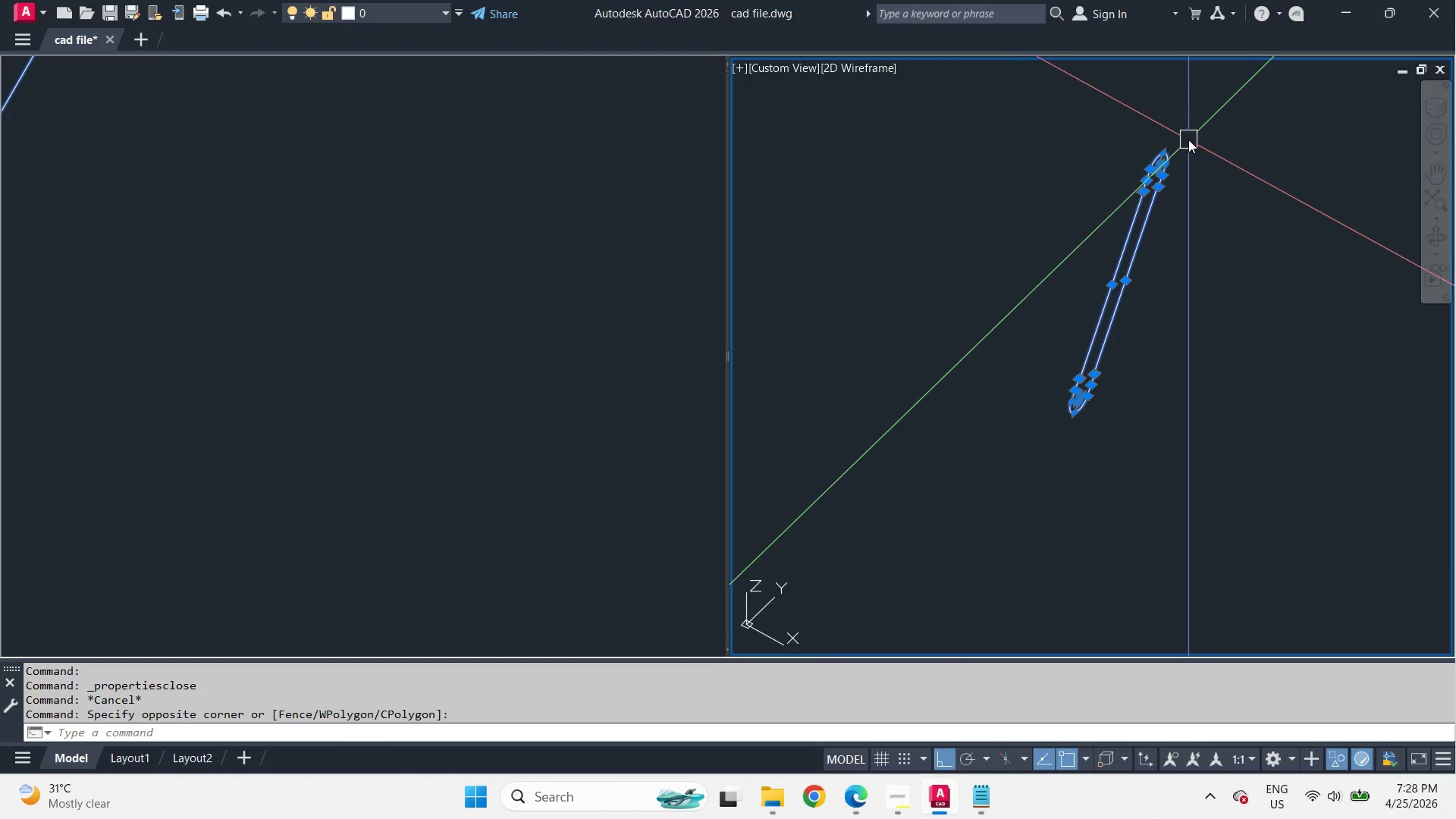 
scroll: coordinate [1177, 146], scroll_direction: down, amount: 4.0
 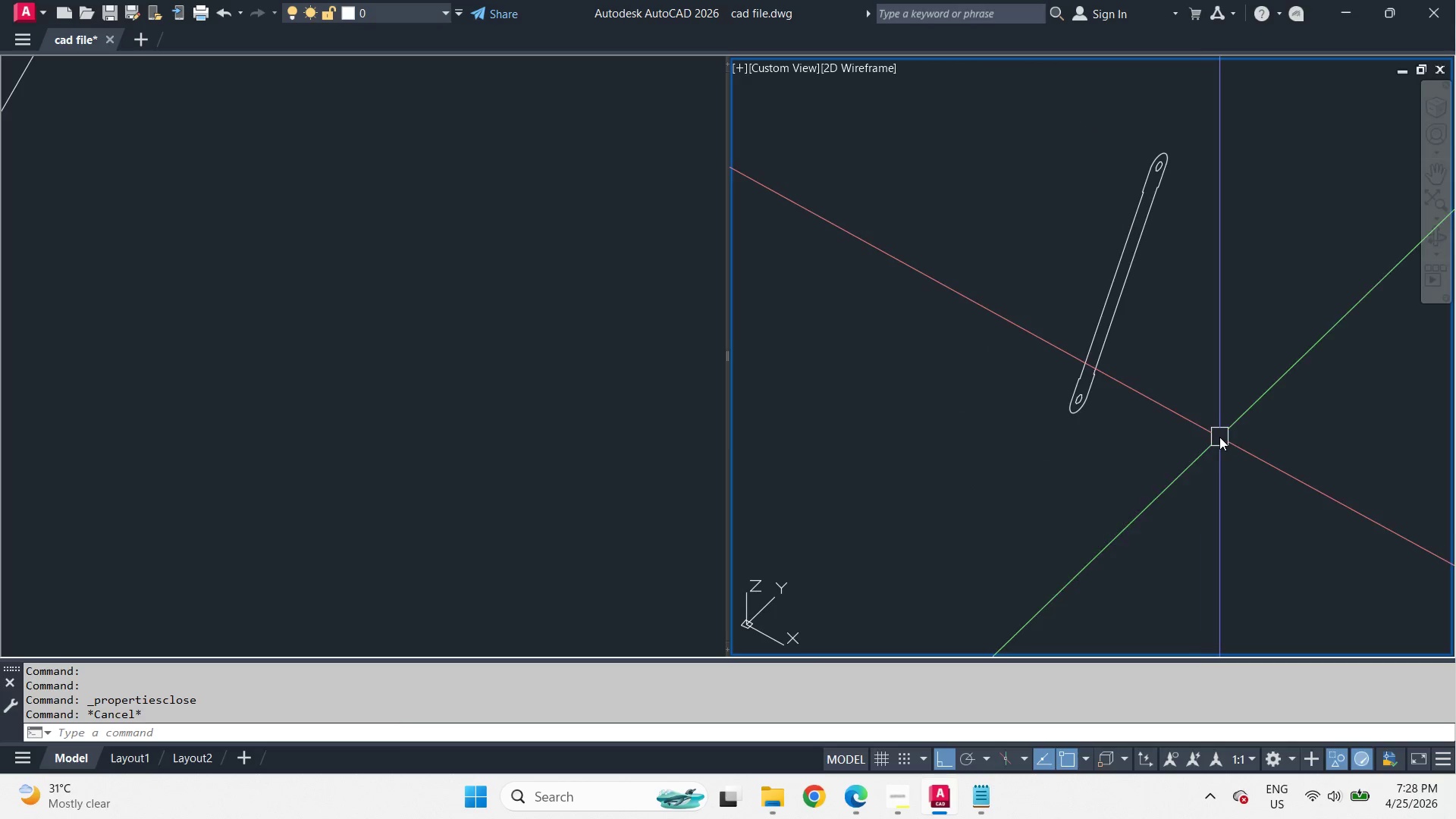 
key(J)
 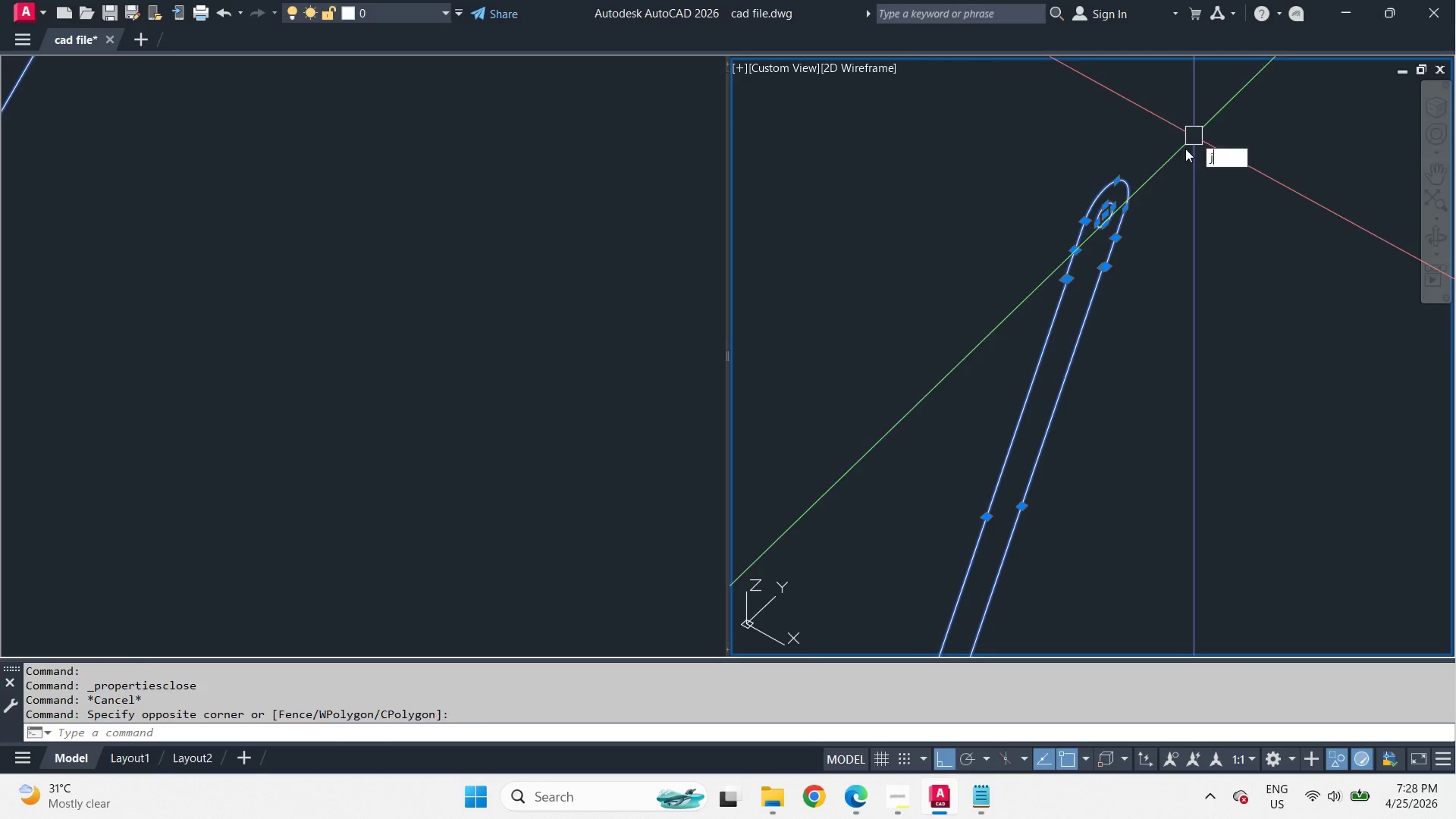 
key(Space)
 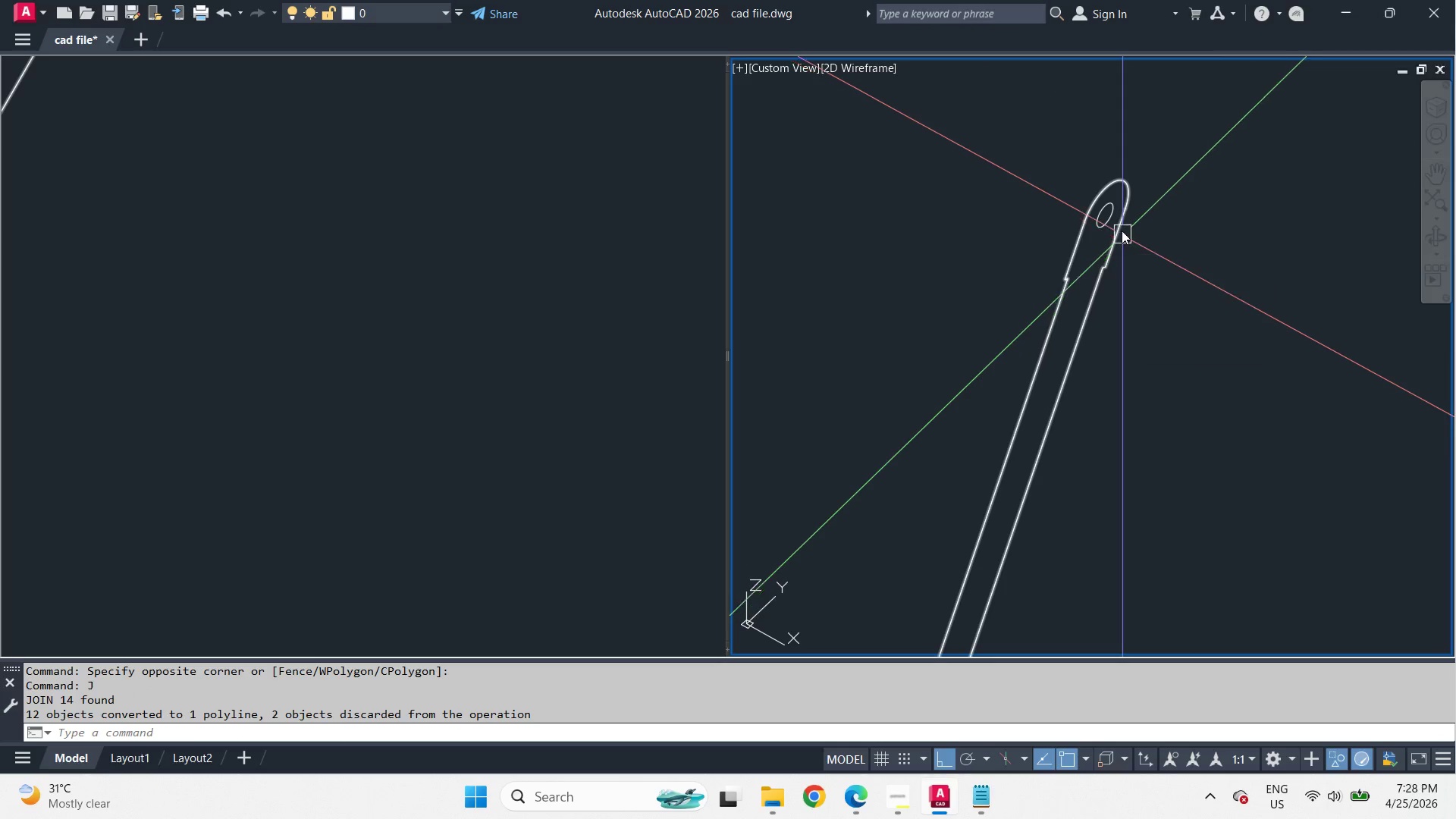 
scroll: coordinate [1193, 136], scroll_direction: up, amount: 2.0
 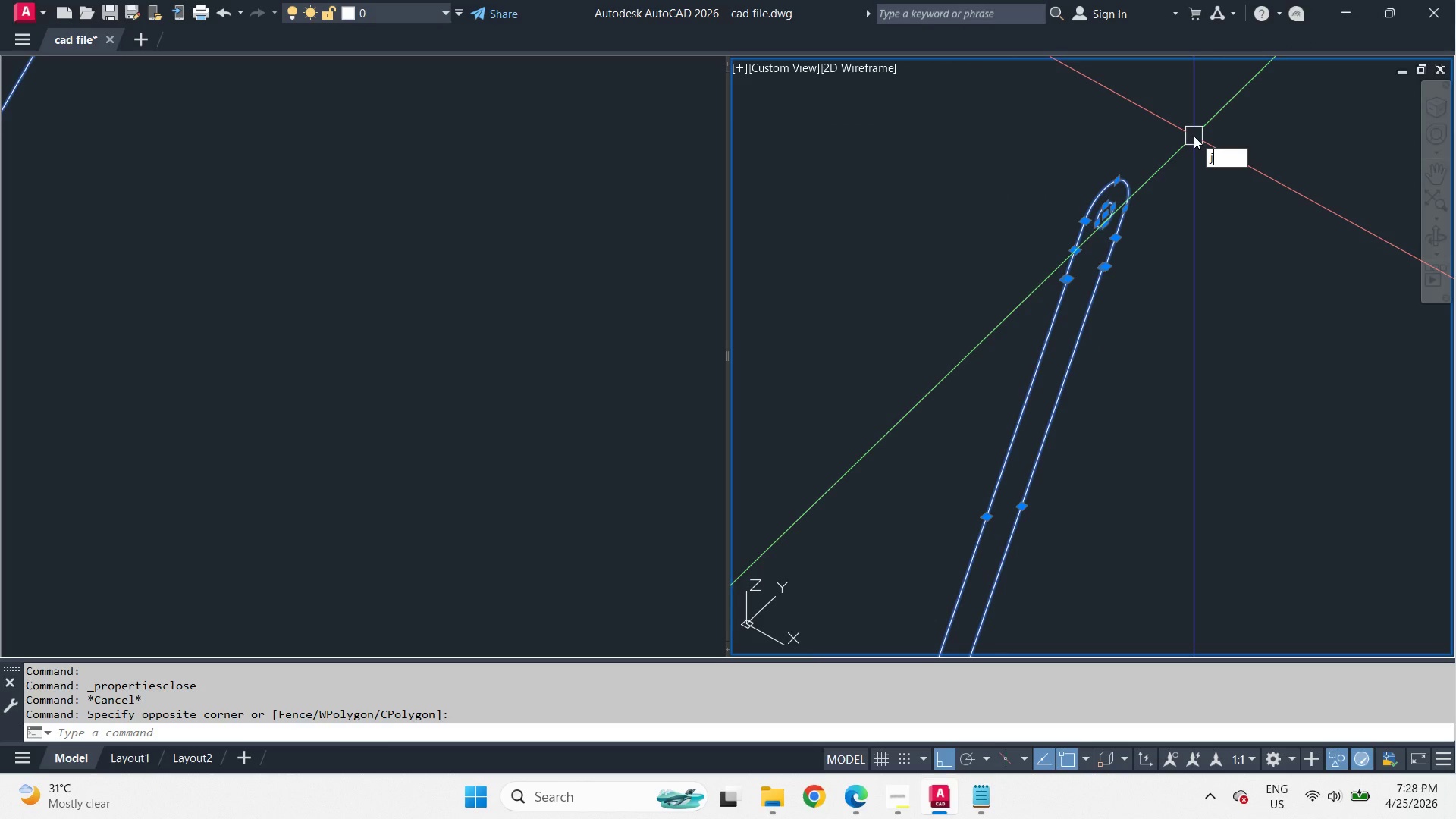 
type(o 10 )
 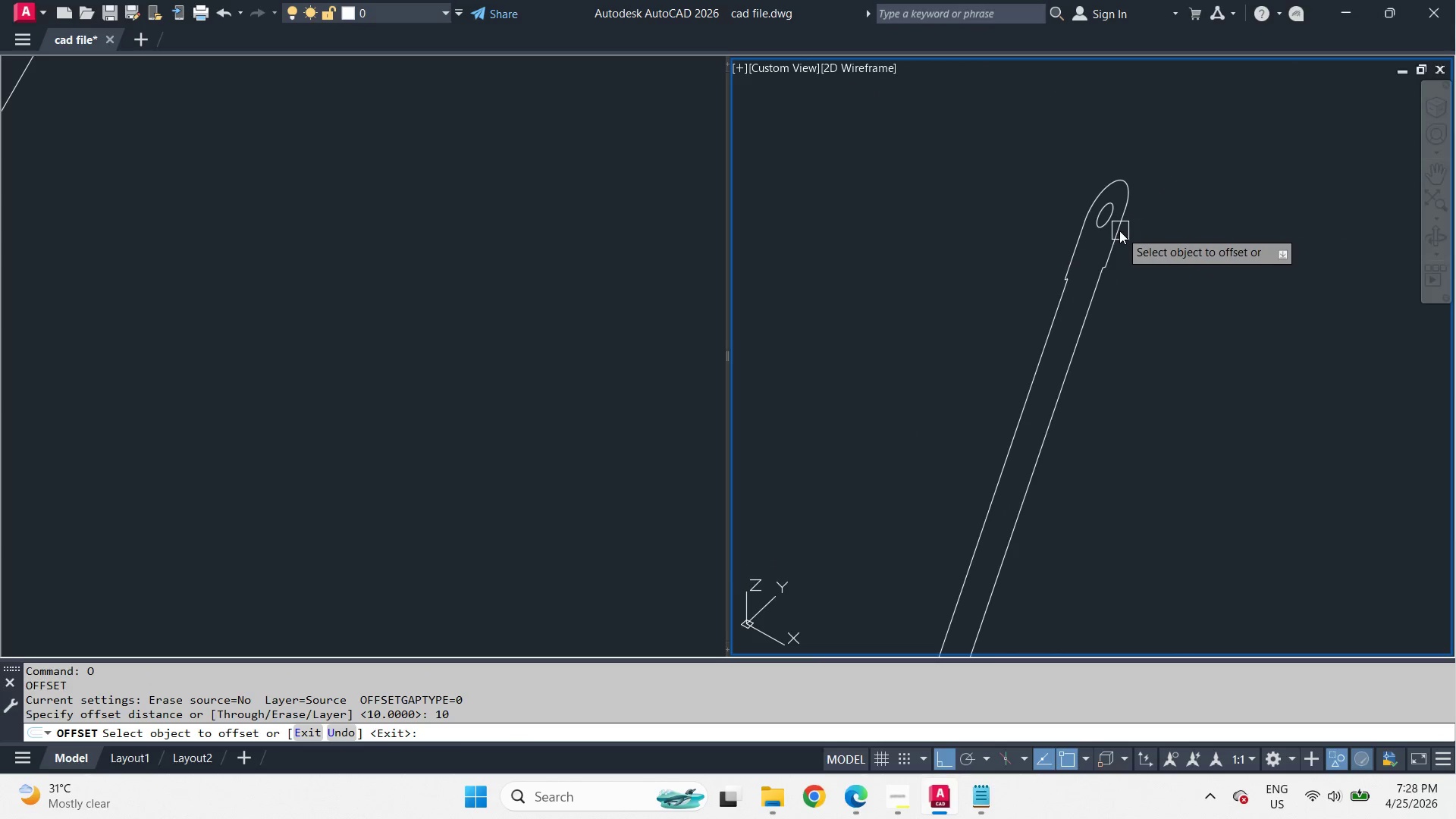 
left_click([1115, 231])
 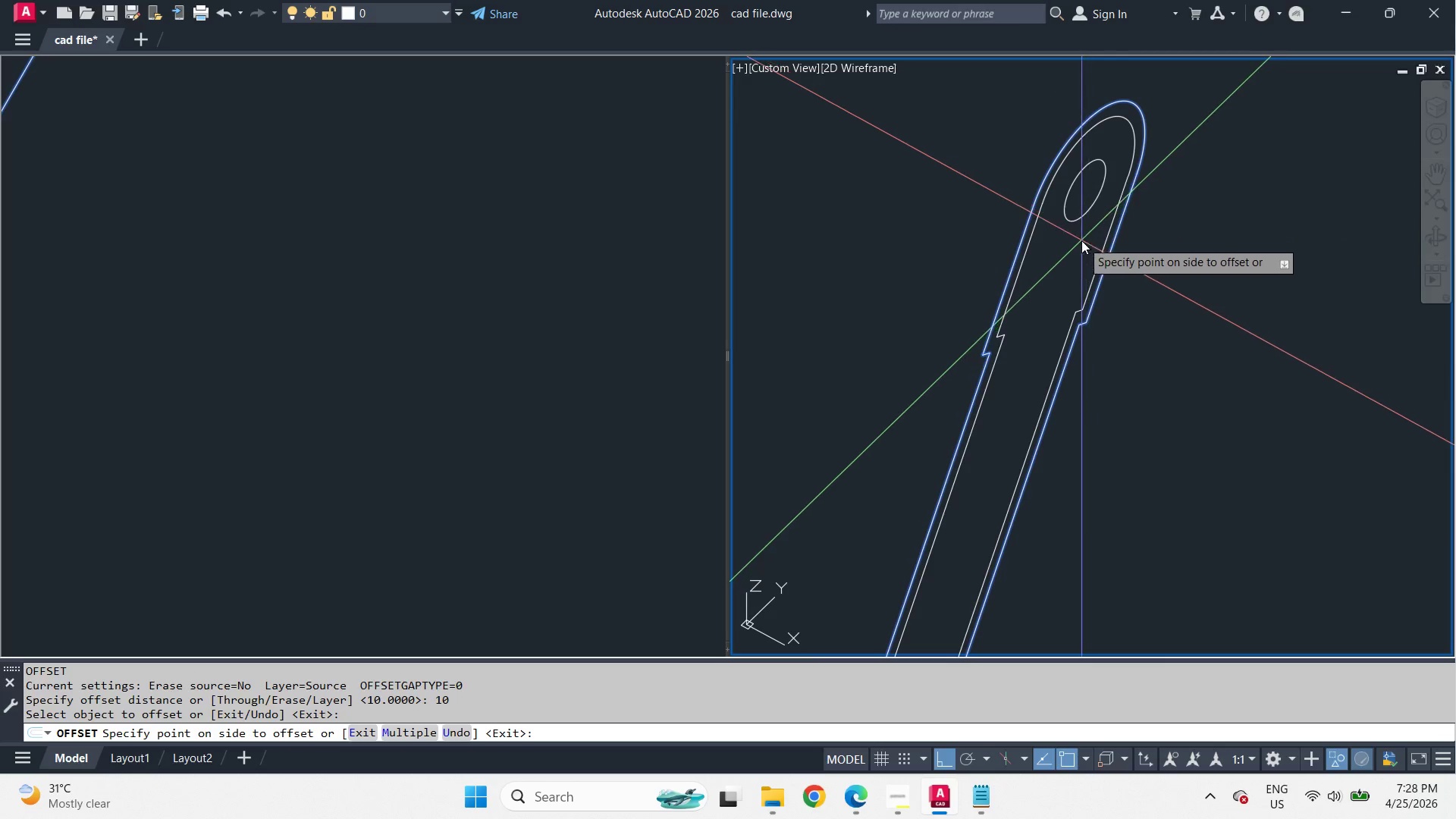 
left_click([1081, 240])
 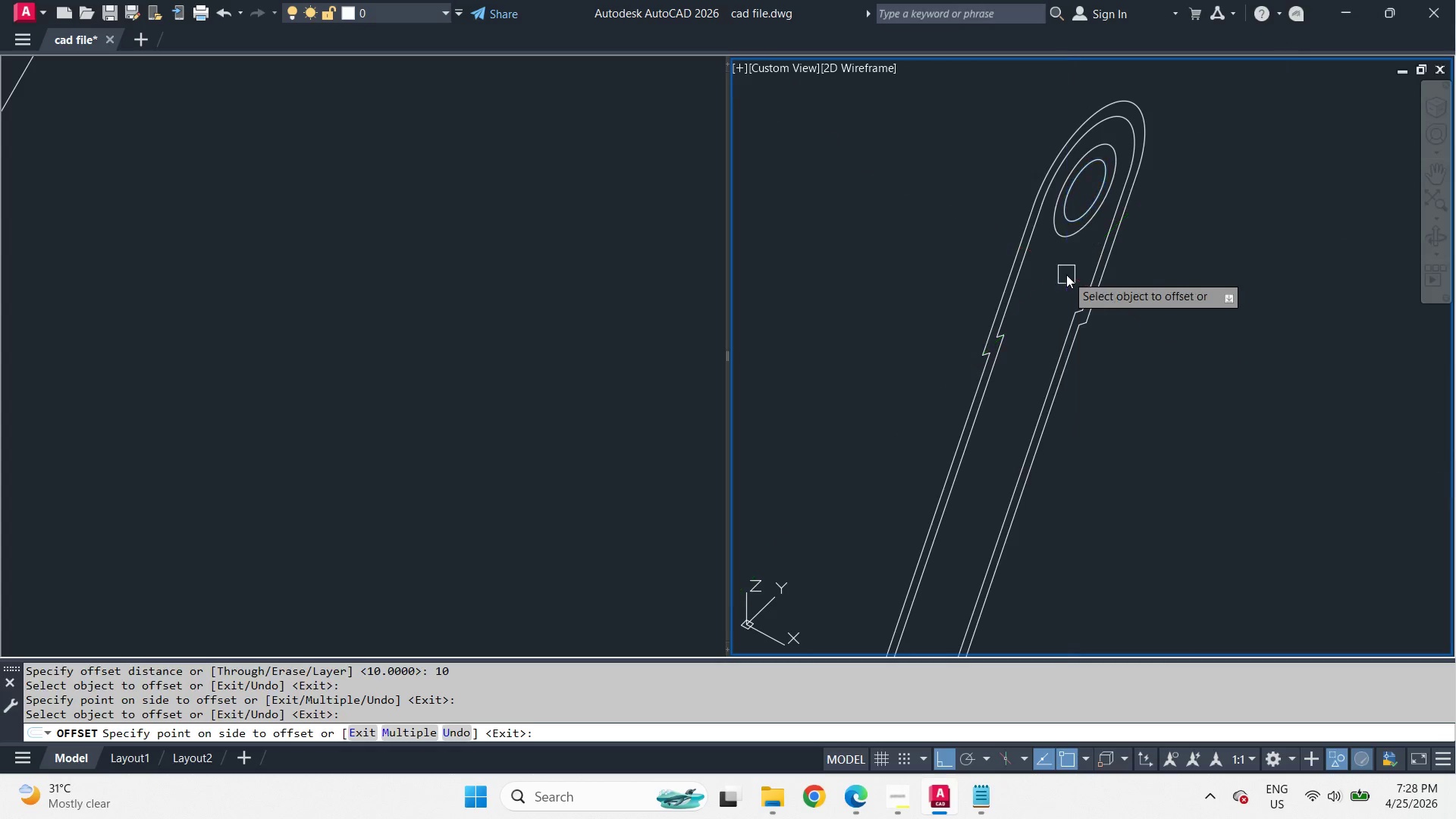 
scroll: coordinate [1117, 230], scroll_direction: up, amount: 2.0
 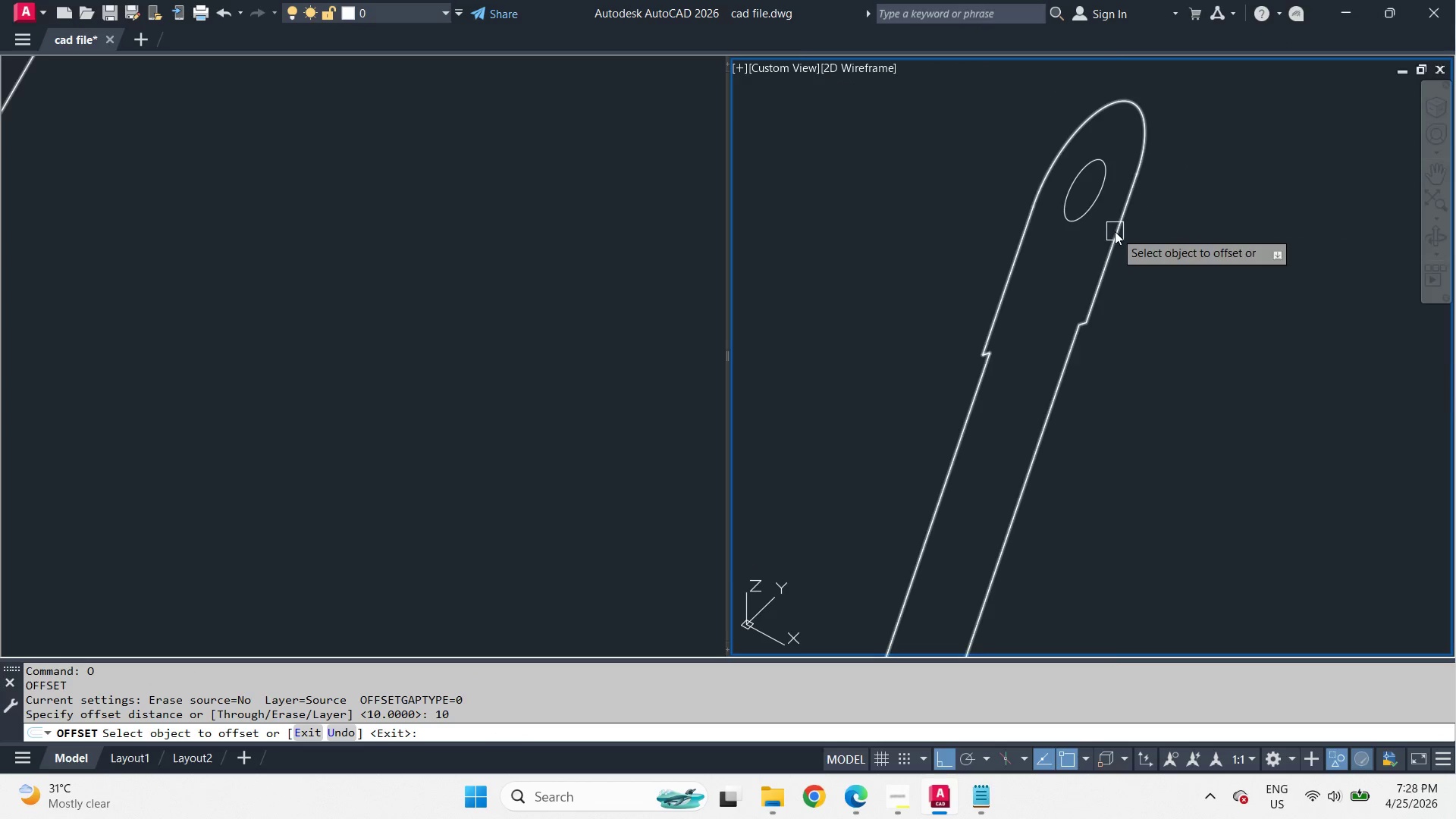 
key(Space)
 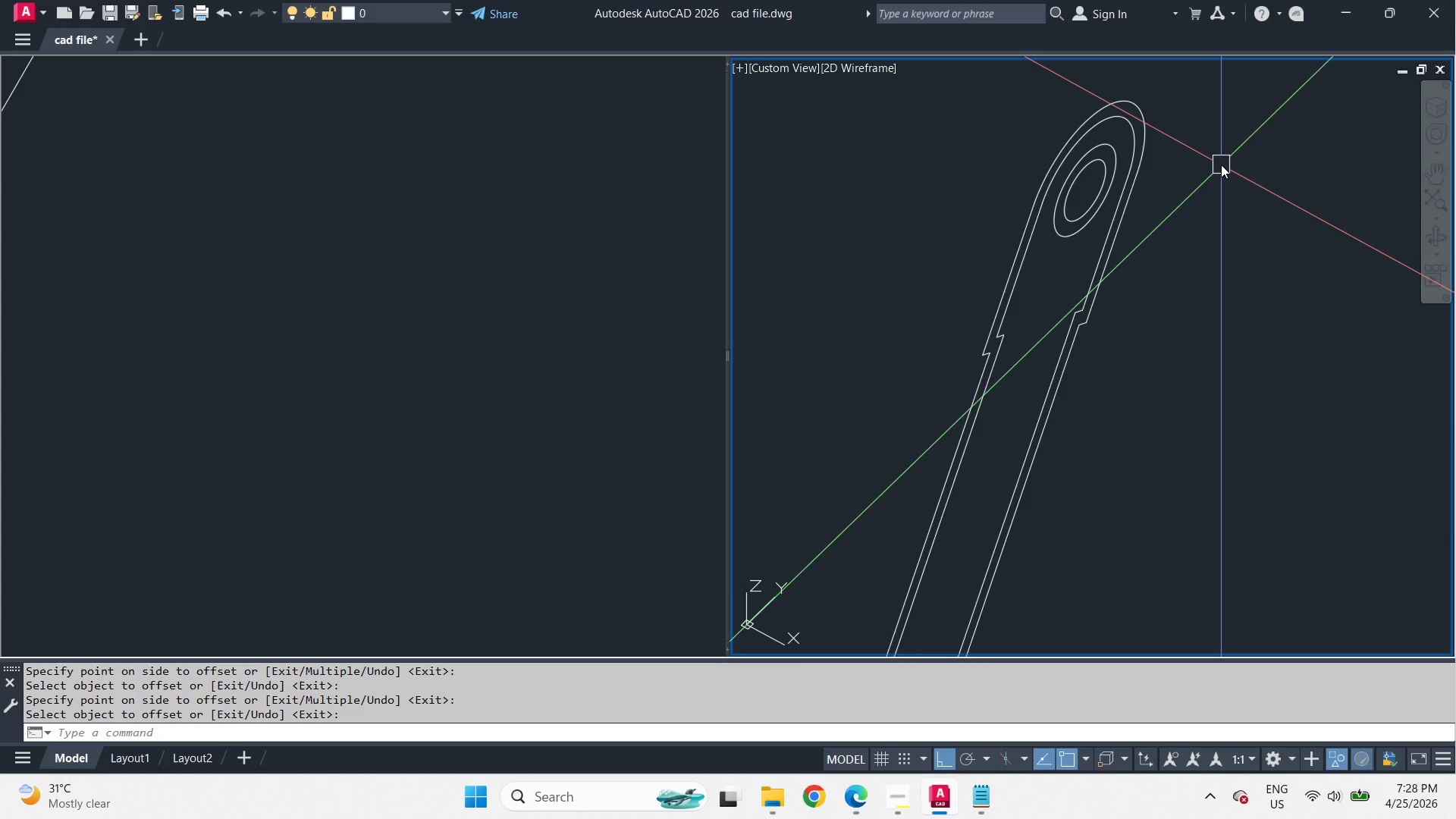 
scroll: coordinate [1222, 165], scroll_direction: down, amount: 3.0
 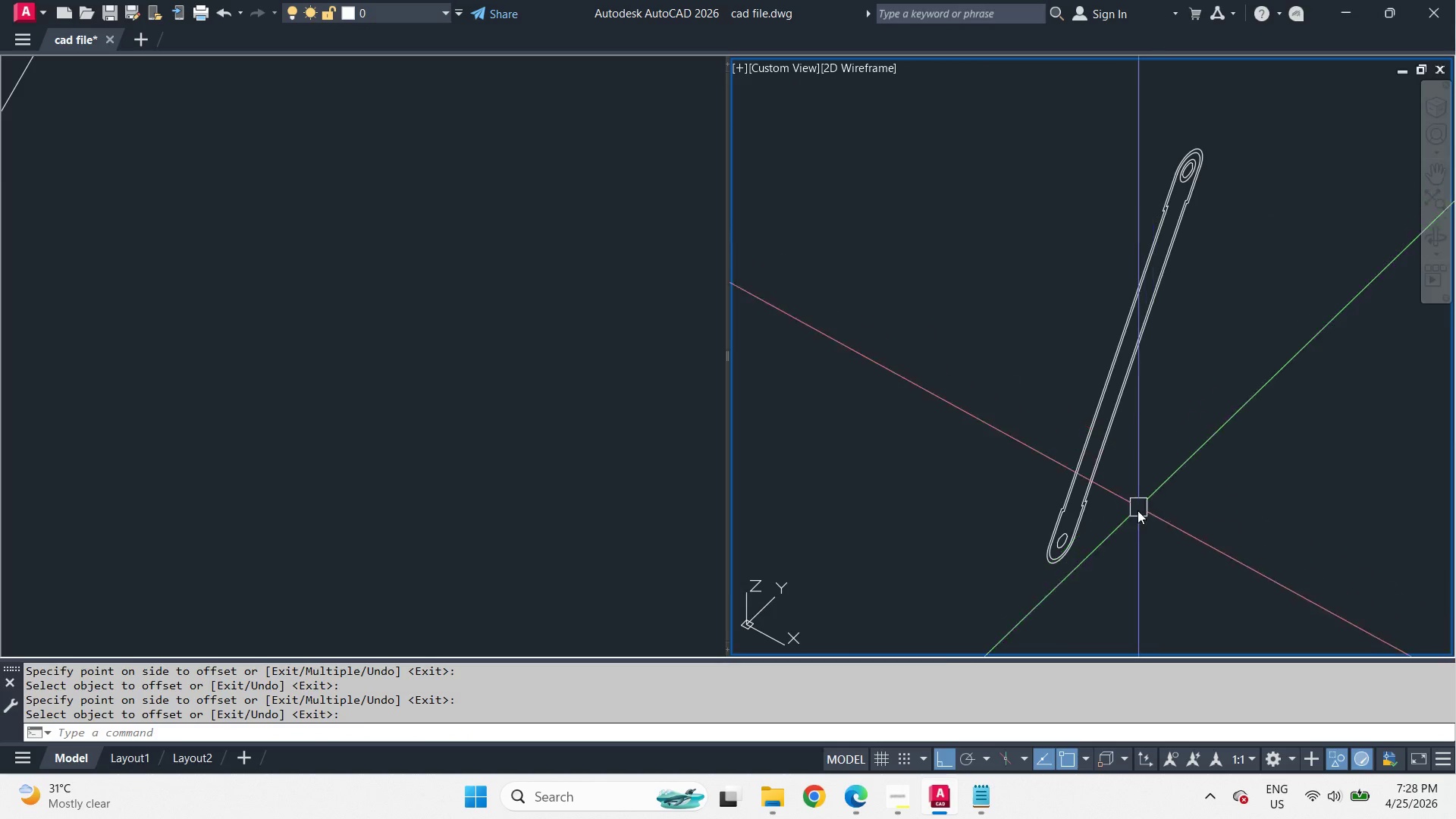 
key(Space)
 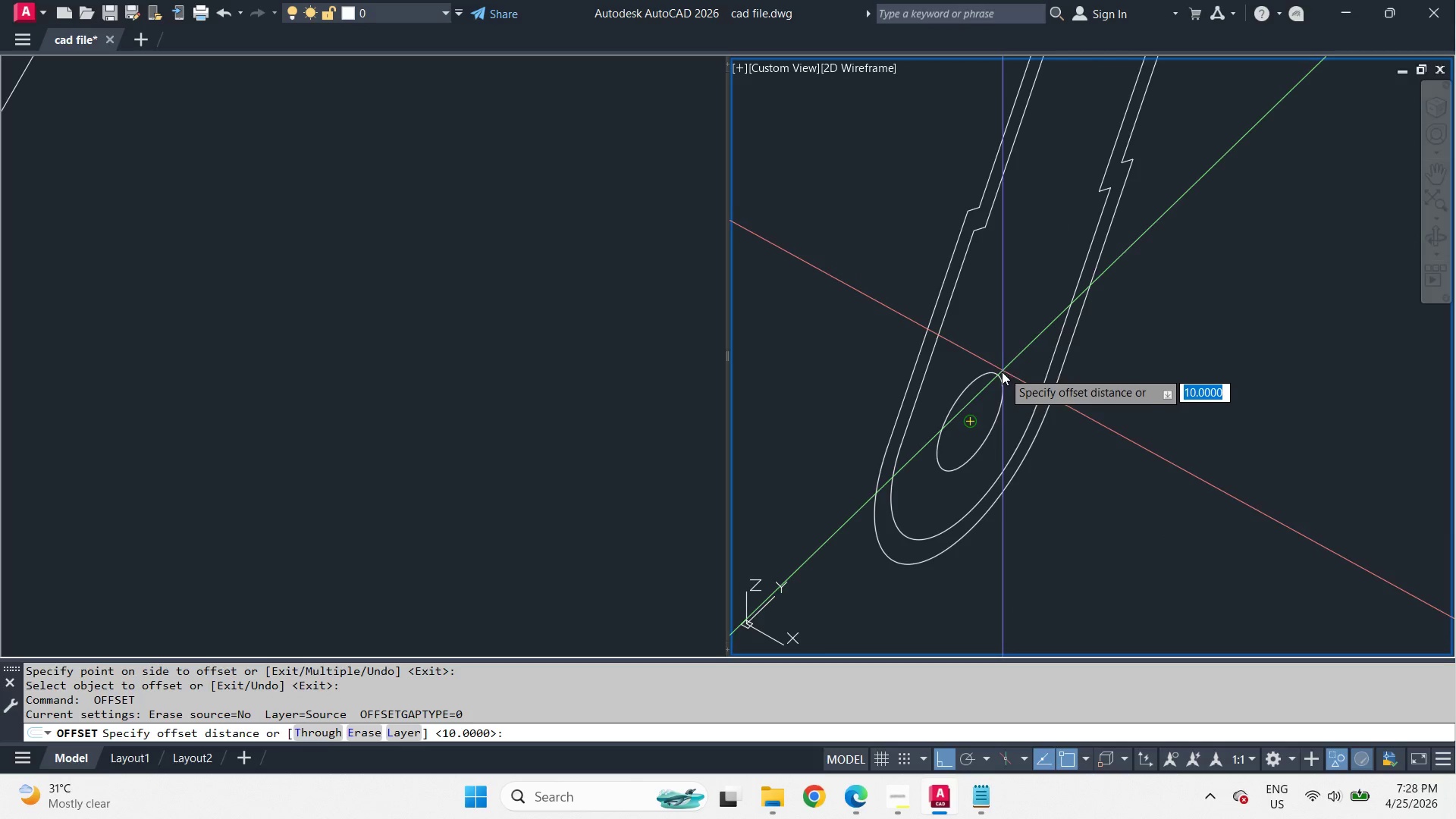 
scroll: coordinate [1105, 535], scroll_direction: up, amount: 2.0
 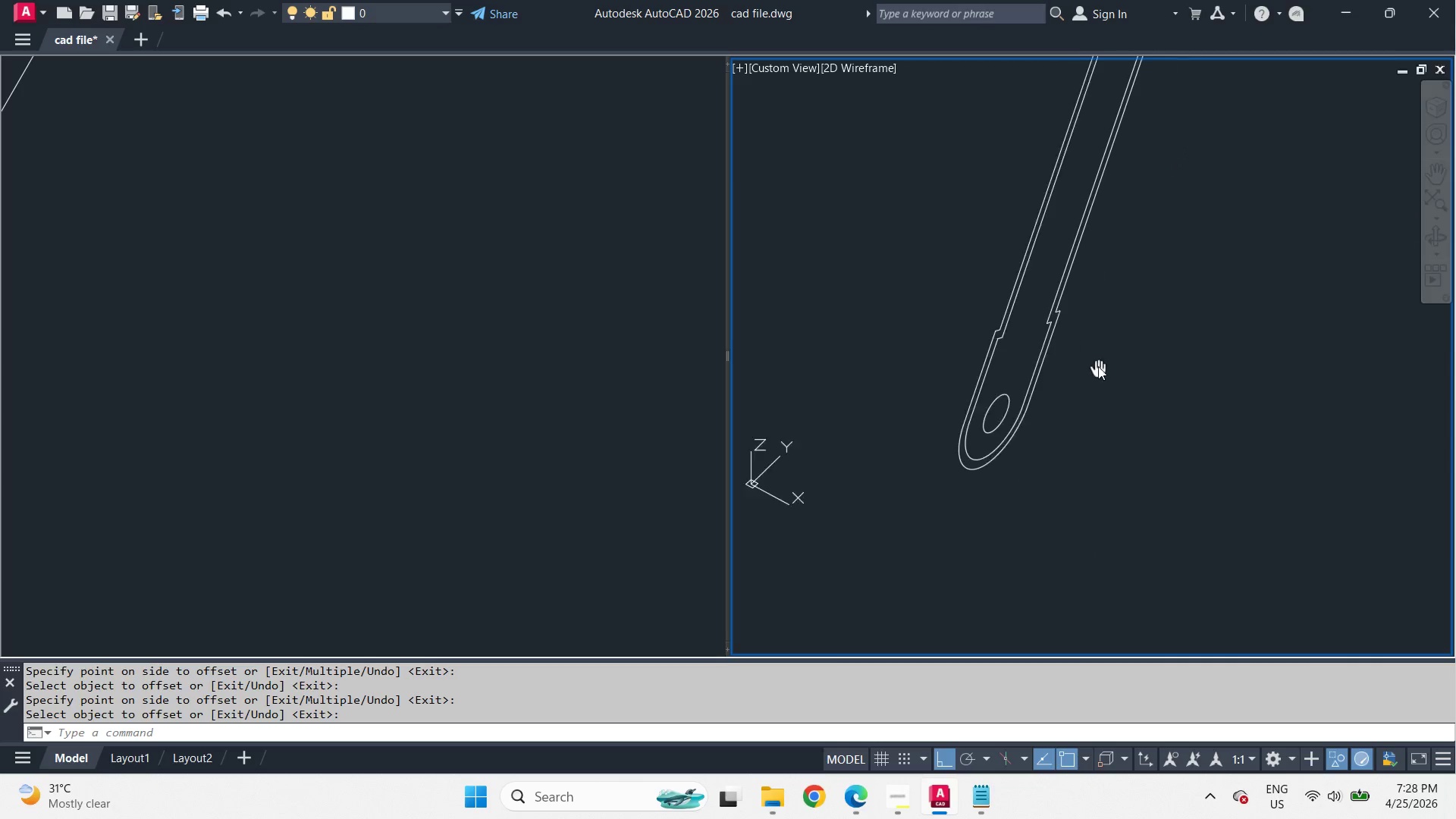 
key(Space)
 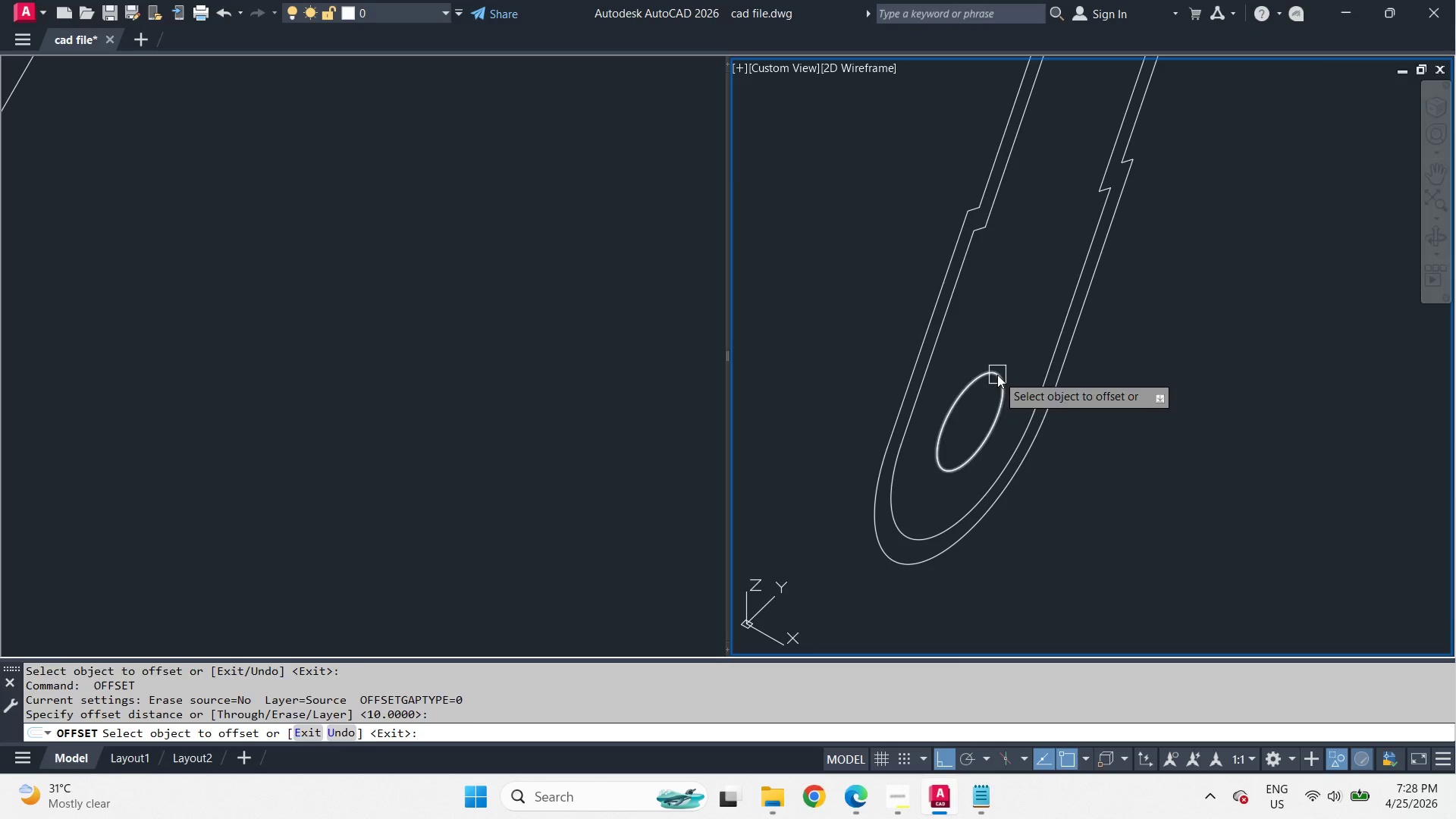 
left_click_drag(start_coordinate=[997, 375], to_coordinate=[999, 369])
 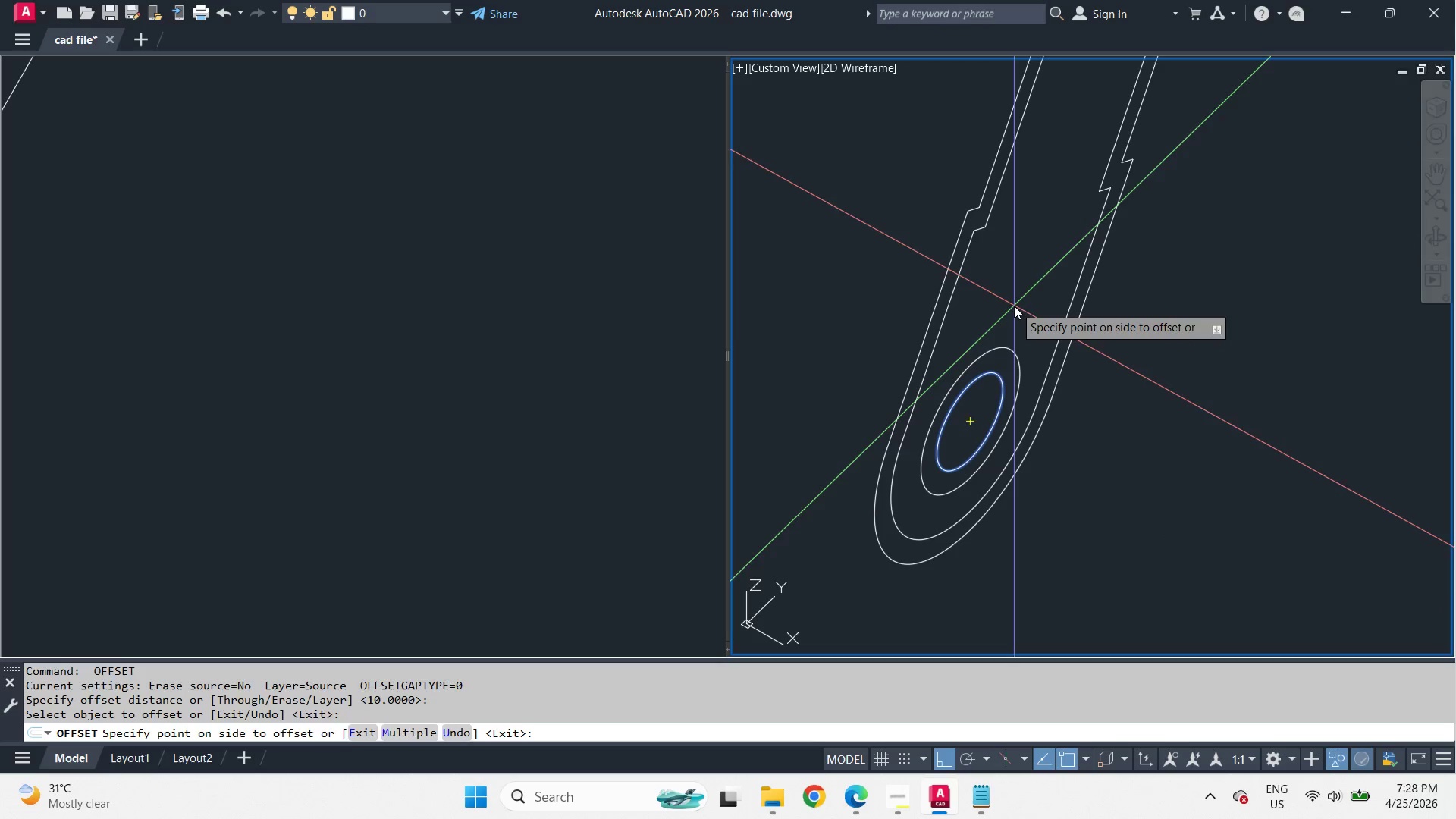 
double_click([1014, 306])
 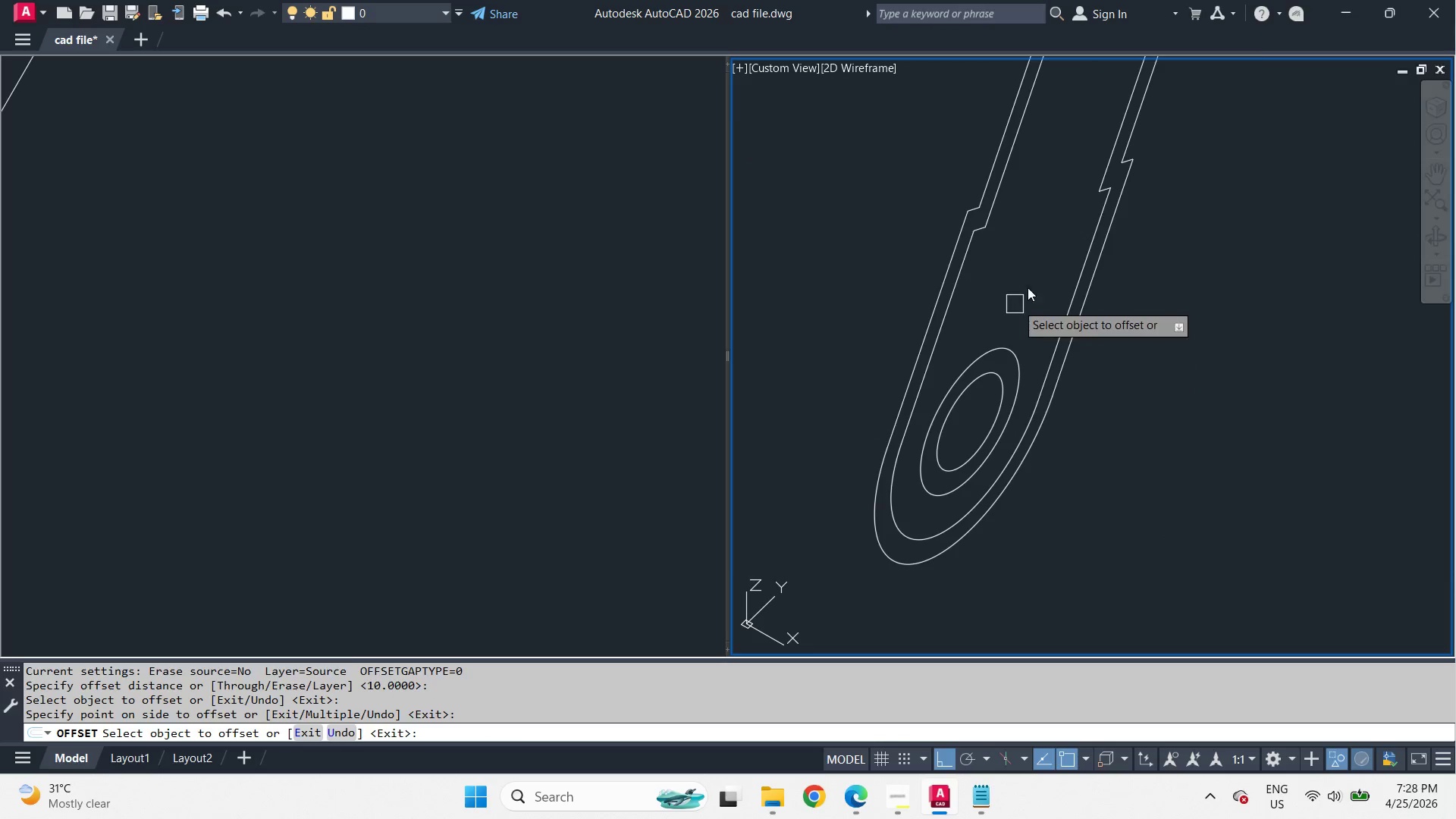 
scroll: coordinate [1011, 388], scroll_direction: up, amount: 2.0
 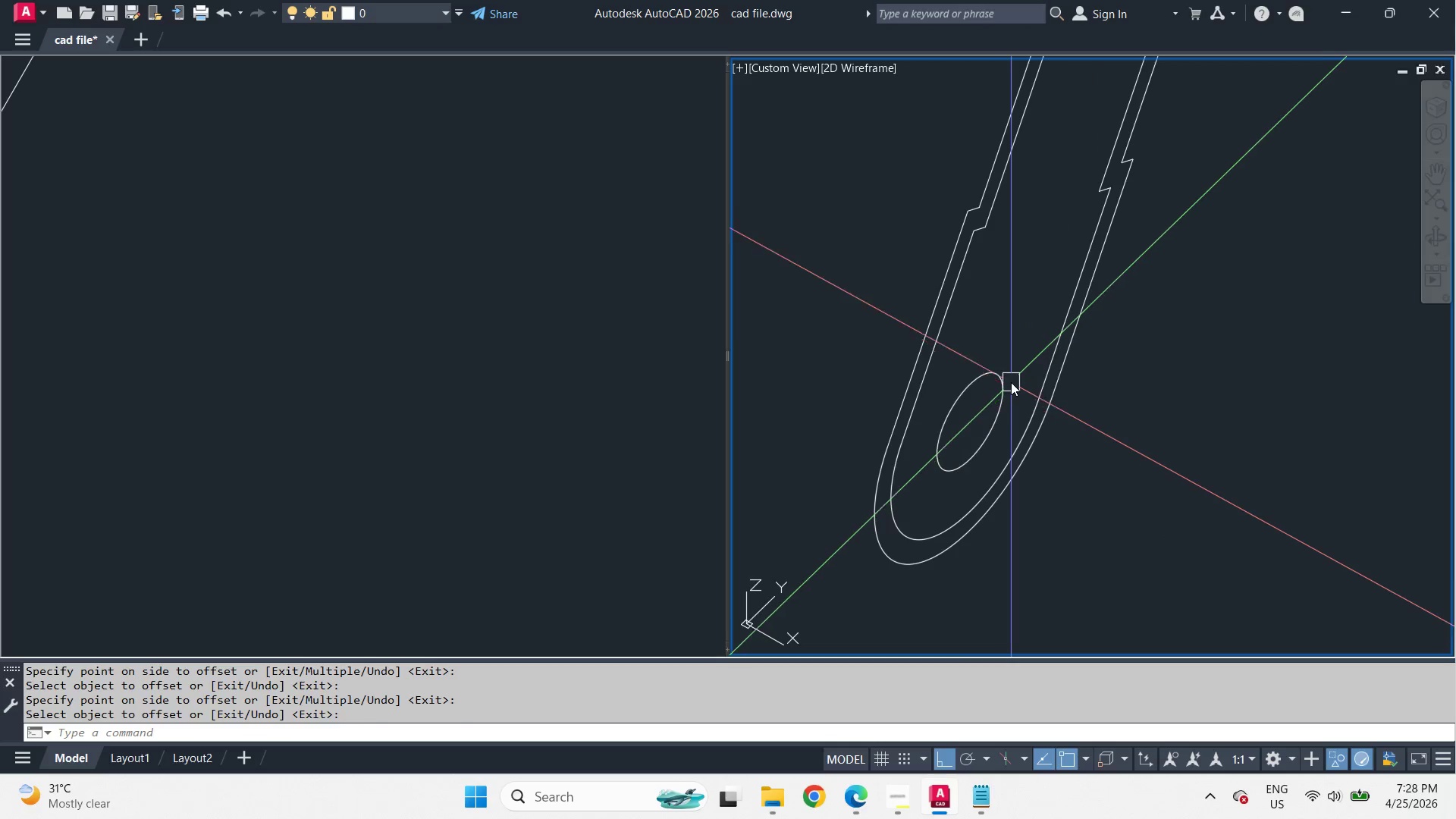 
type( ext )
 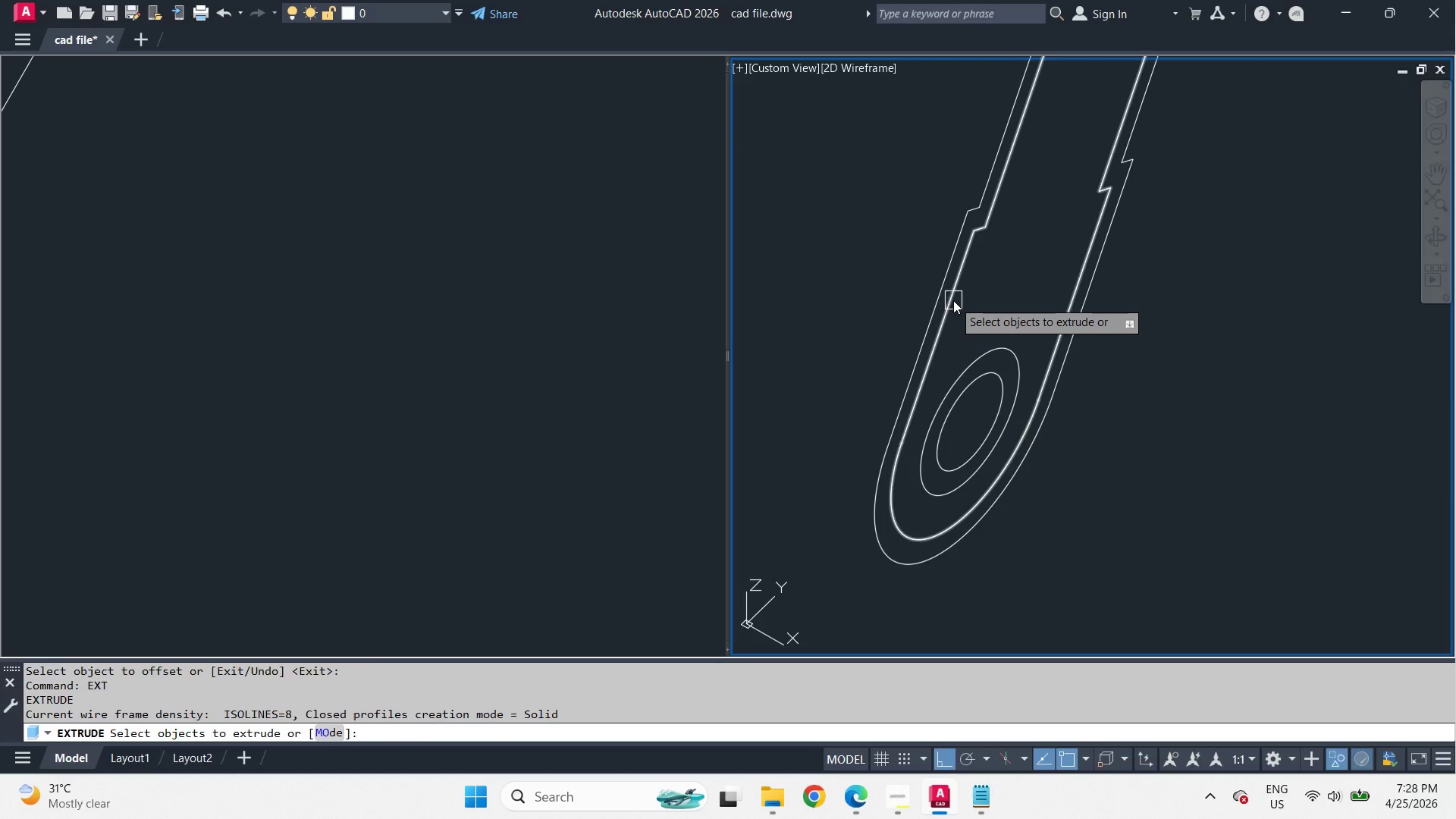 
left_click_drag(start_coordinate=[953, 300], to_coordinate=[962, 312])
 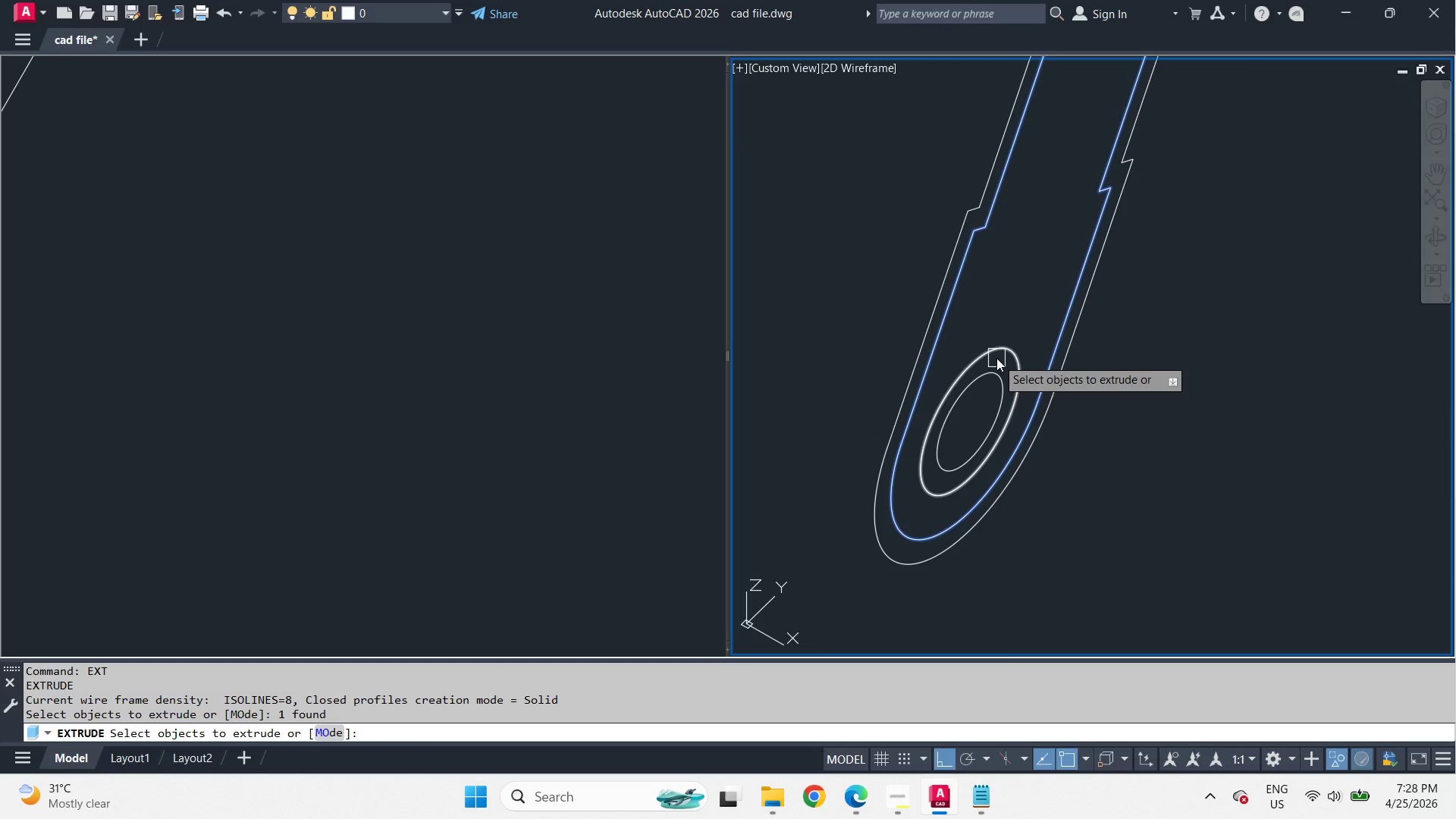 
left_click([996, 358])
 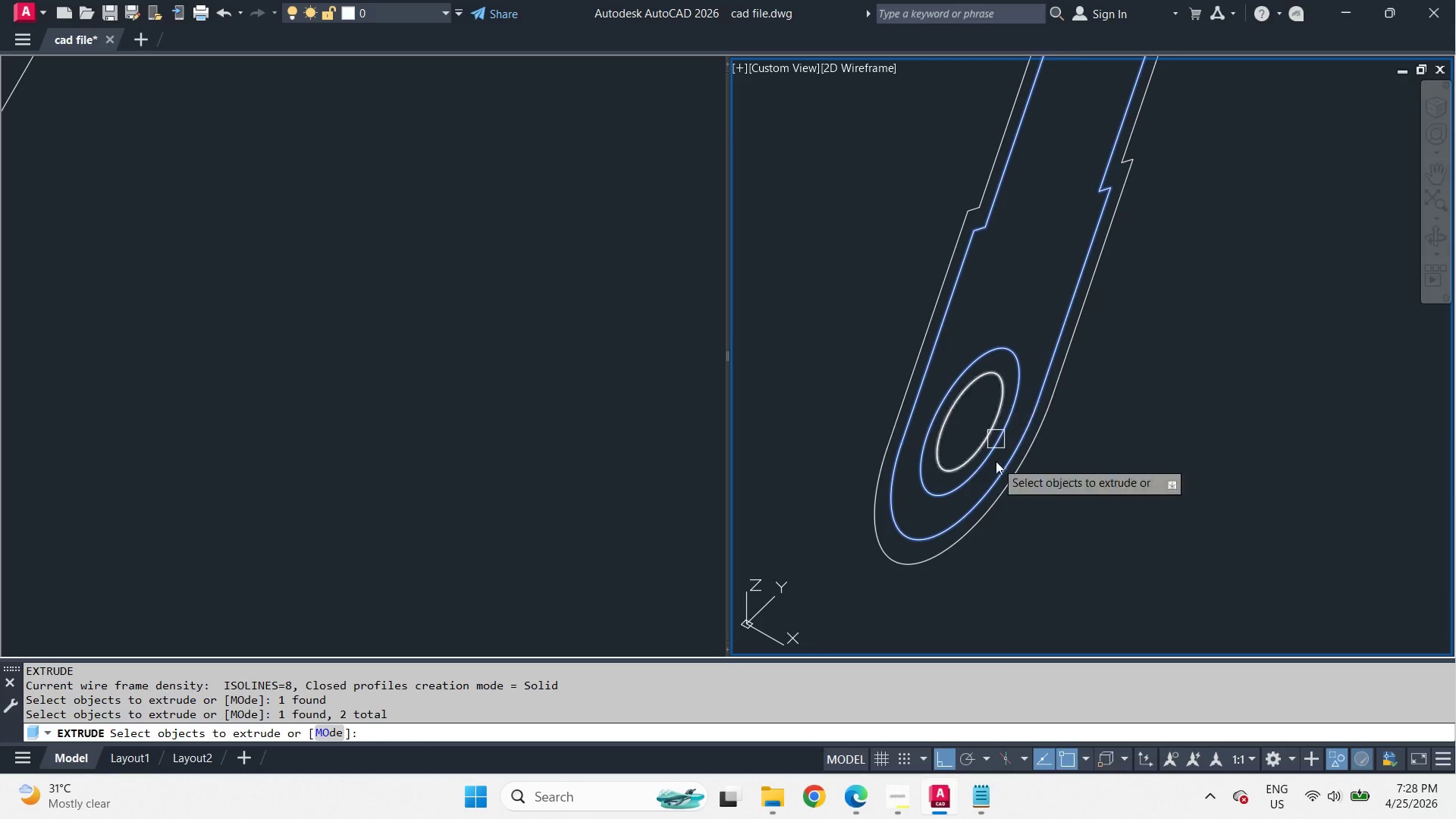 
scroll: coordinate [988, 510], scroll_direction: down, amount: 3.0
 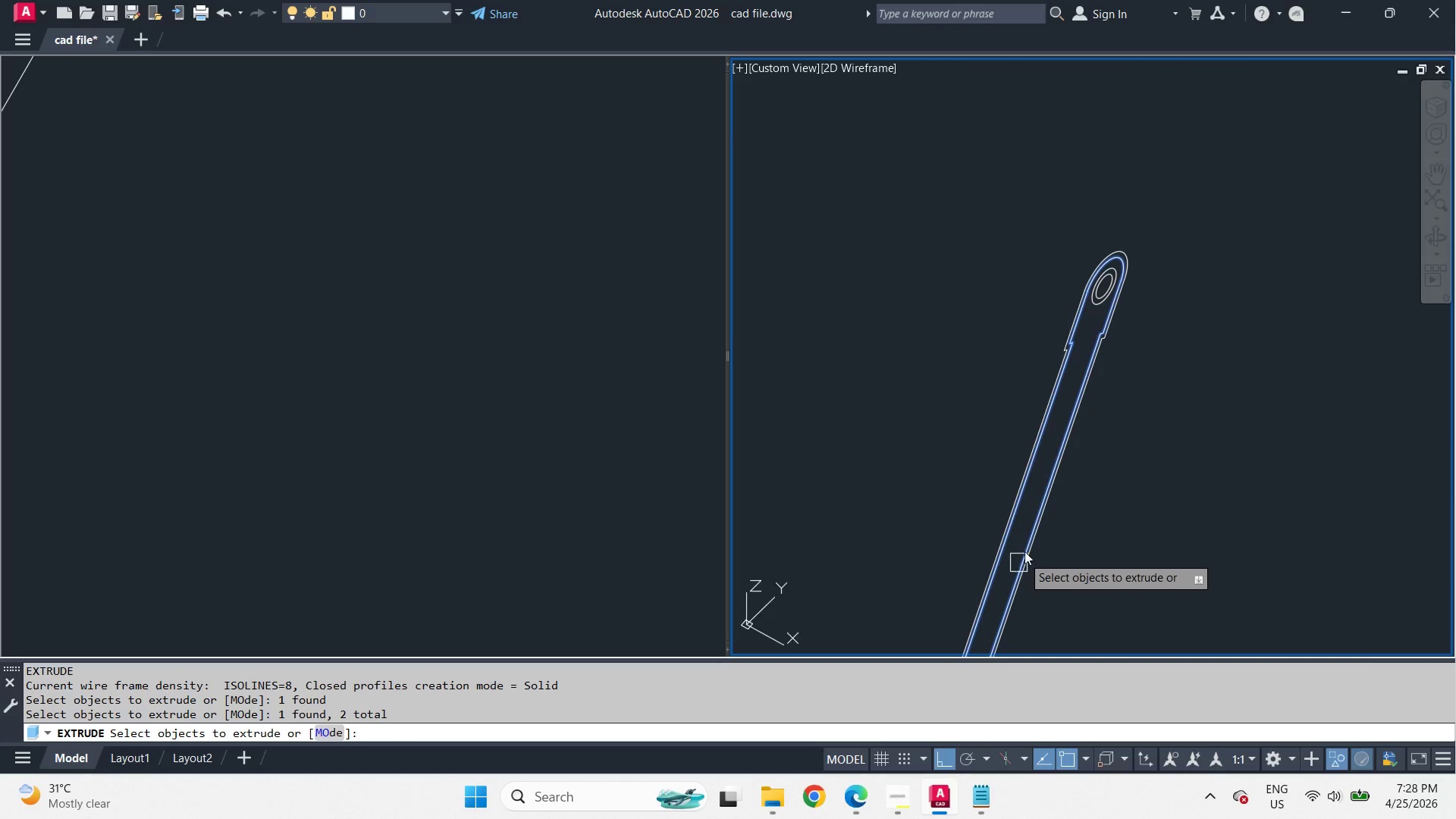 
left_click([1077, 290])
 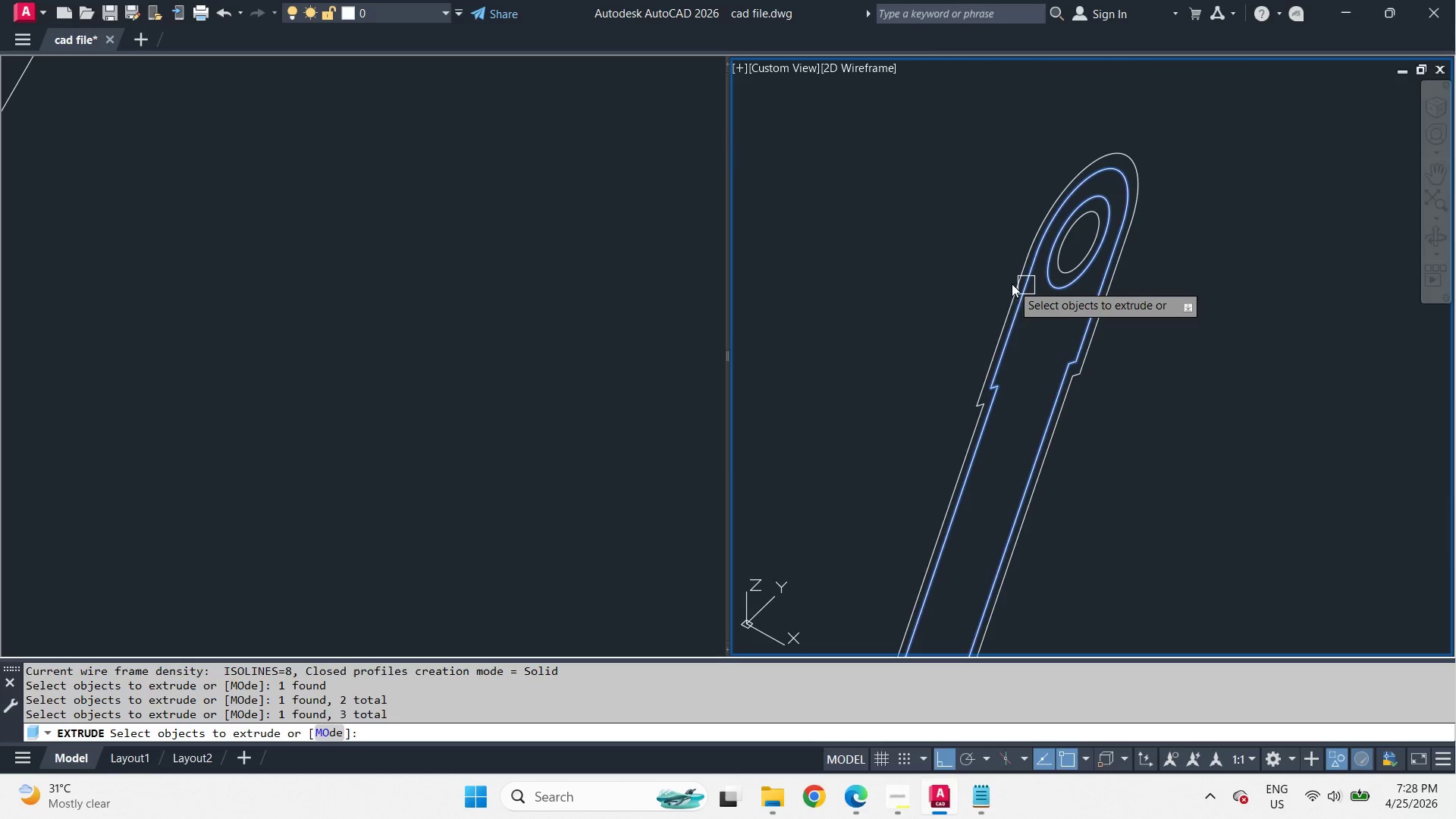 
key(Space)
 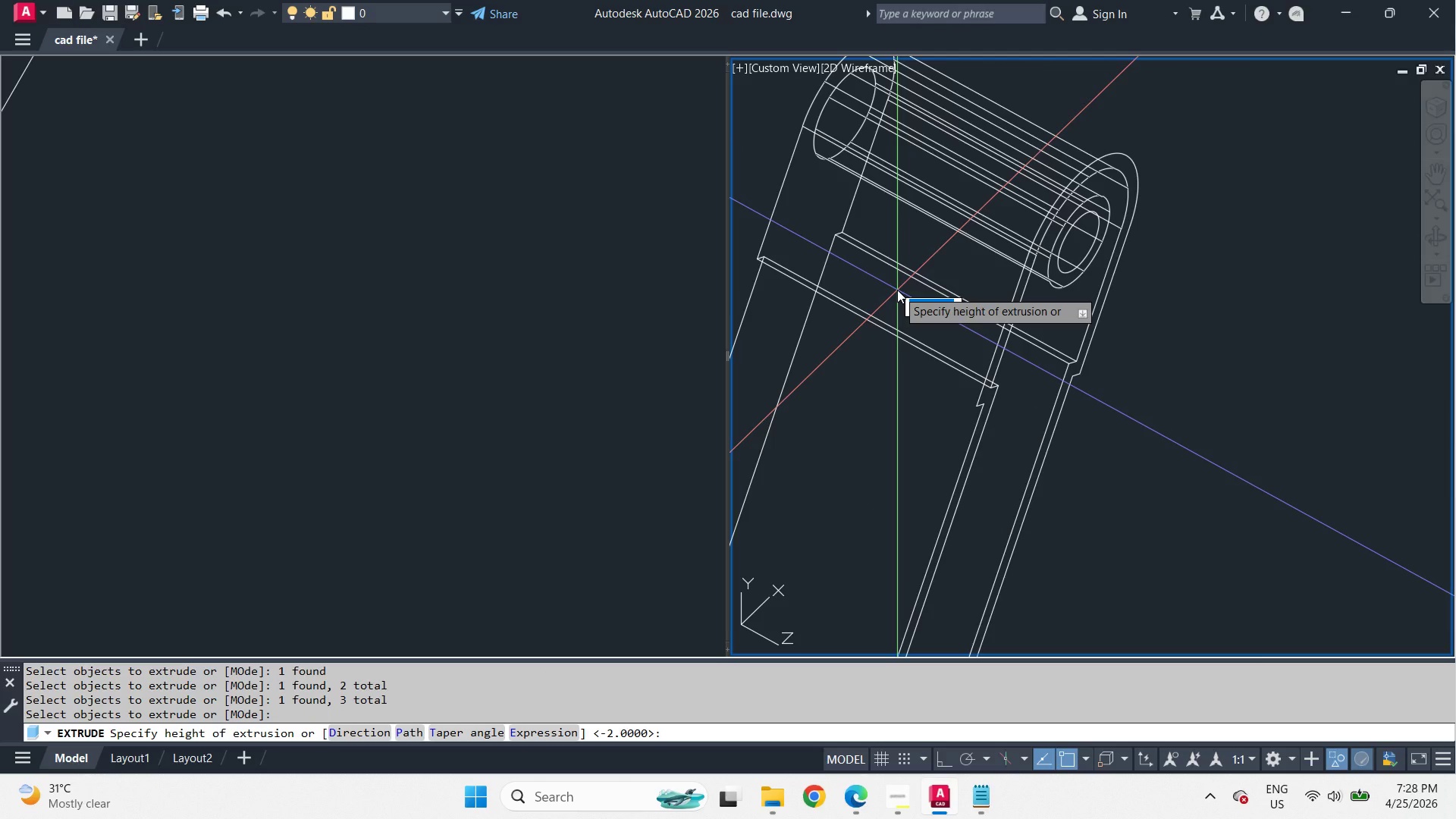 
scroll: coordinate [1121, 312], scroll_direction: up, amount: 2.0
 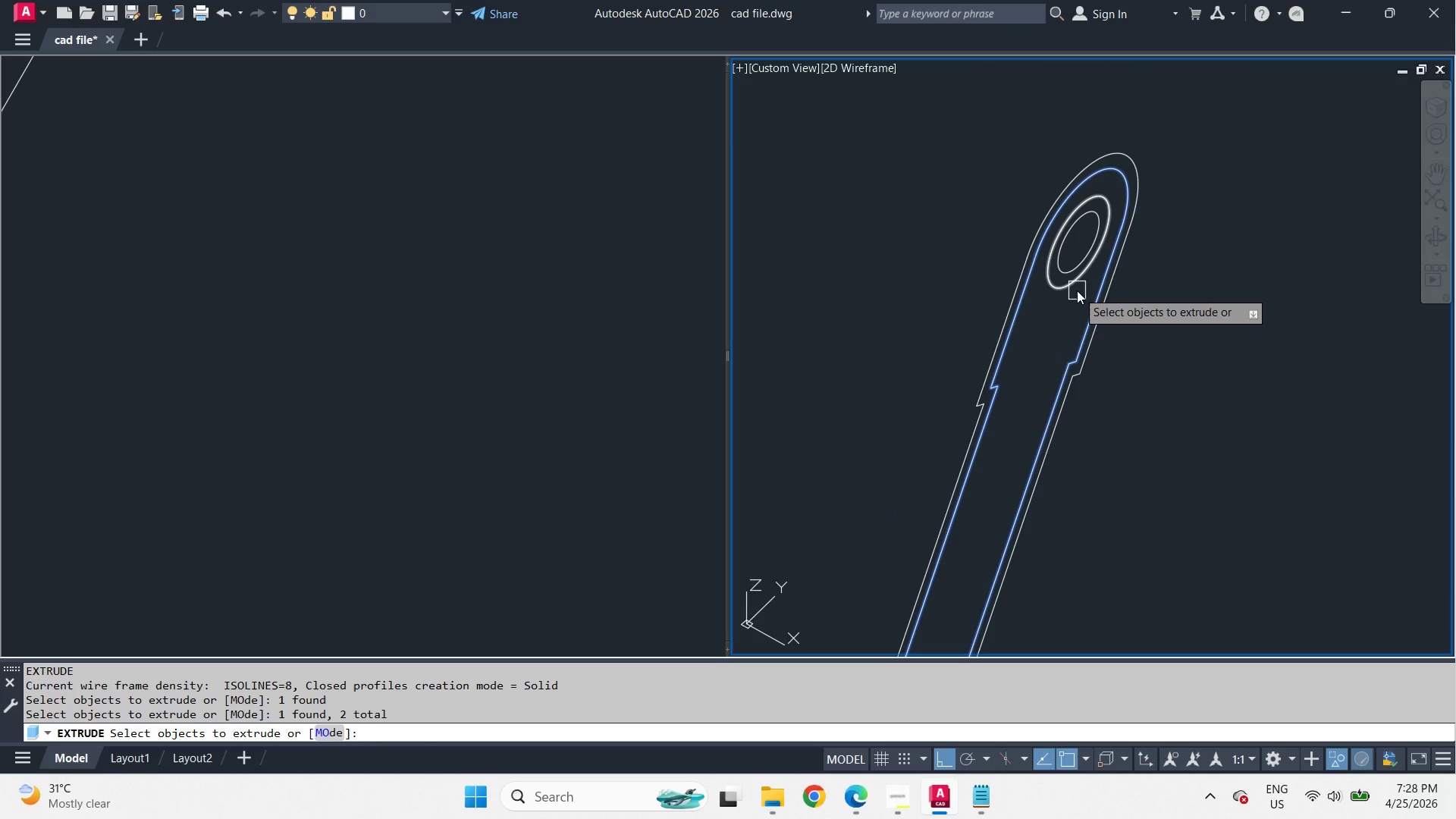 
key(2)
 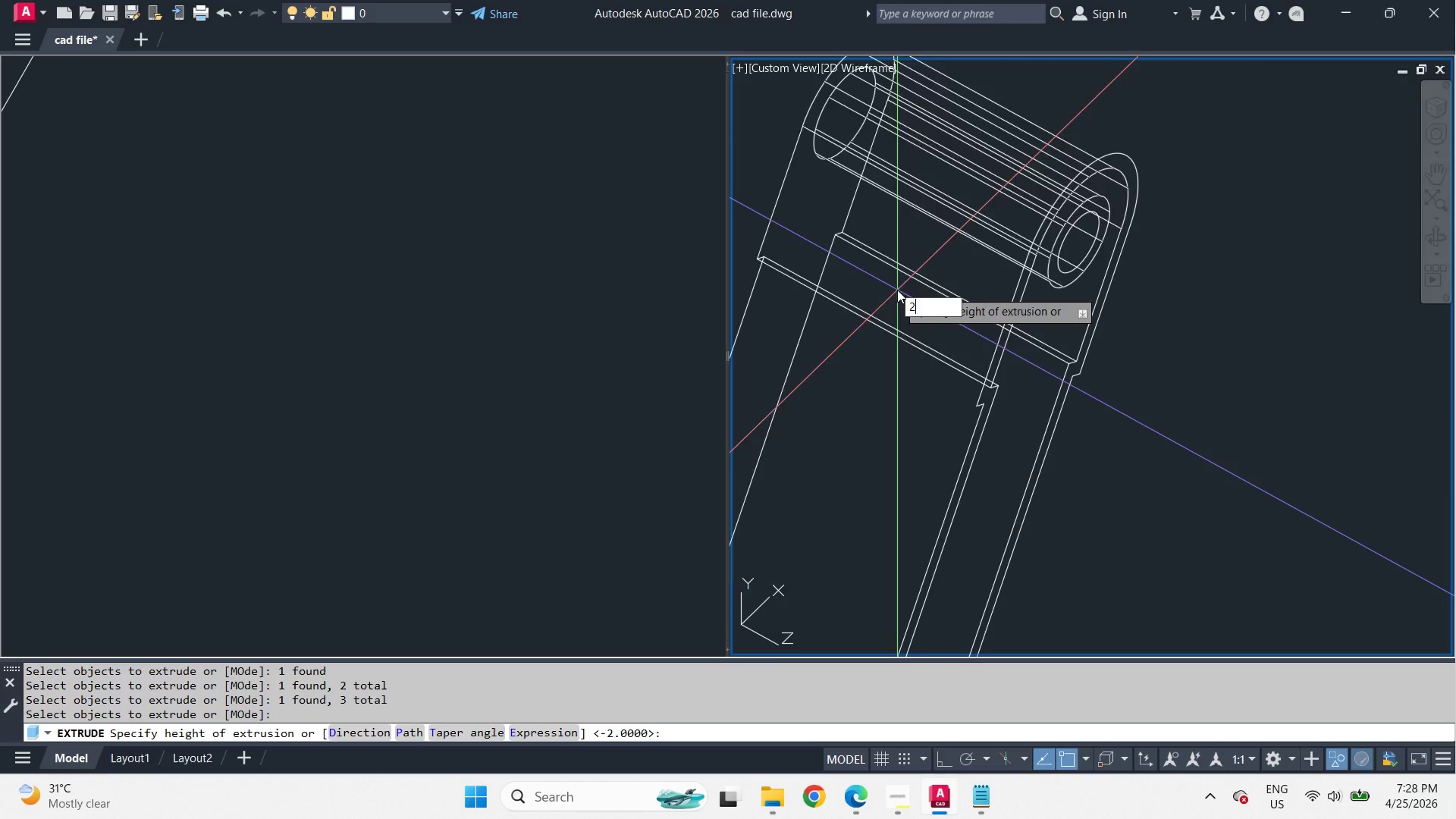 
key(Space)
 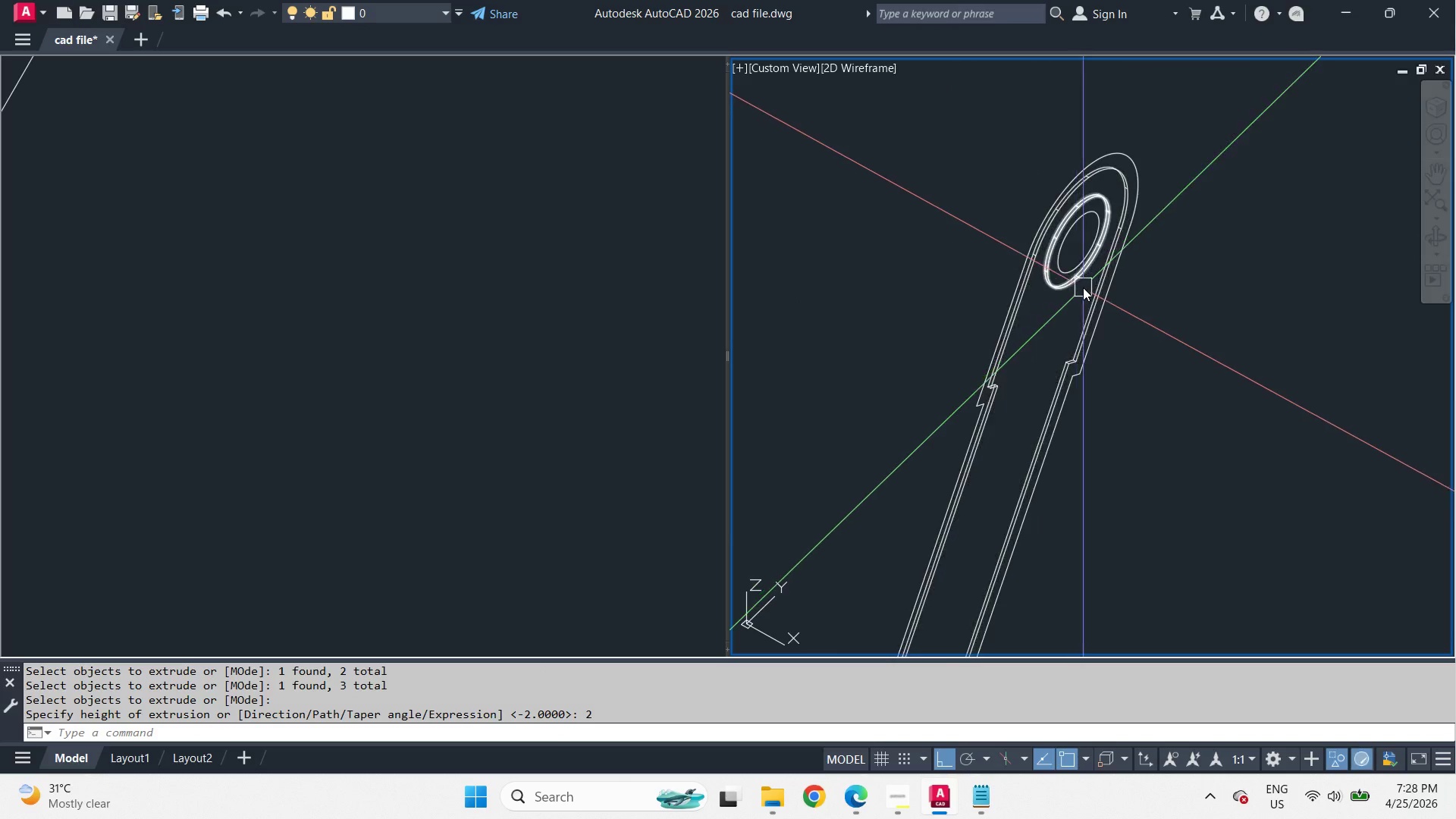 
type(su )
 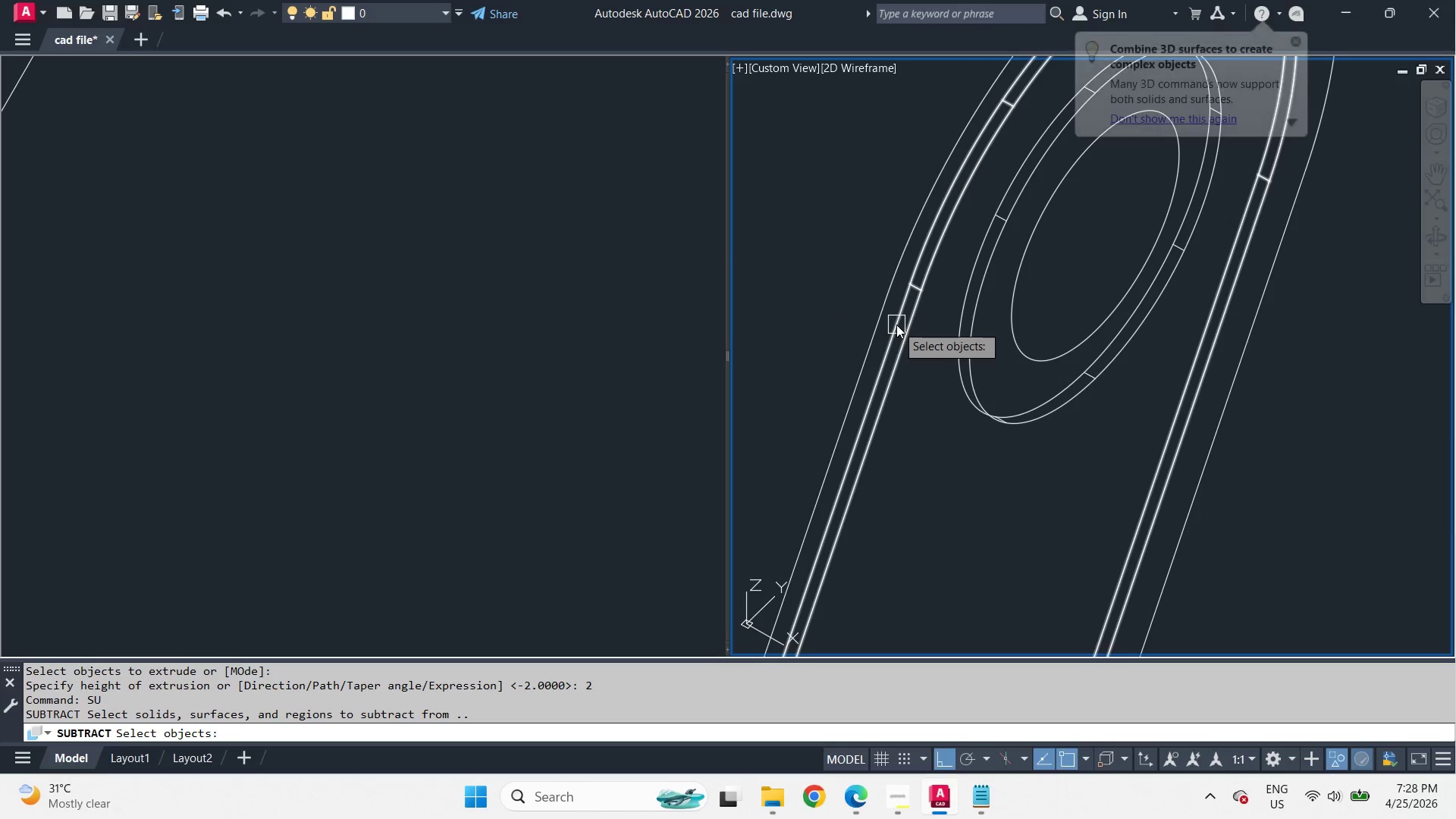 
scroll: coordinate [1071, 241], scroll_direction: up, amount: 3.0
 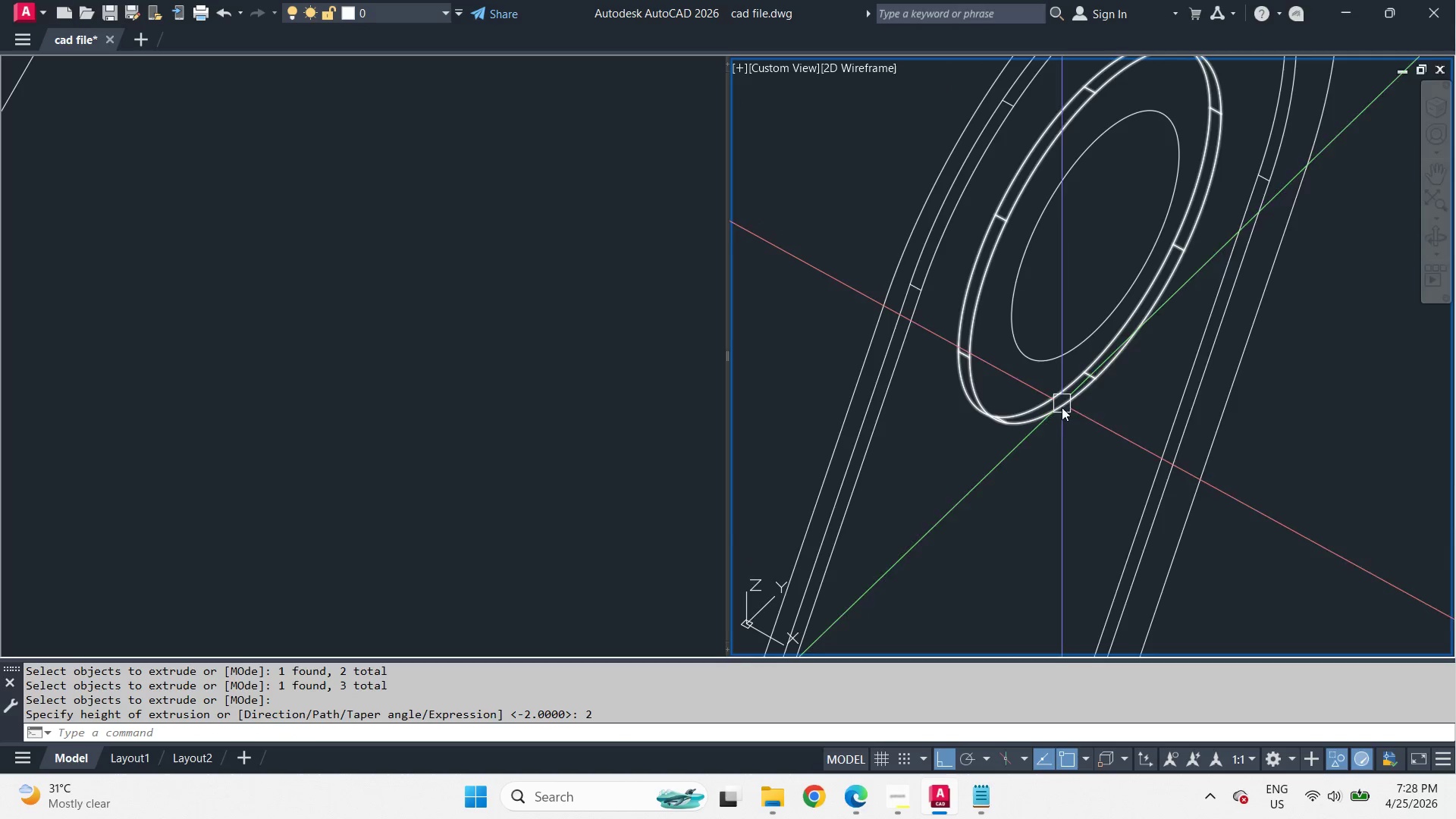 
left_click([896, 325])
 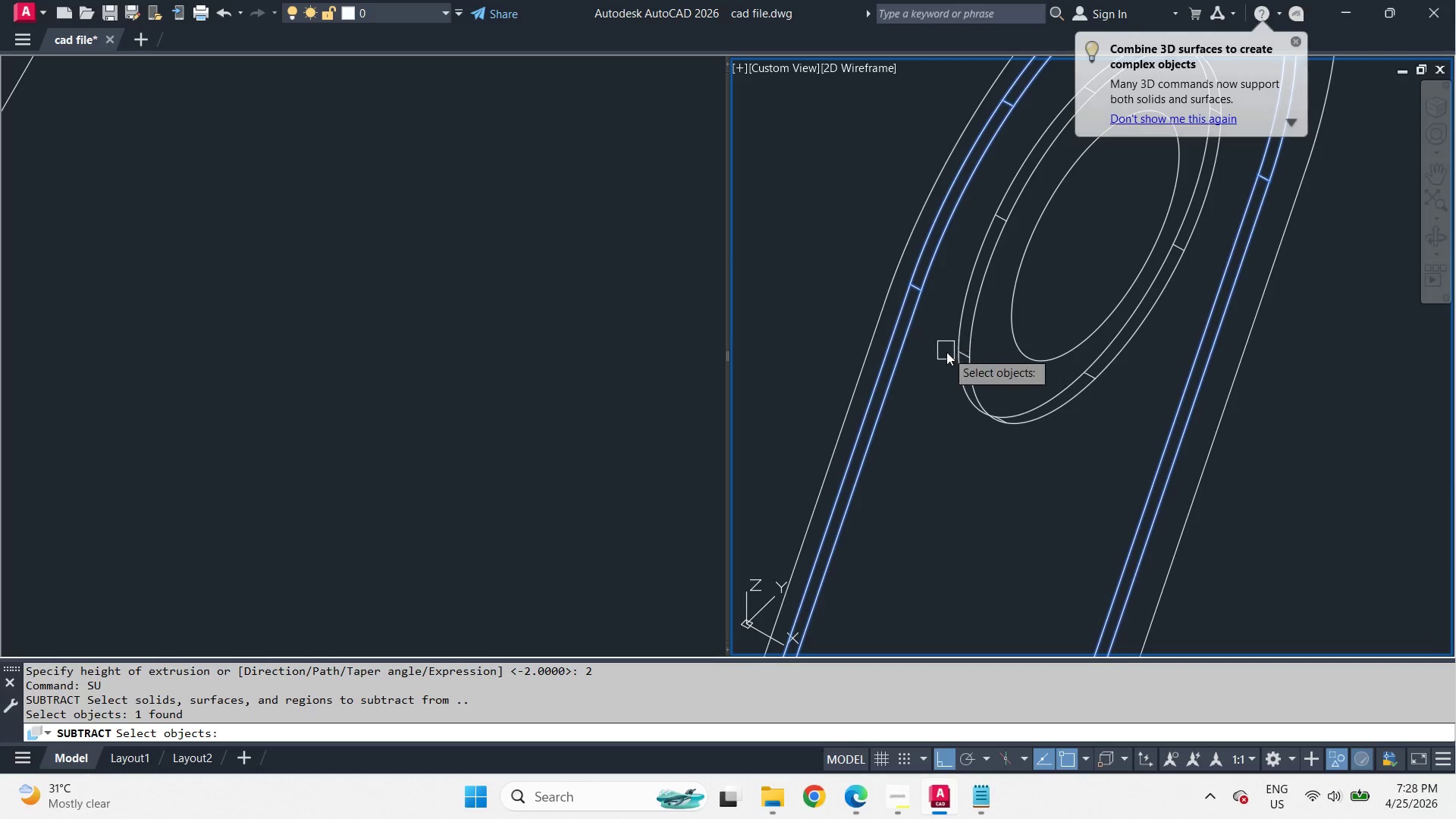 
key(Space)
 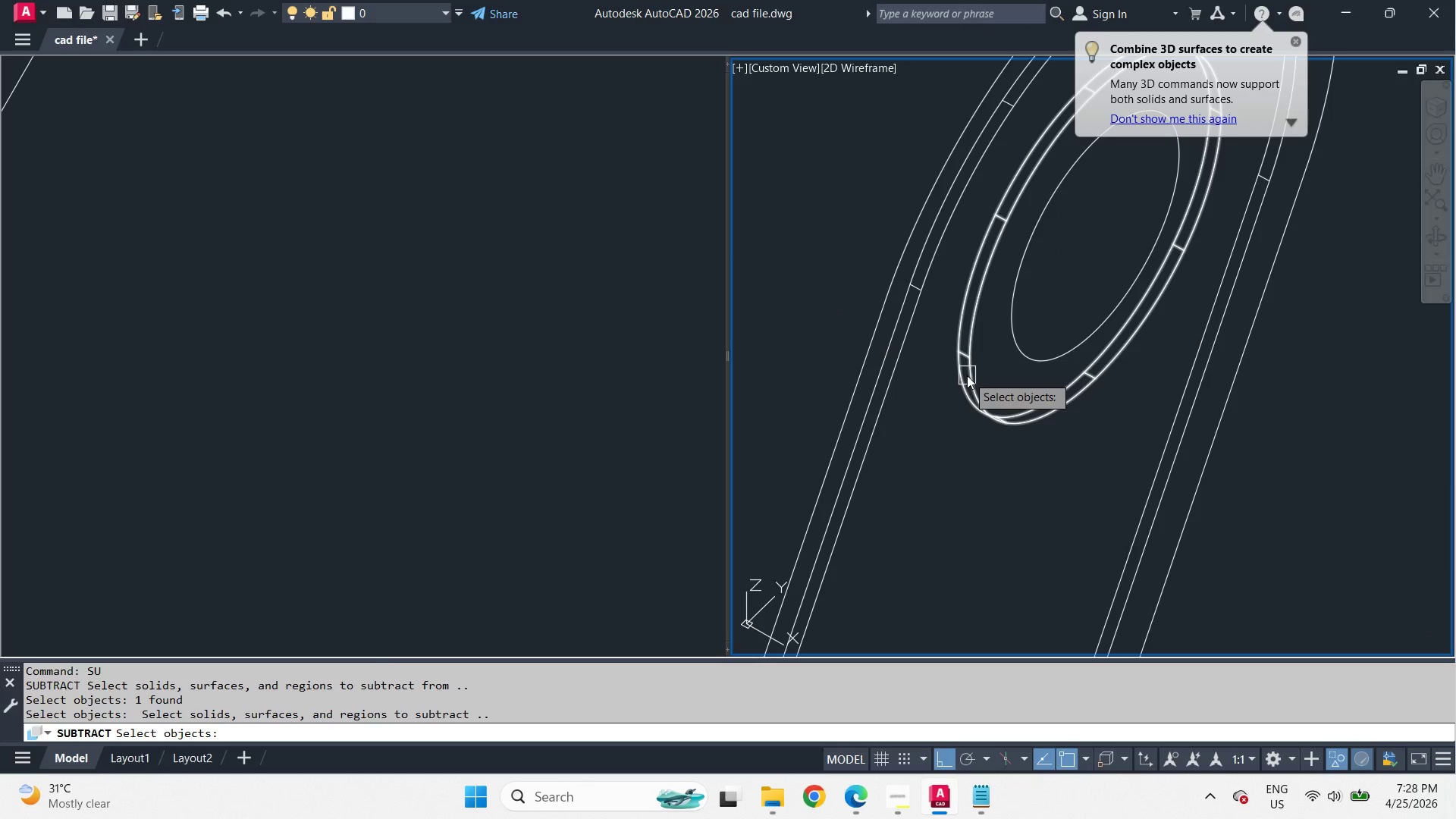 
left_click([967, 375])
 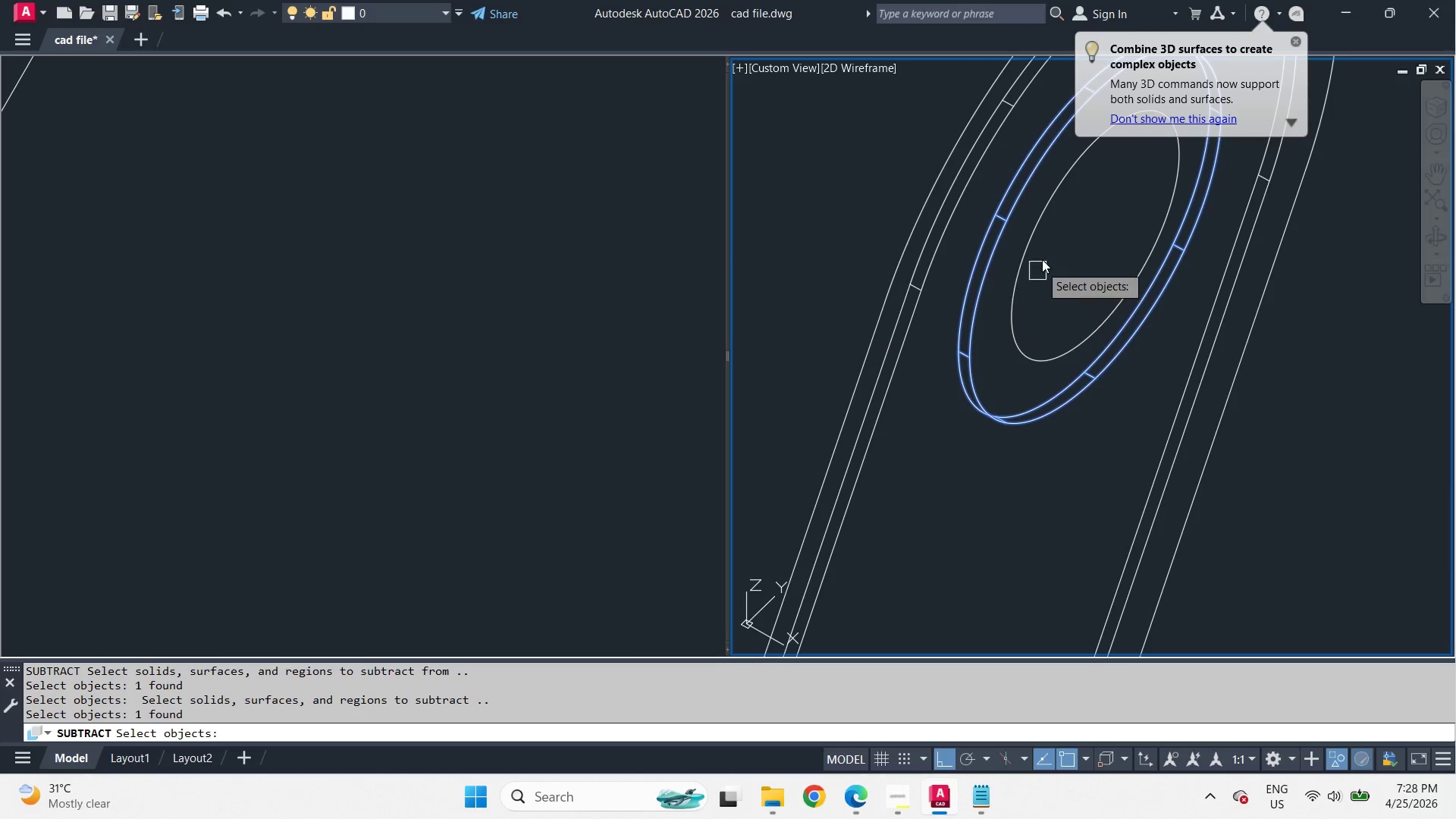 
scroll: coordinate [1051, 237], scroll_direction: down, amount: 4.0
 